 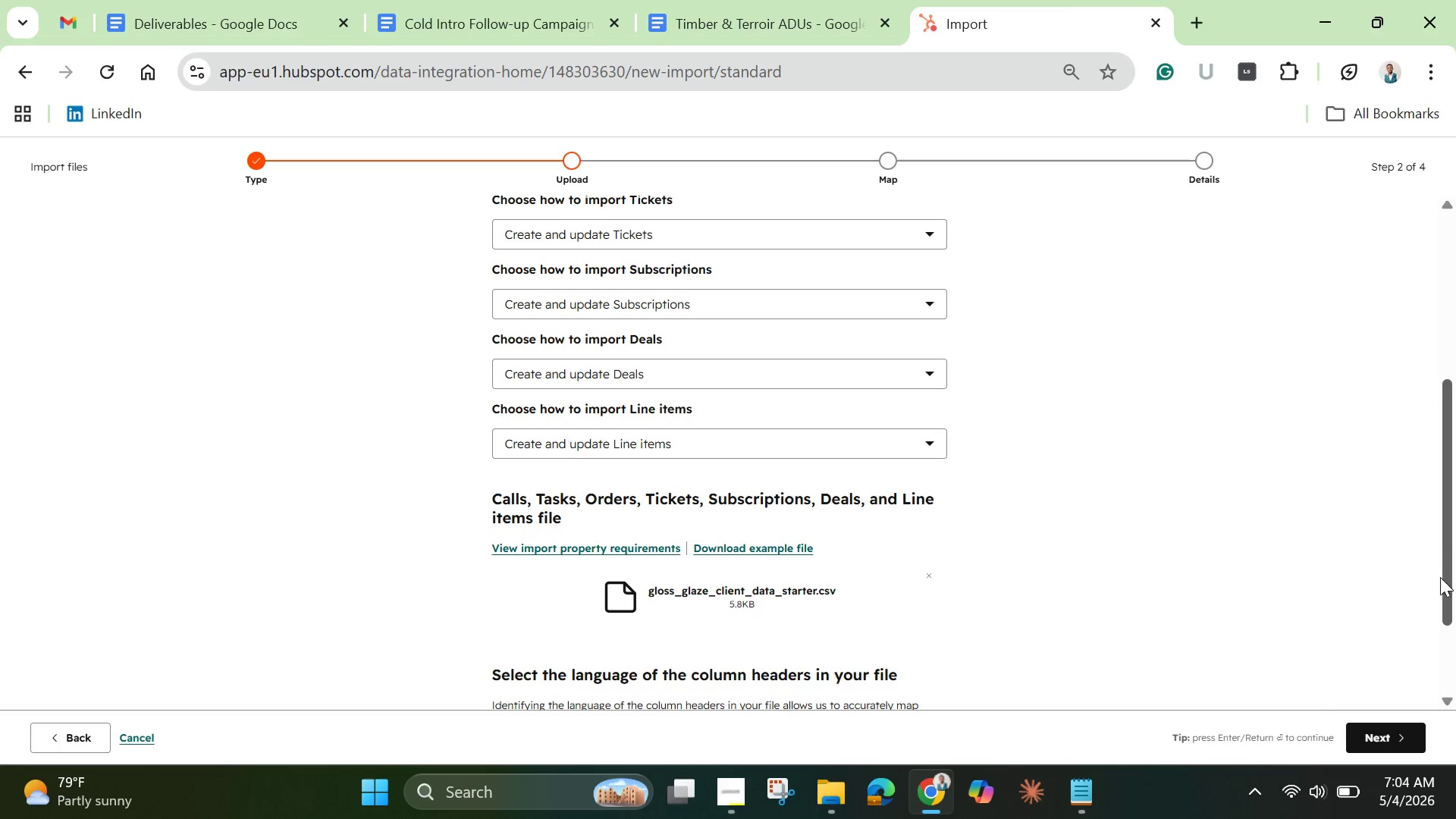 
left_click([1365, 733])
 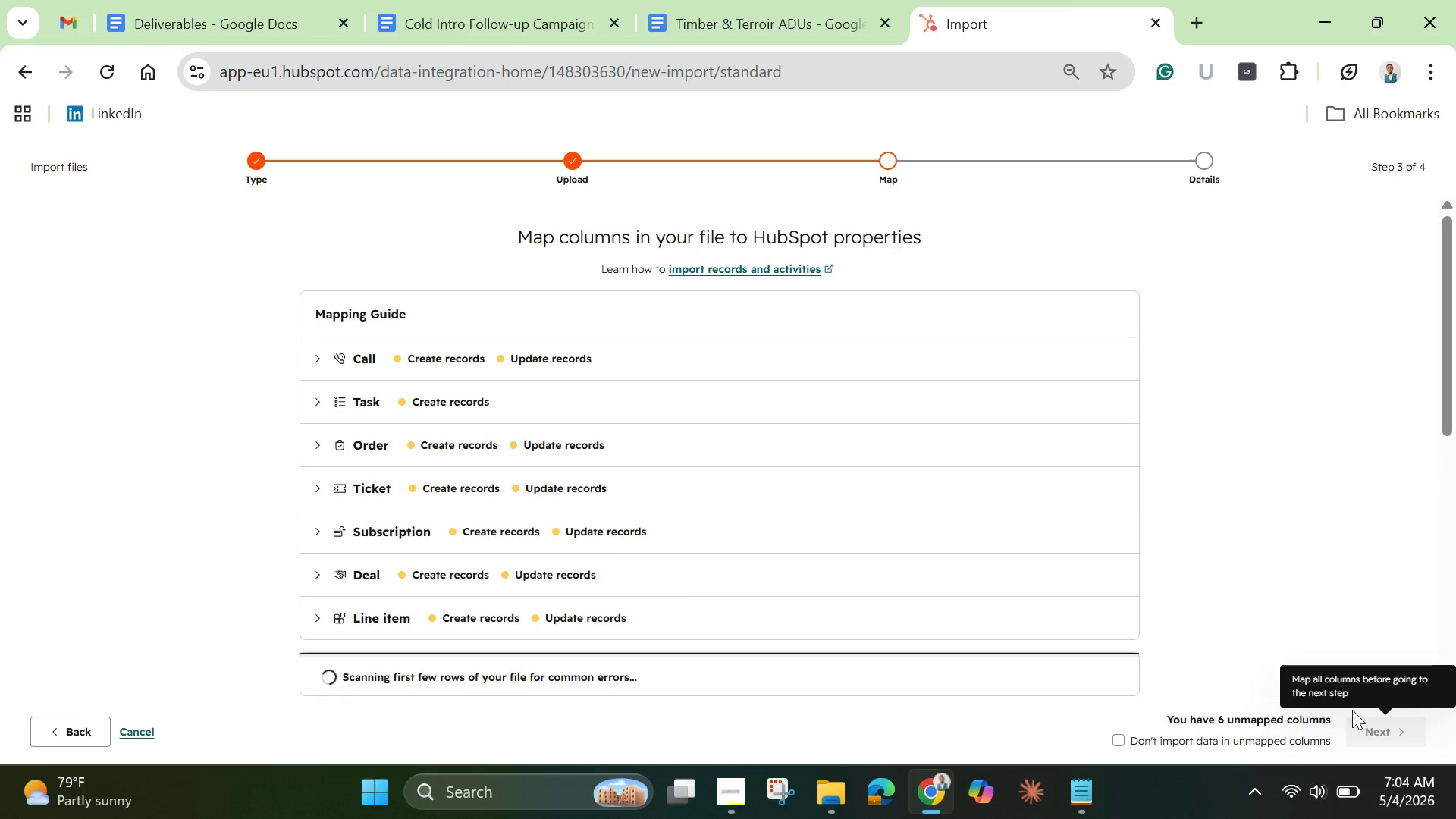 
wait(5.64)
 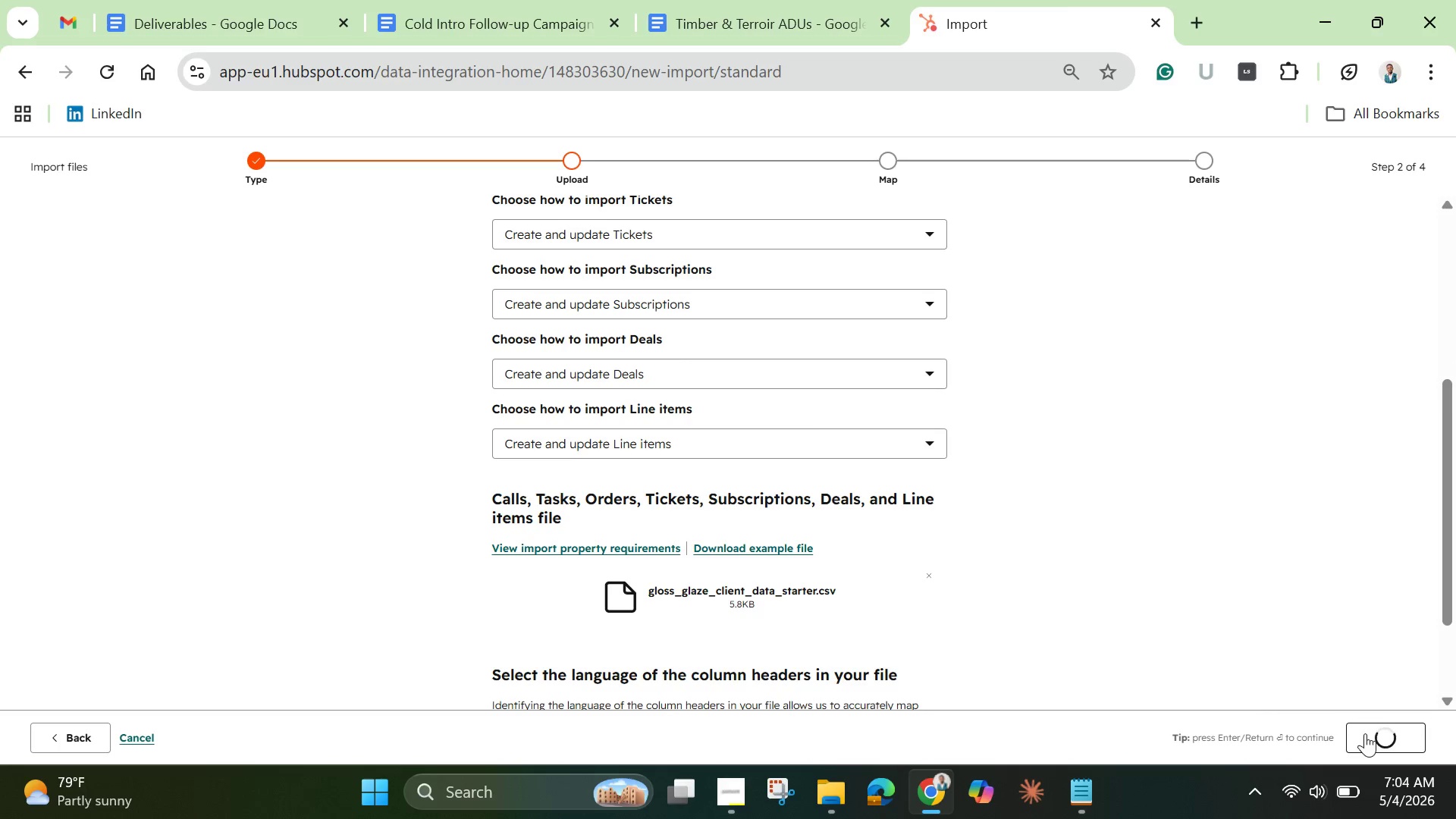 
scroll: coordinate [641, 373], scroll_direction: none, amount: 0.0
 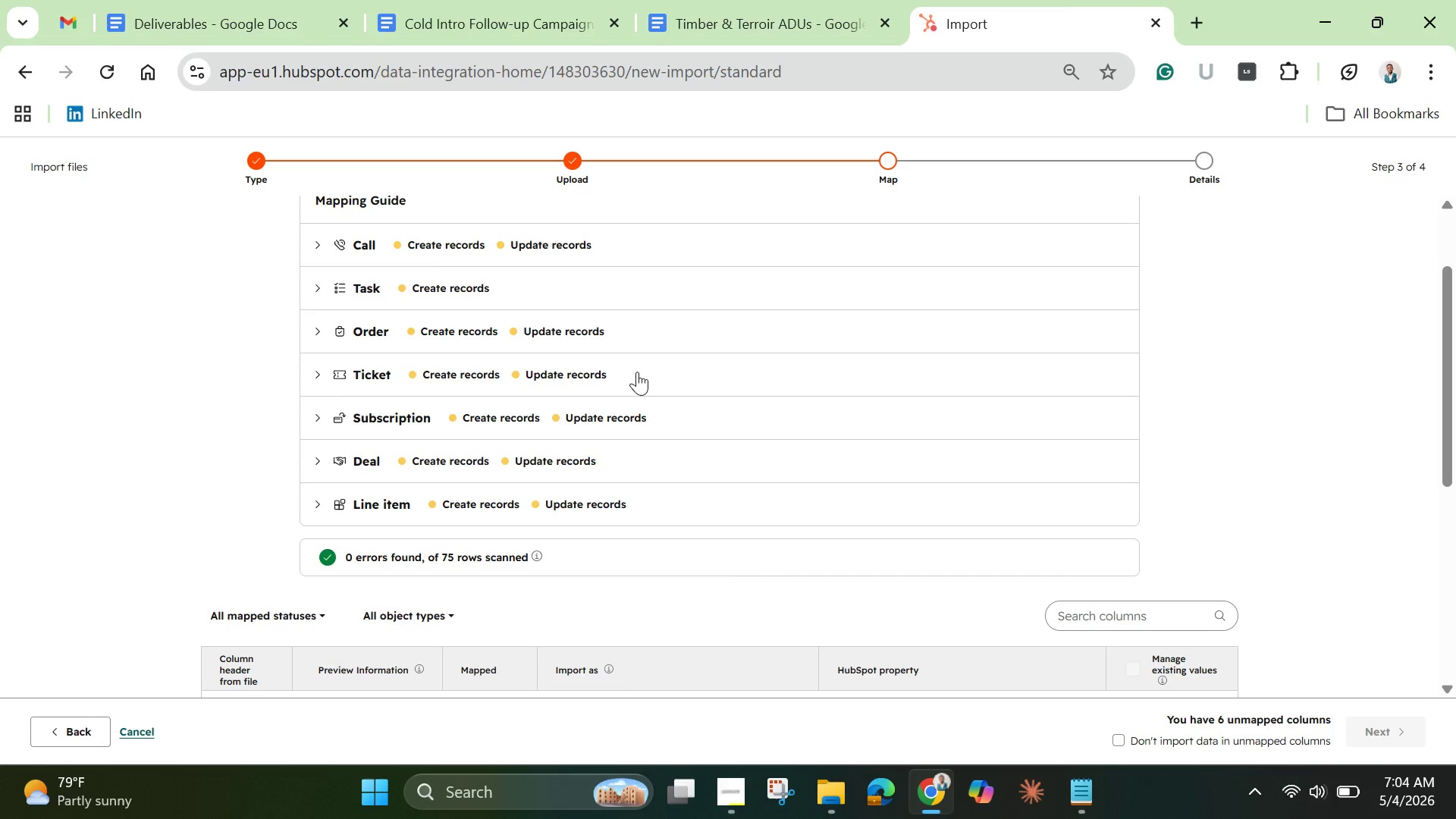 
scroll: coordinate [637, 372], scroll_direction: up, amount: 2.0
 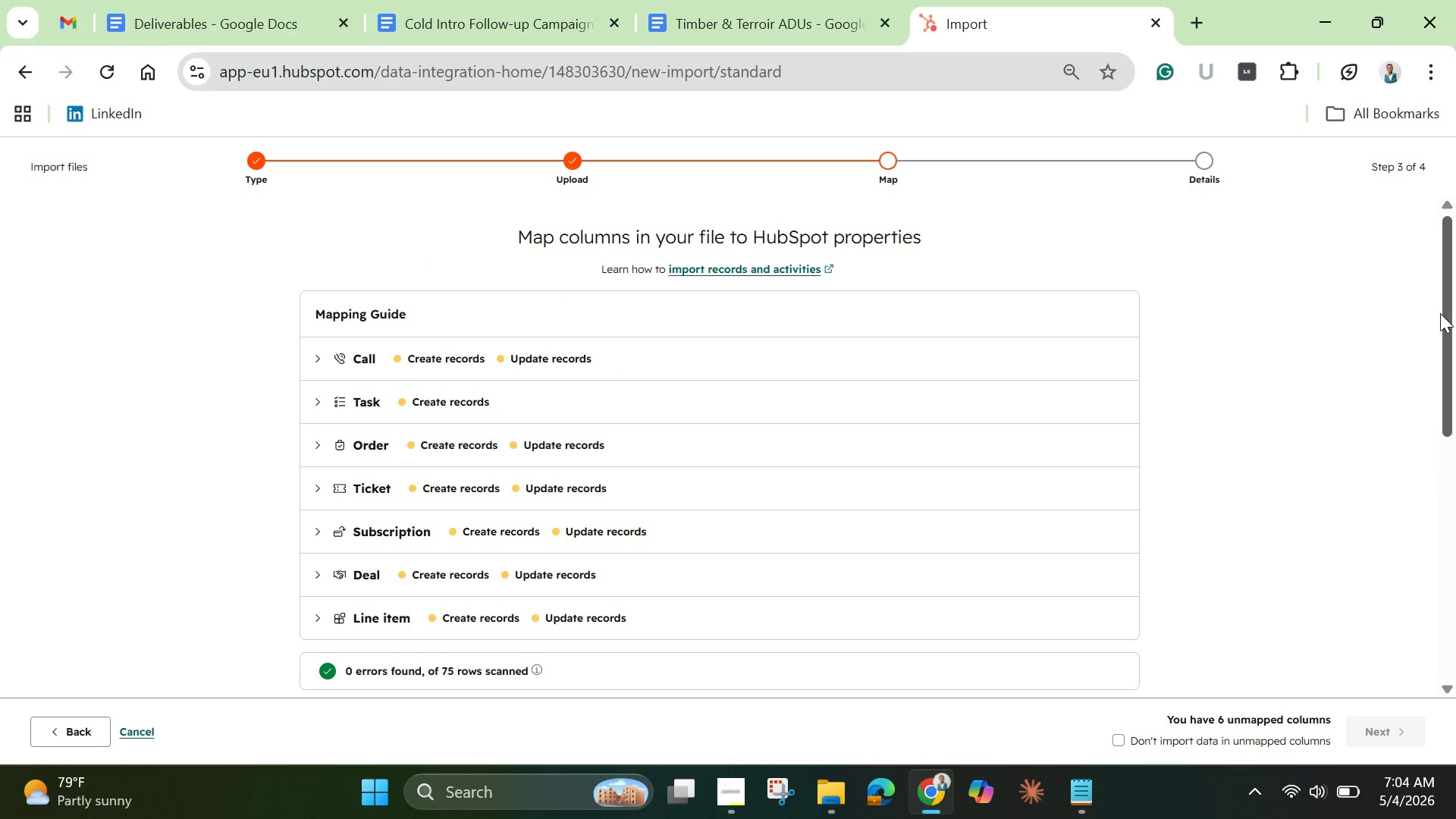 
left_click_drag(start_coordinate=[1440, 313], to_coordinate=[1373, 277])
 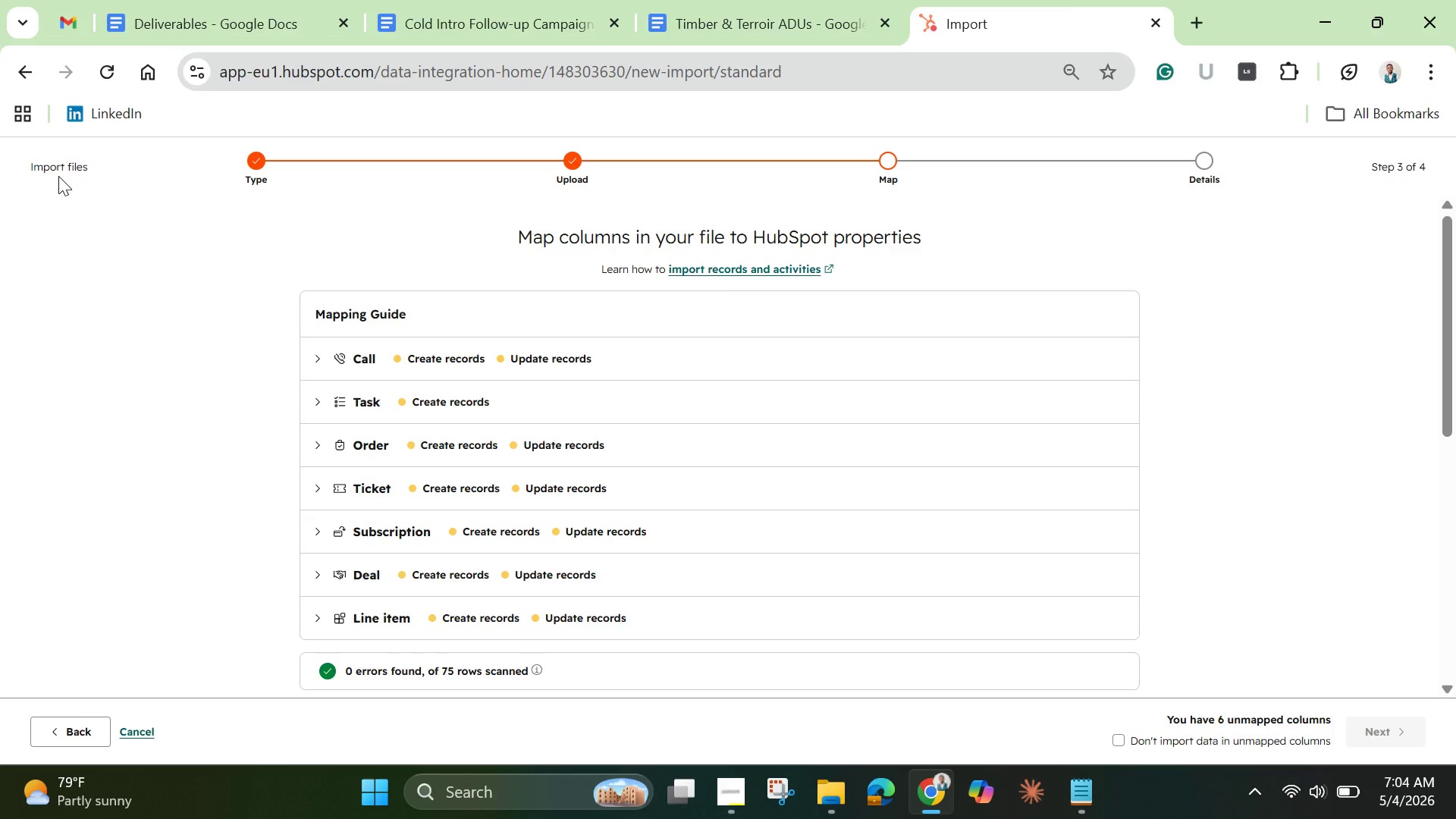 
scroll: coordinate [133, 374], scroll_direction: up, amount: 5.0
 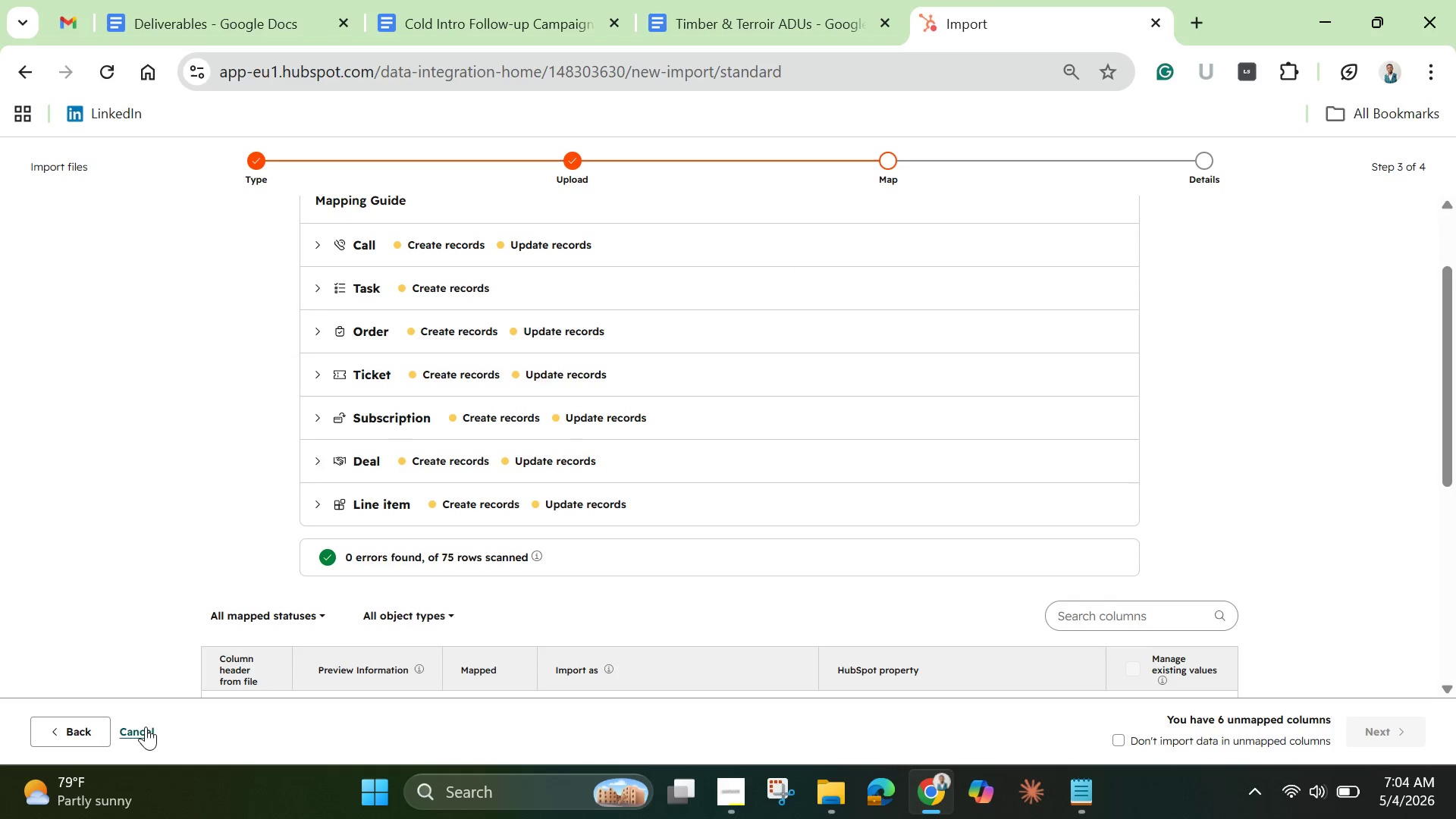 
left_click([144, 726])
 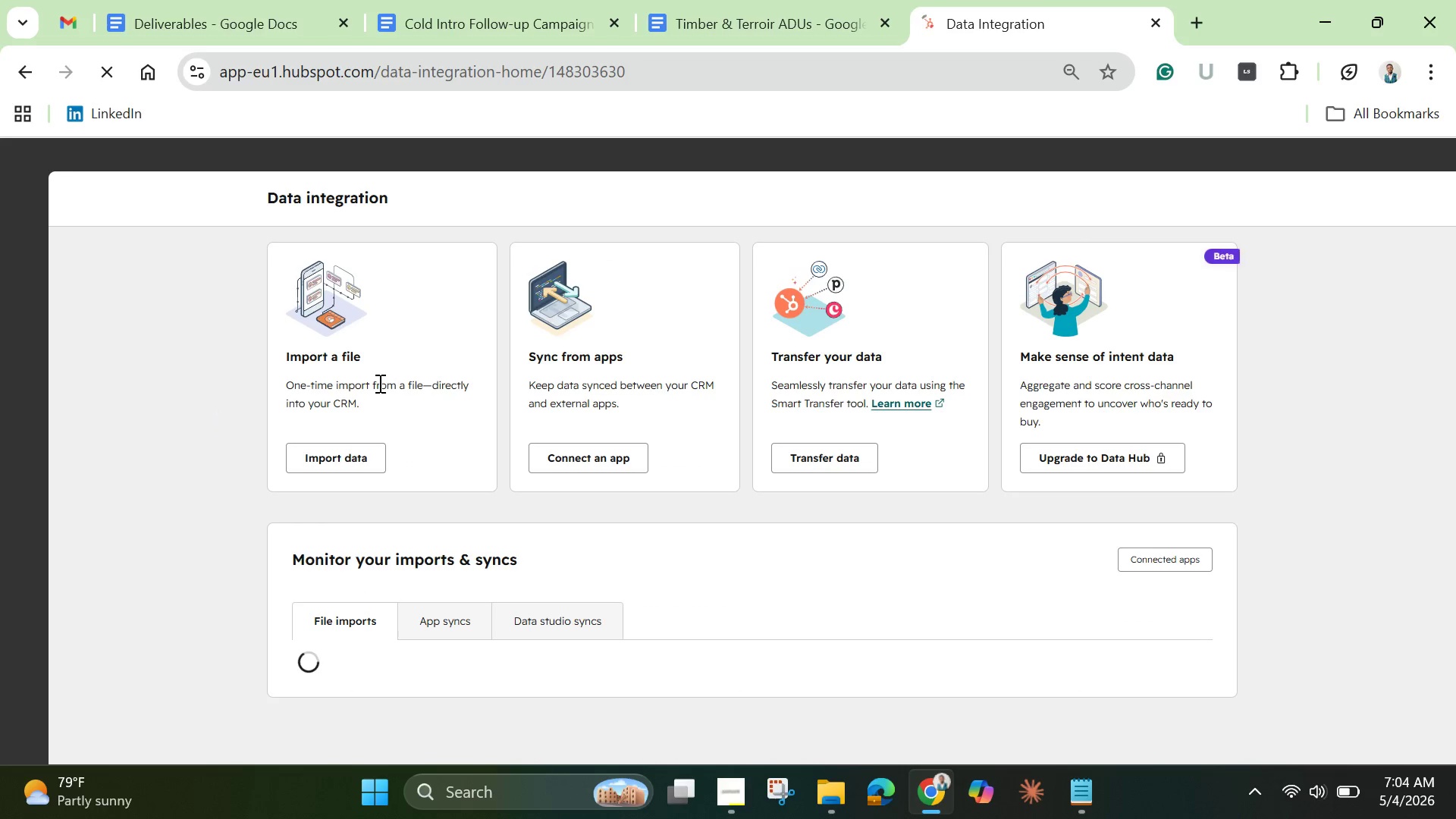 
wait(5.83)
 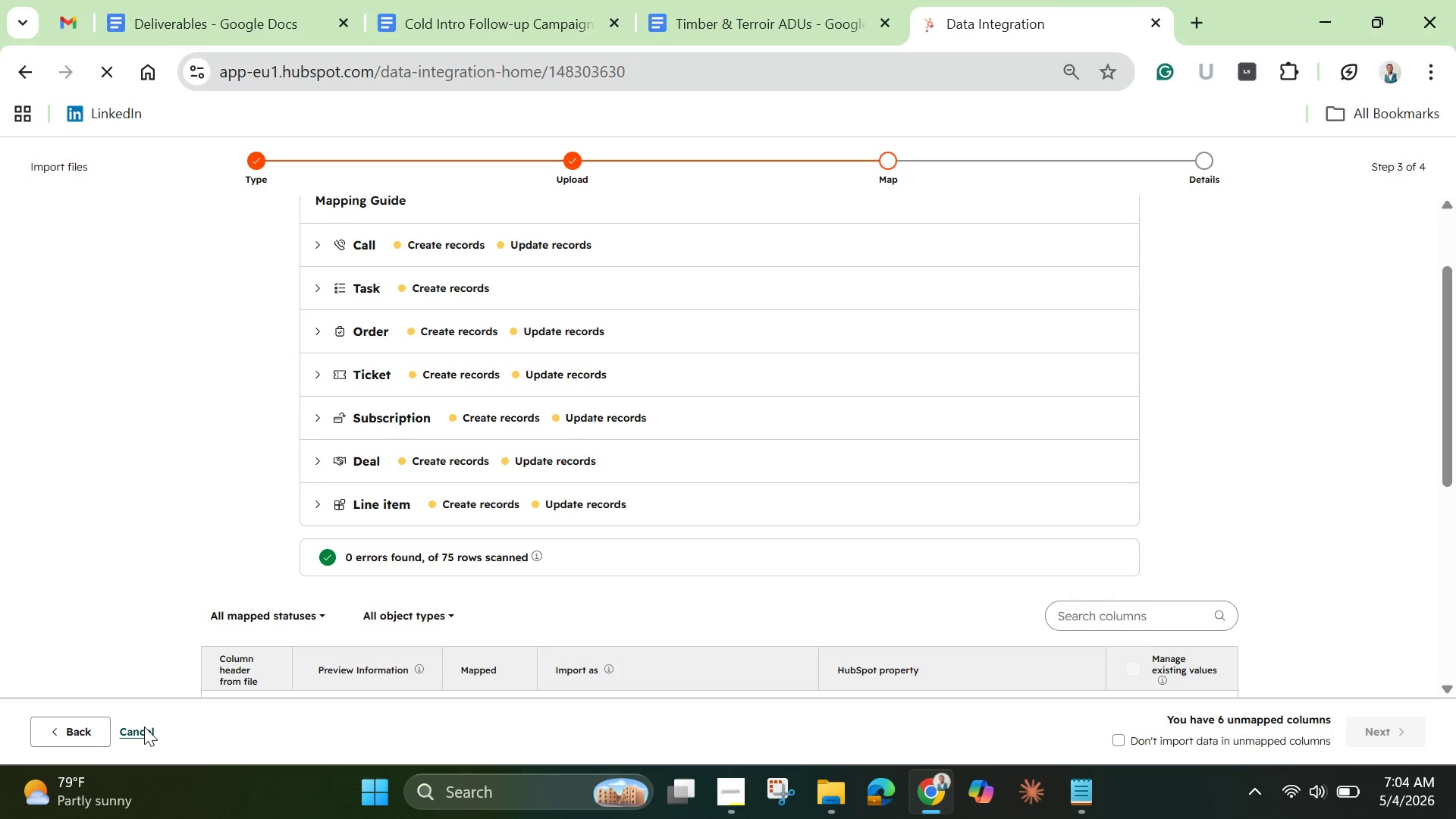 
left_click([326, 470])
 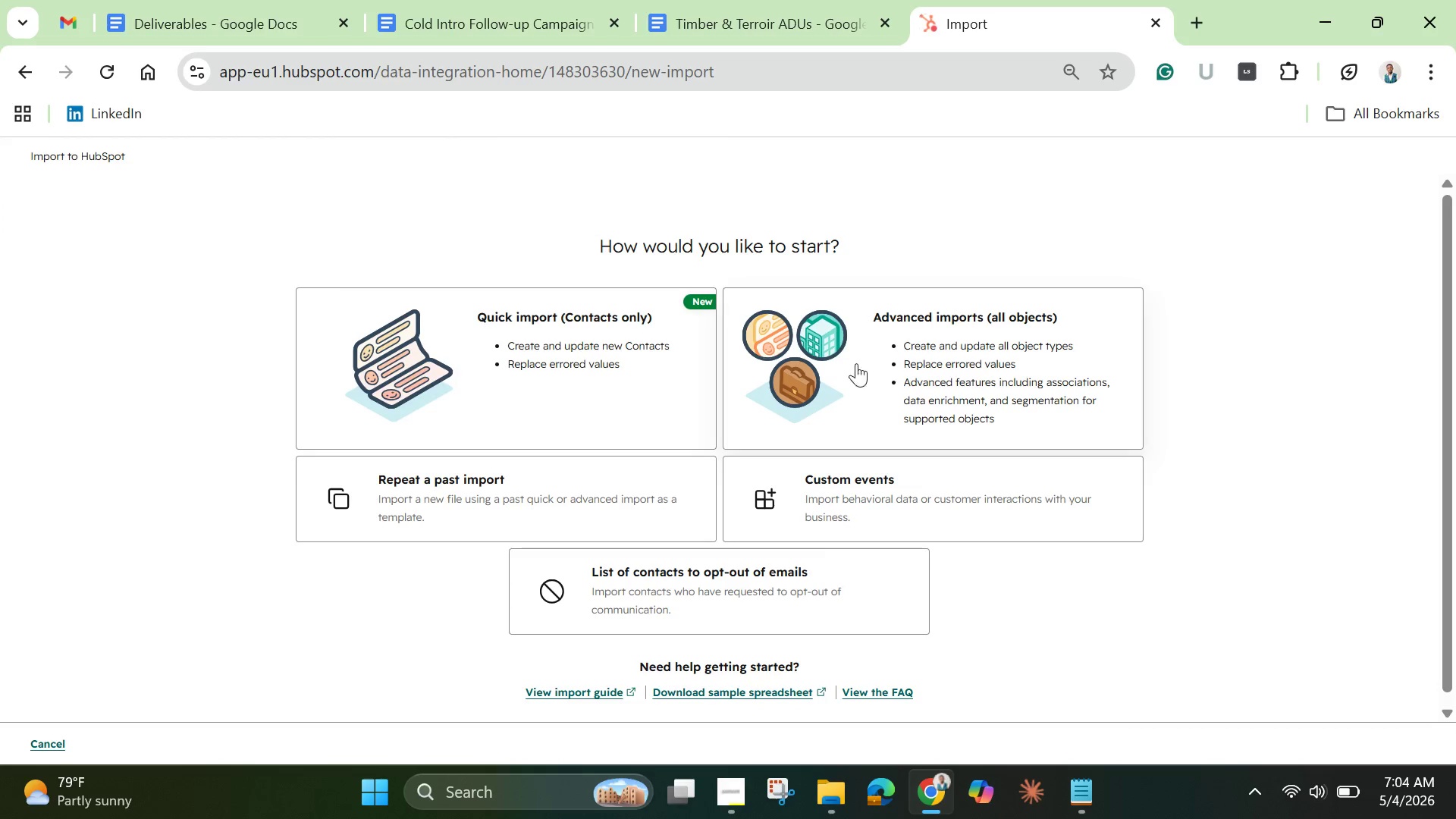 
left_click([497, 357])
 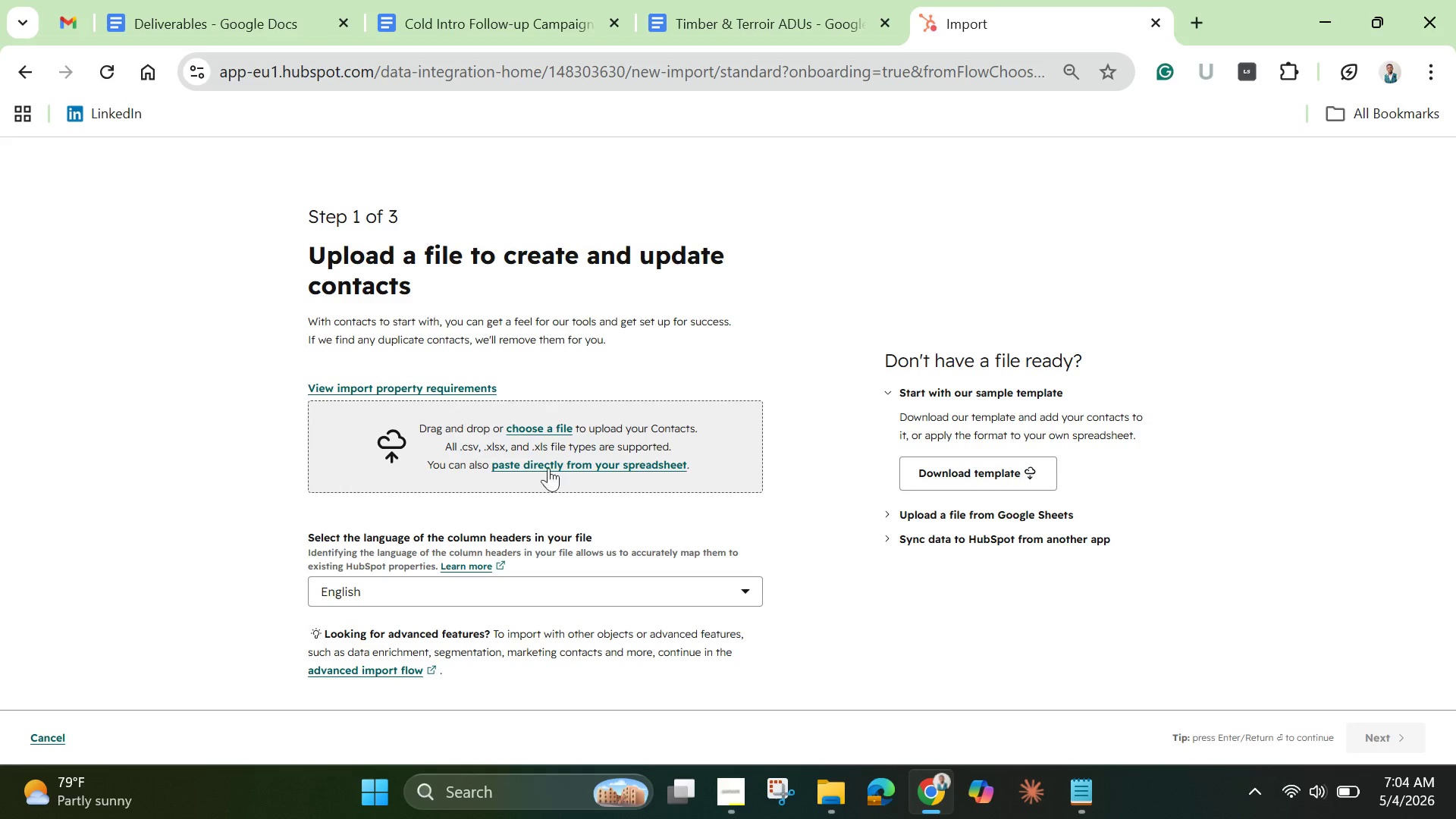 
left_click([540, 431])
 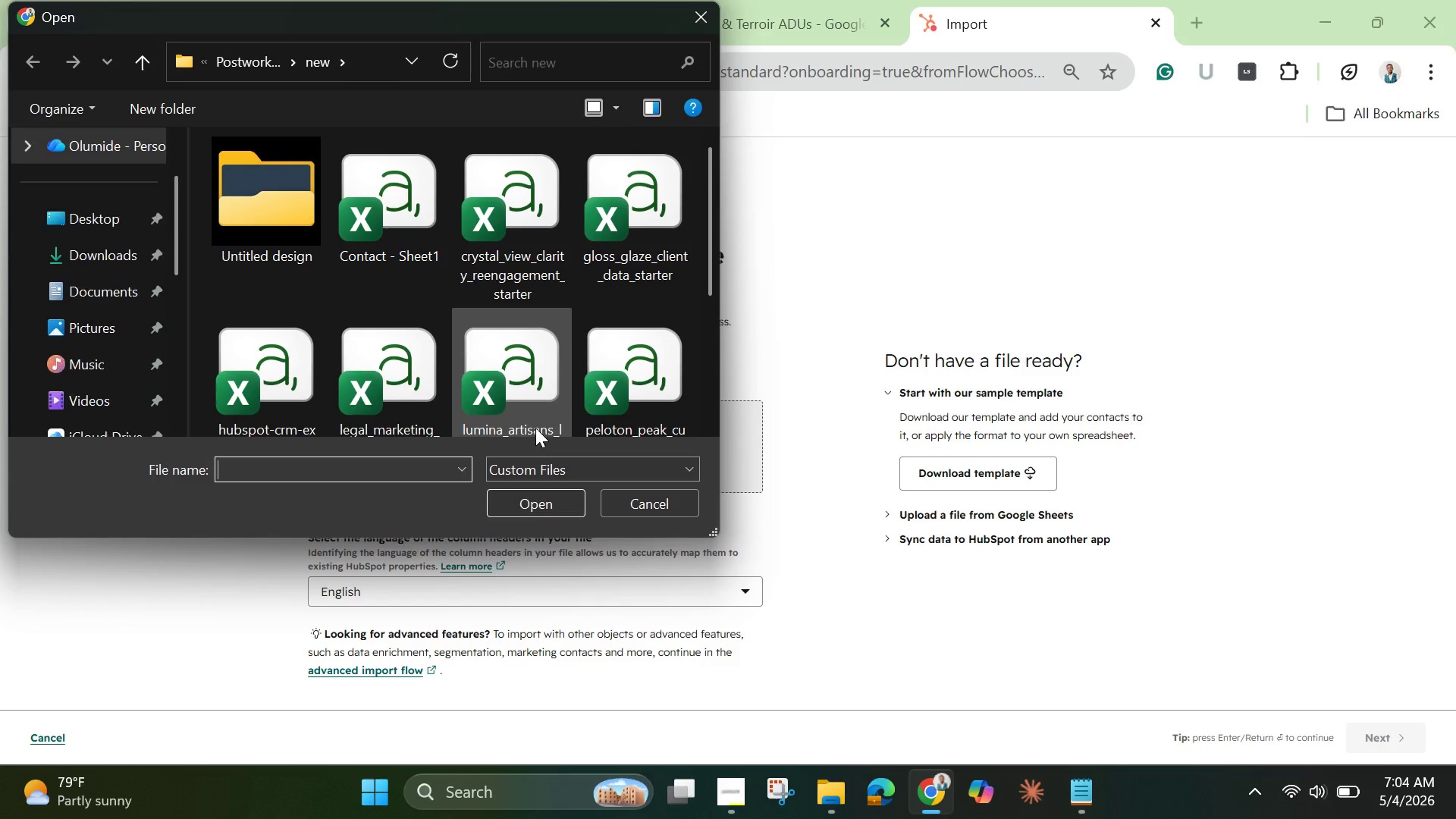 
left_click([630, 225])
 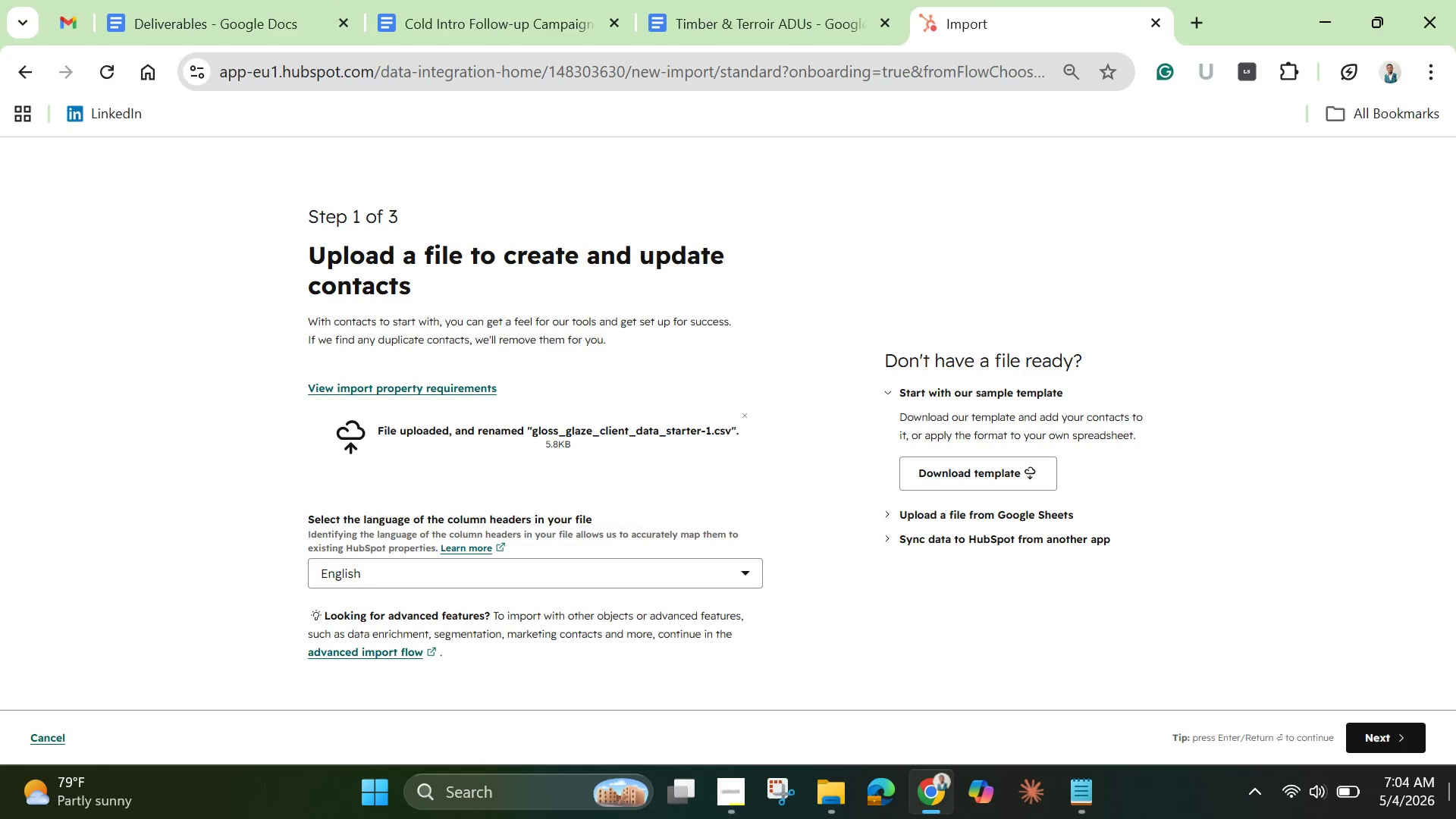 
left_click([1386, 734])
 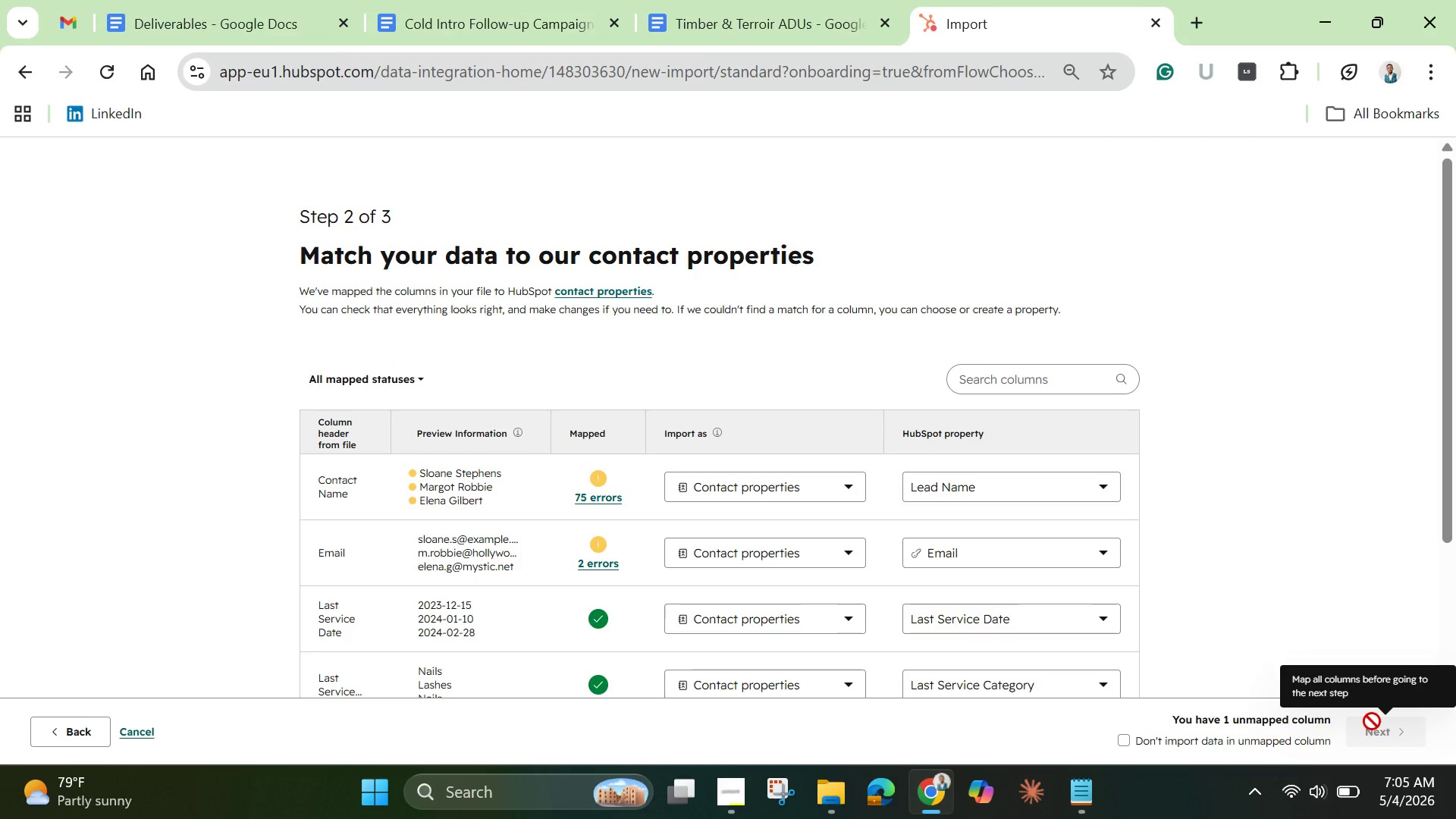 
wait(13.47)
 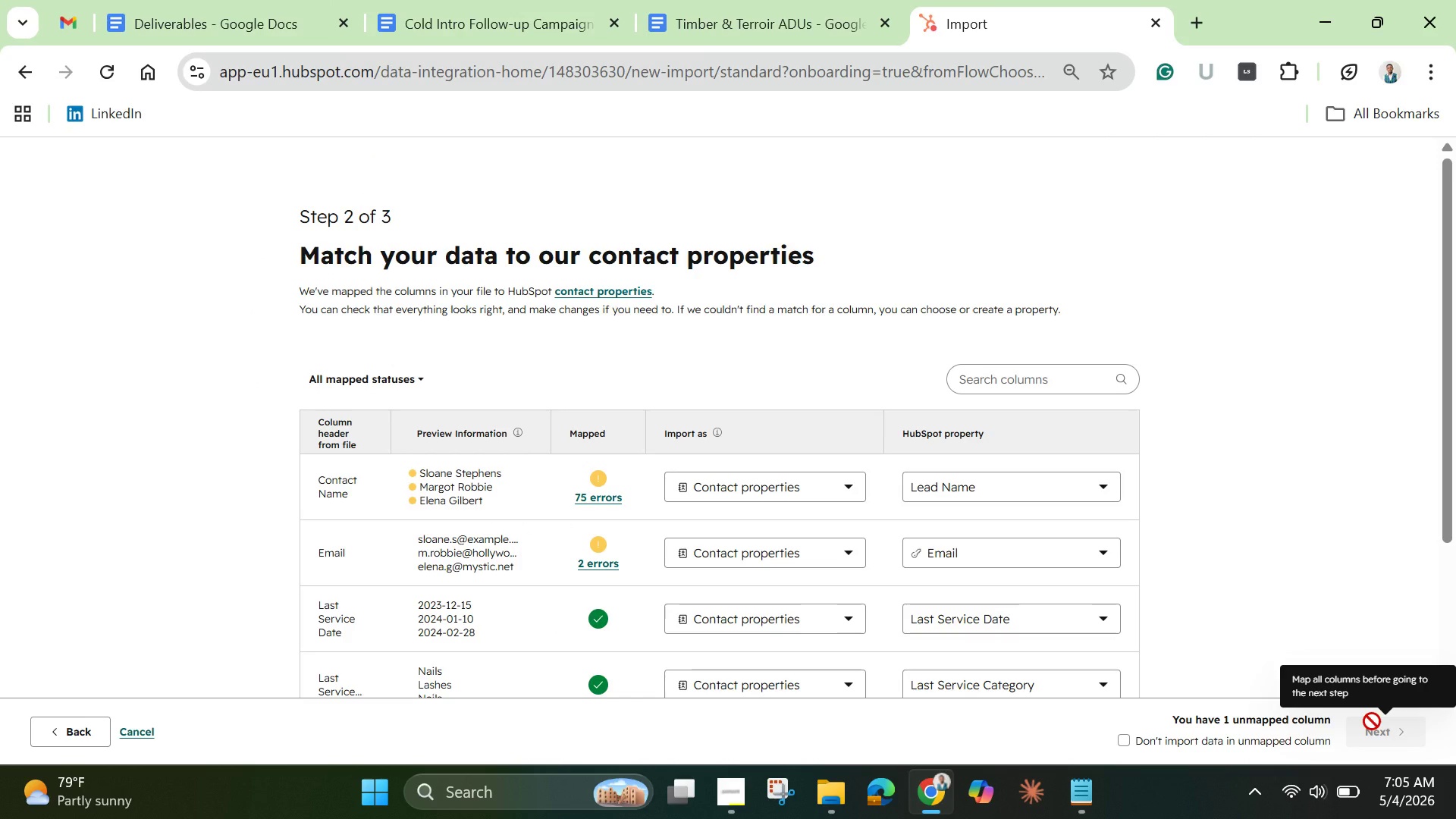 
left_click_drag(start_coordinate=[1445, 365], to_coordinate=[1455, 598])
 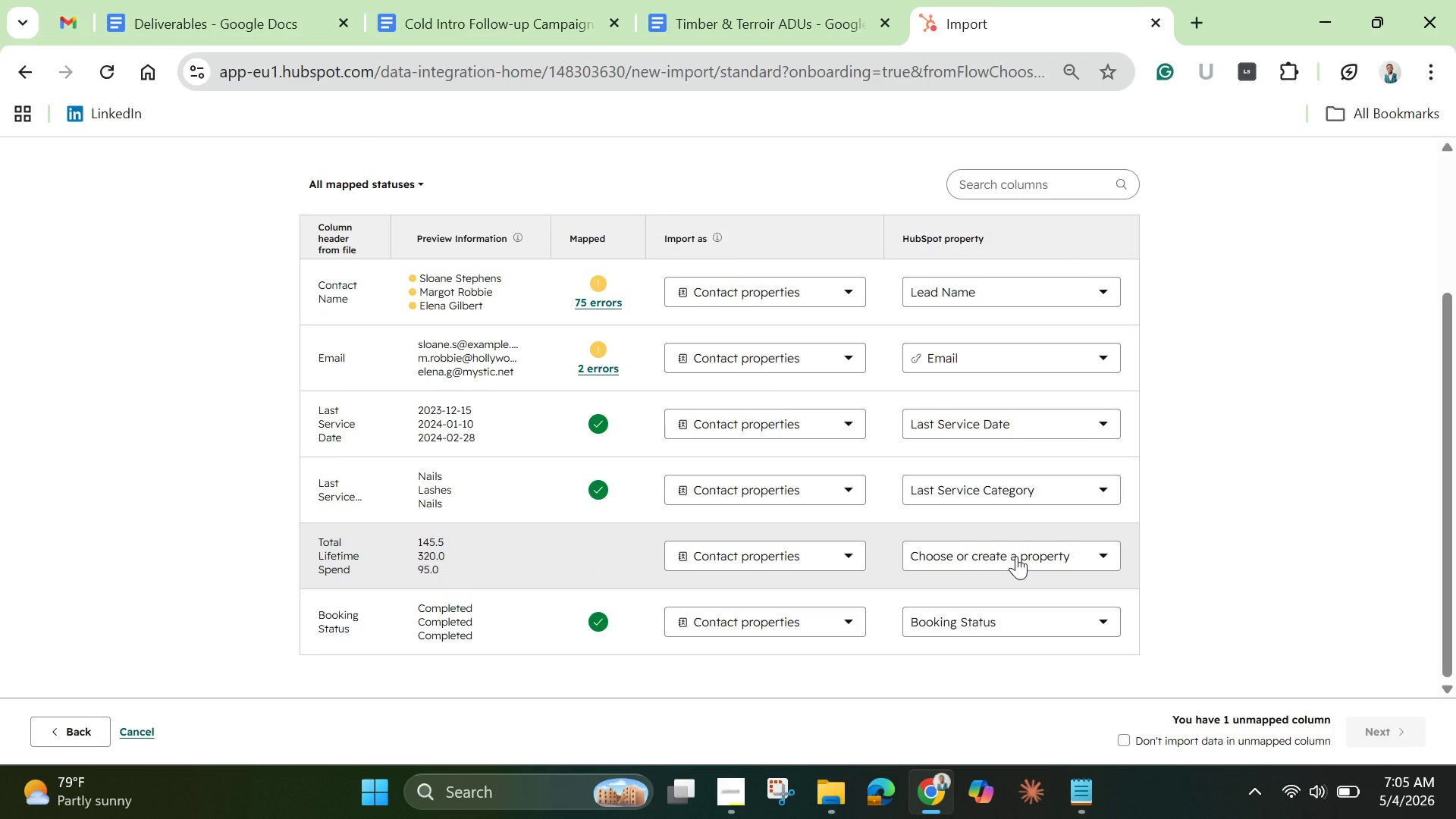 
left_click([1016, 554])
 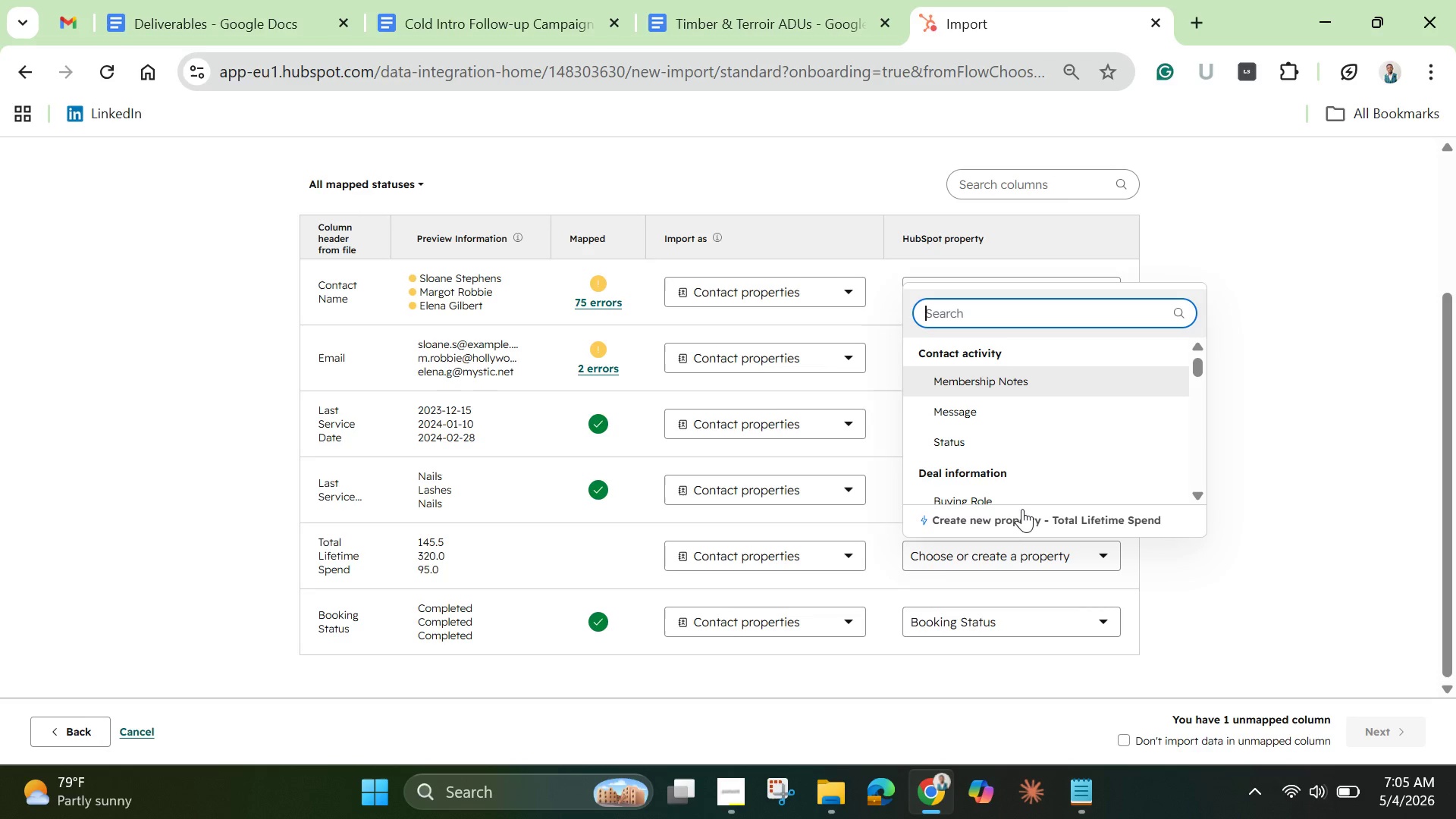 
left_click([1018, 522])
 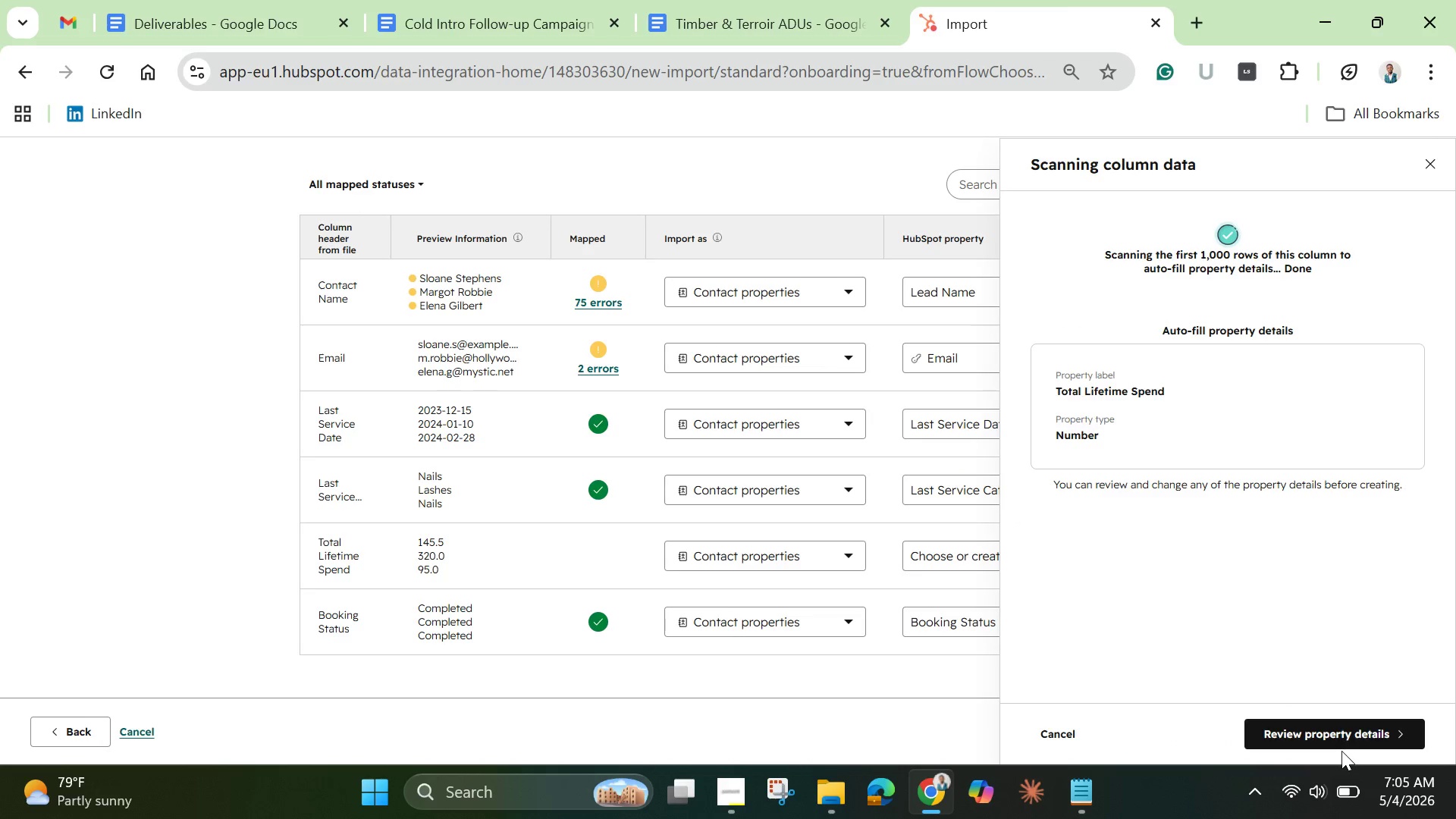 
left_click([1333, 724])
 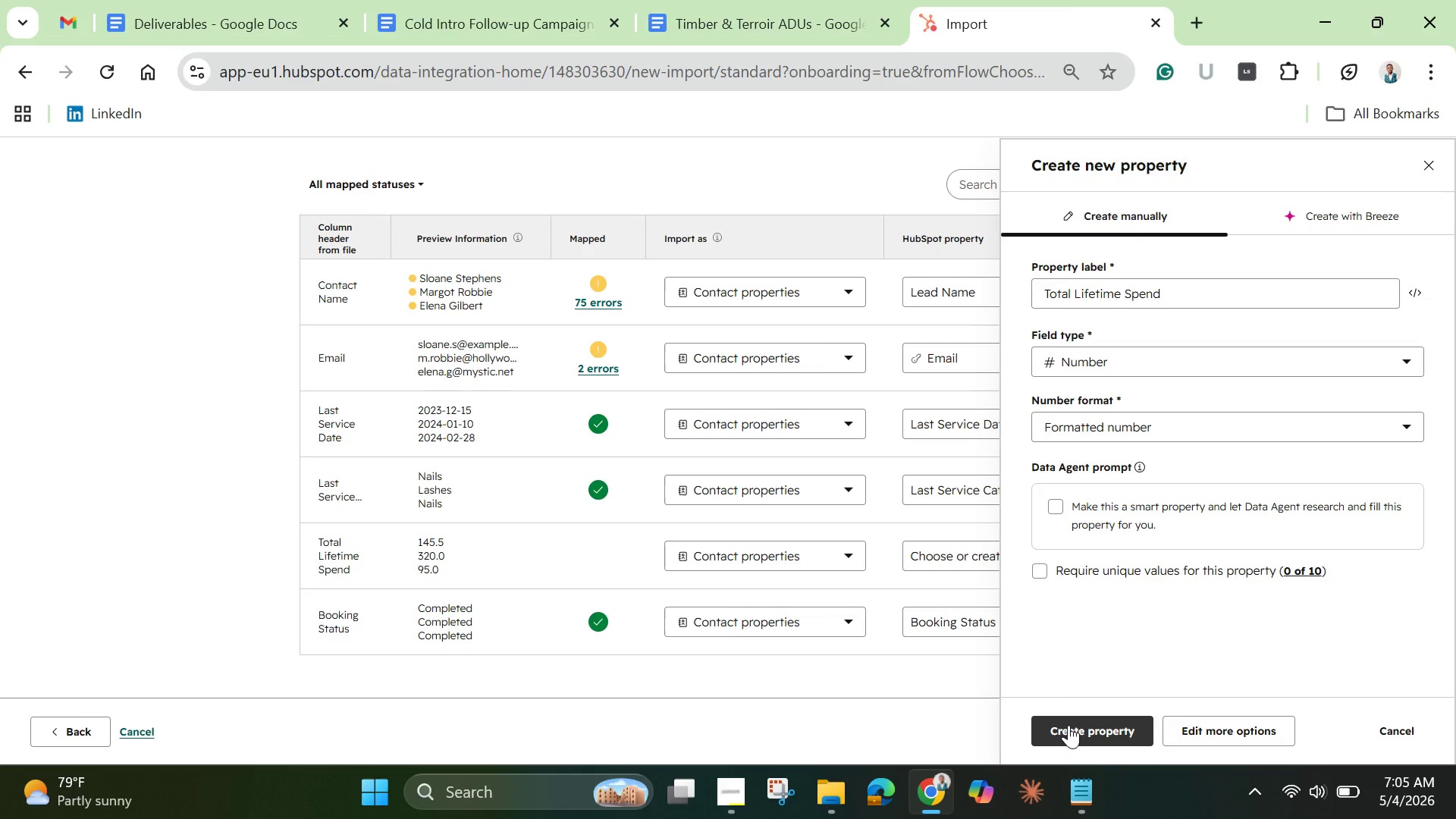 
wait(7.81)
 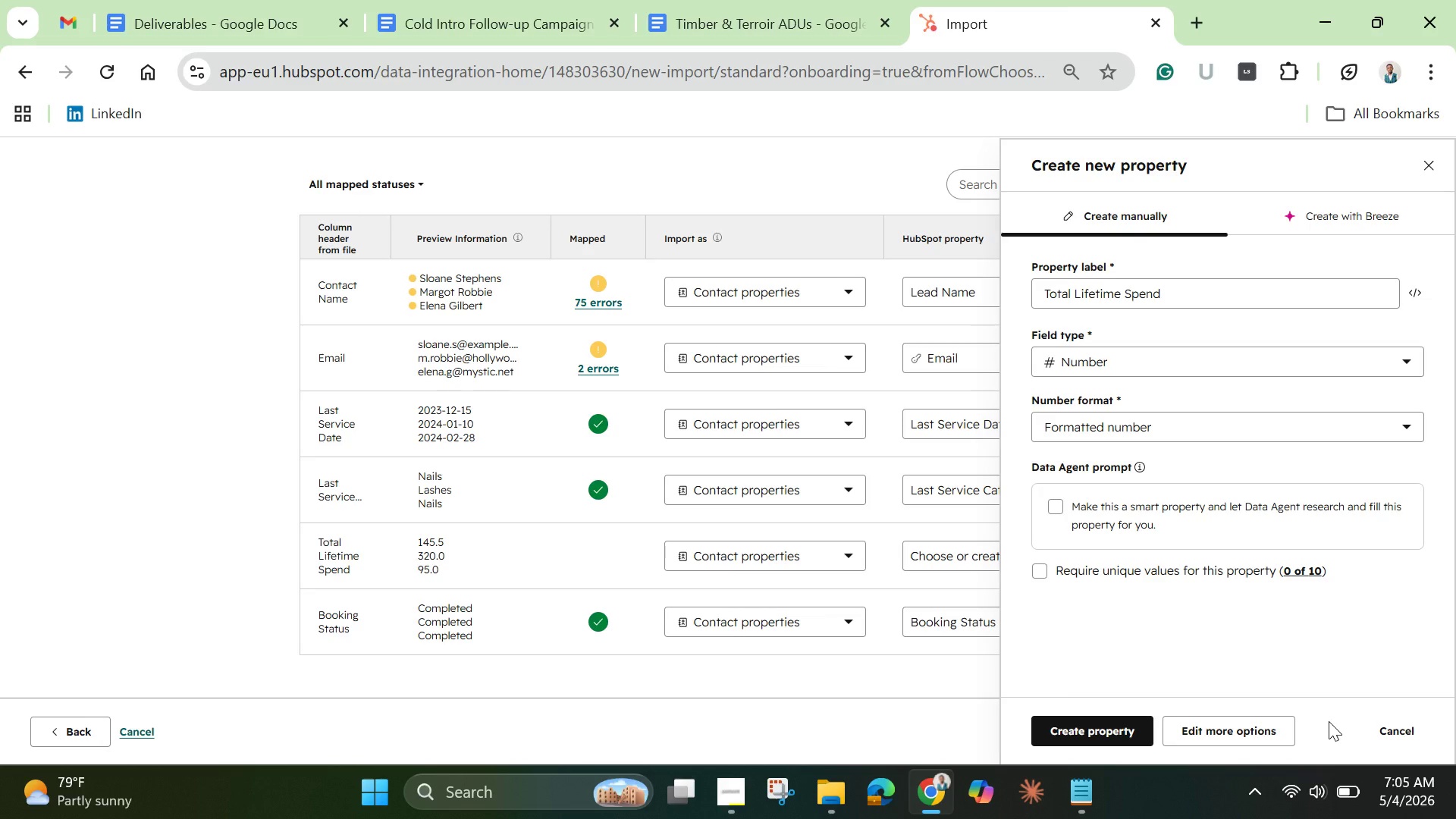 
left_click([1066, 720])
 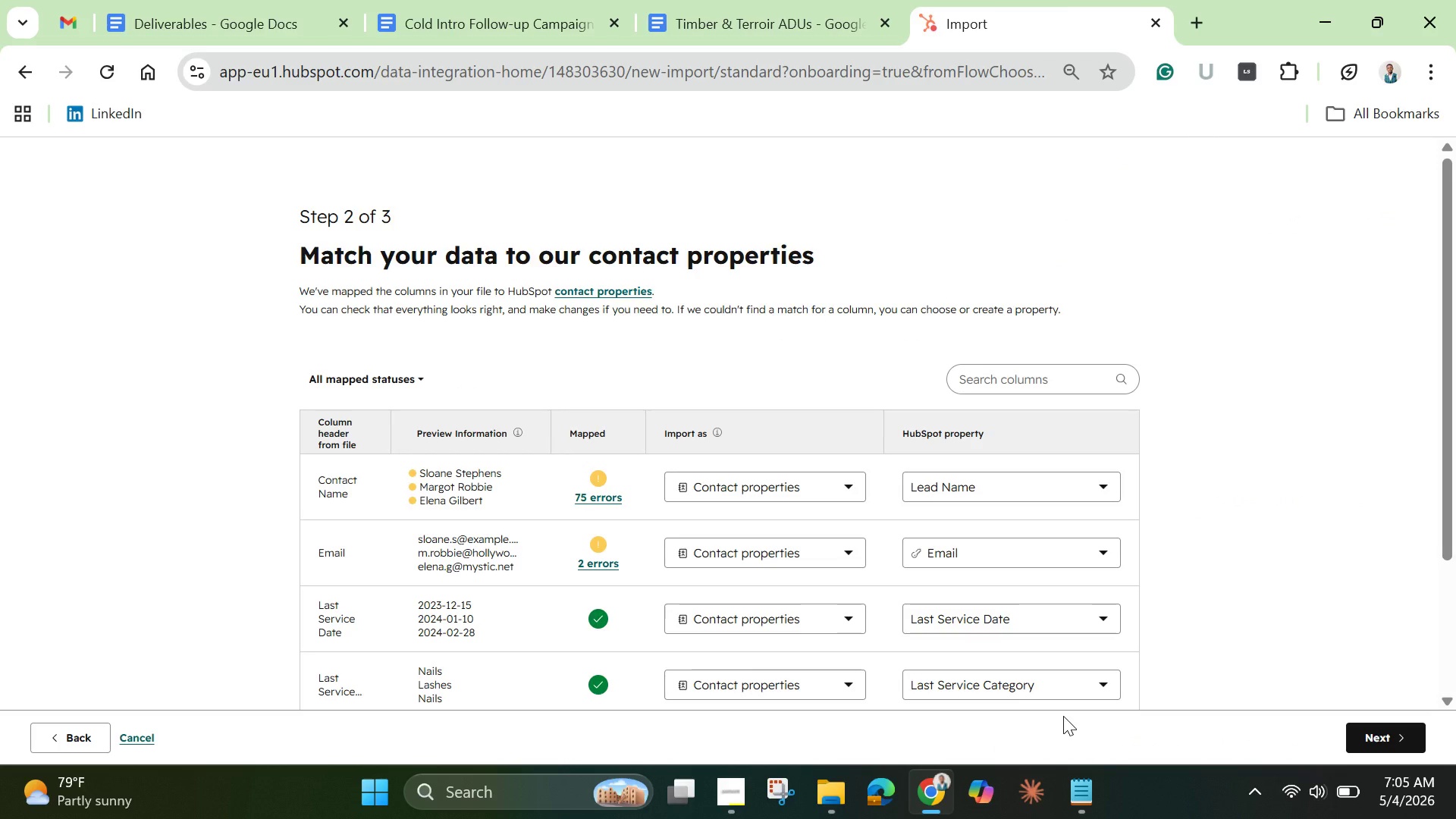 
mouse_move([974, 553])
 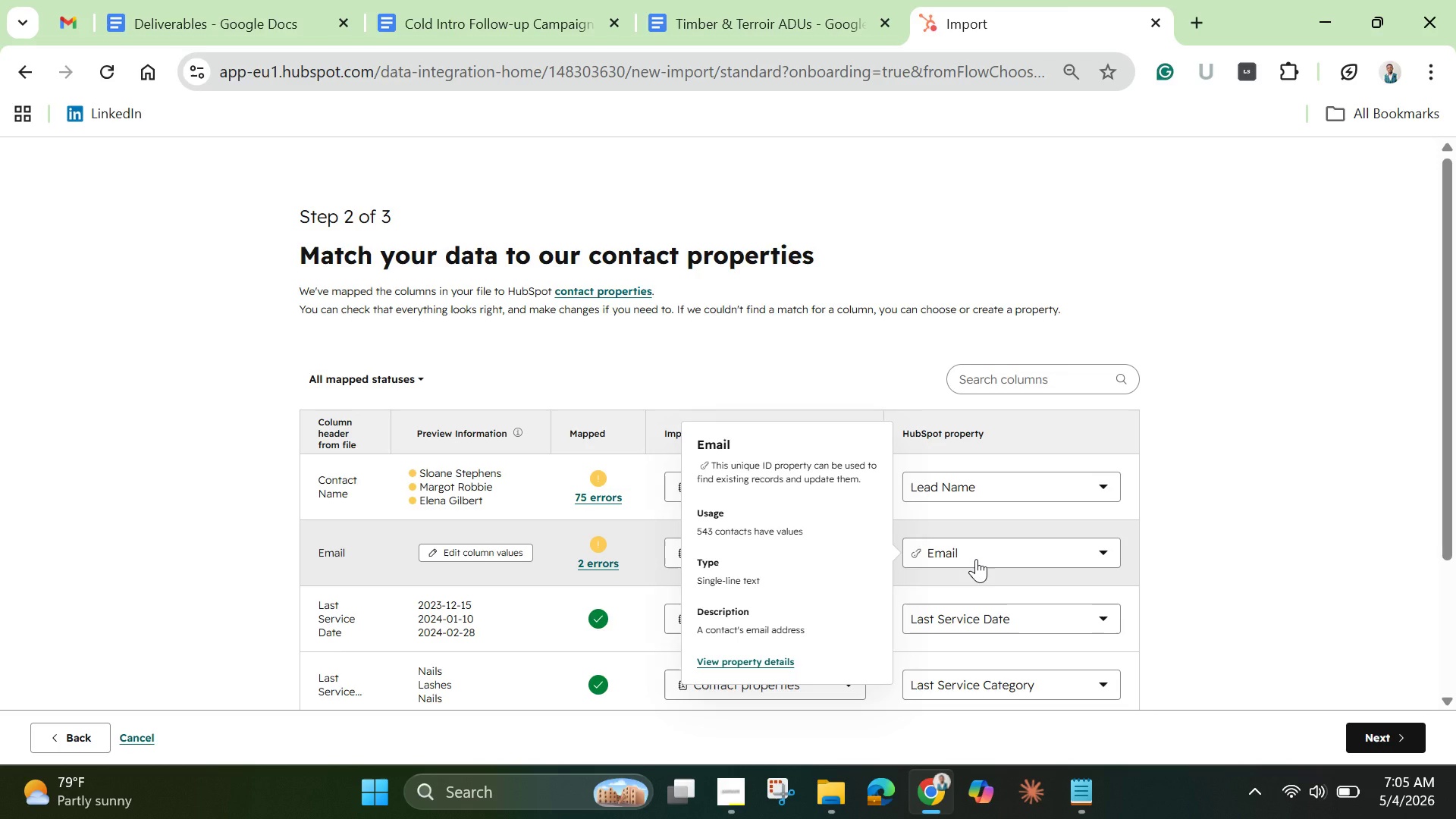 
mouse_move([880, 545])
 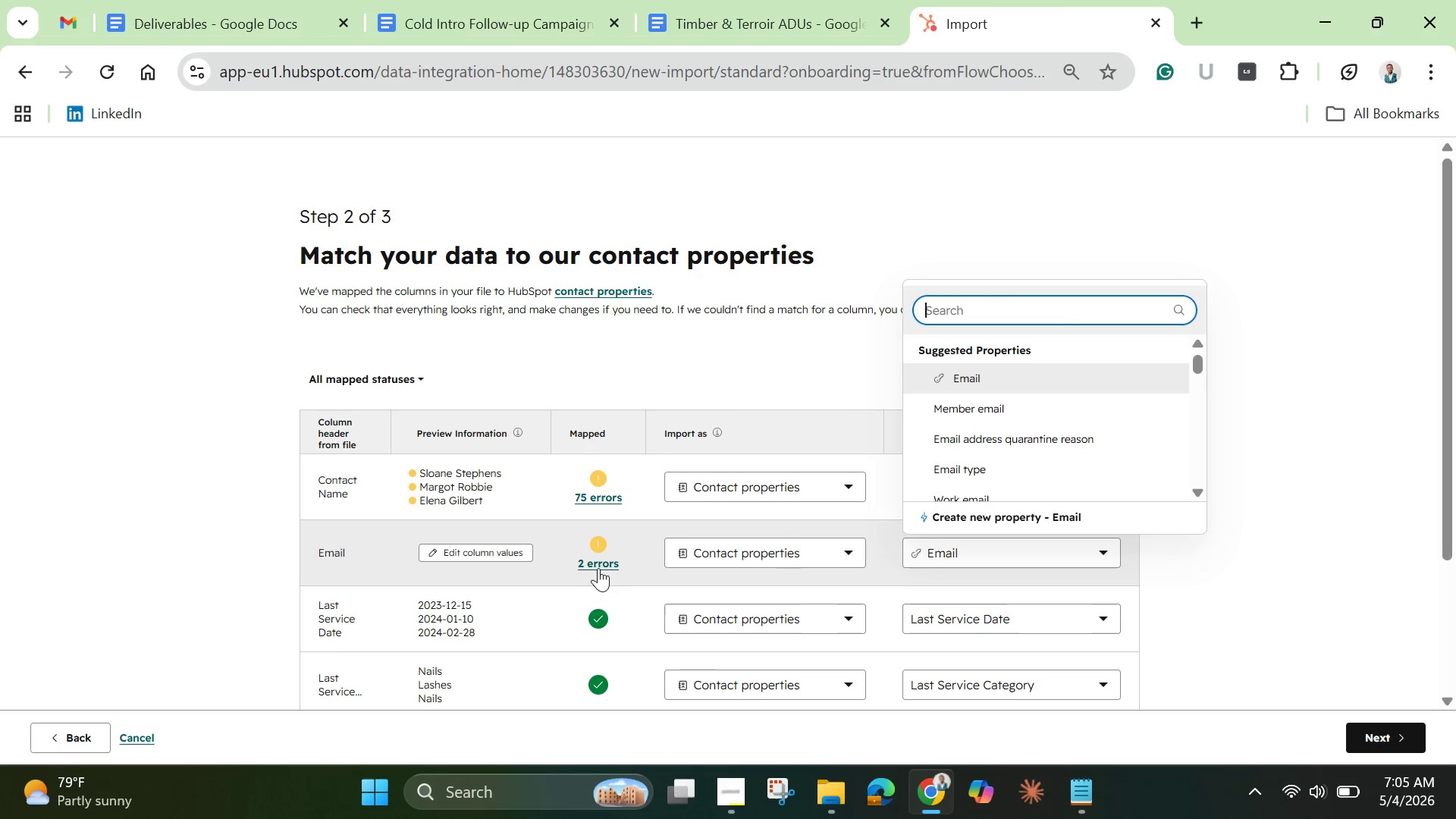 
left_click([598, 568])
 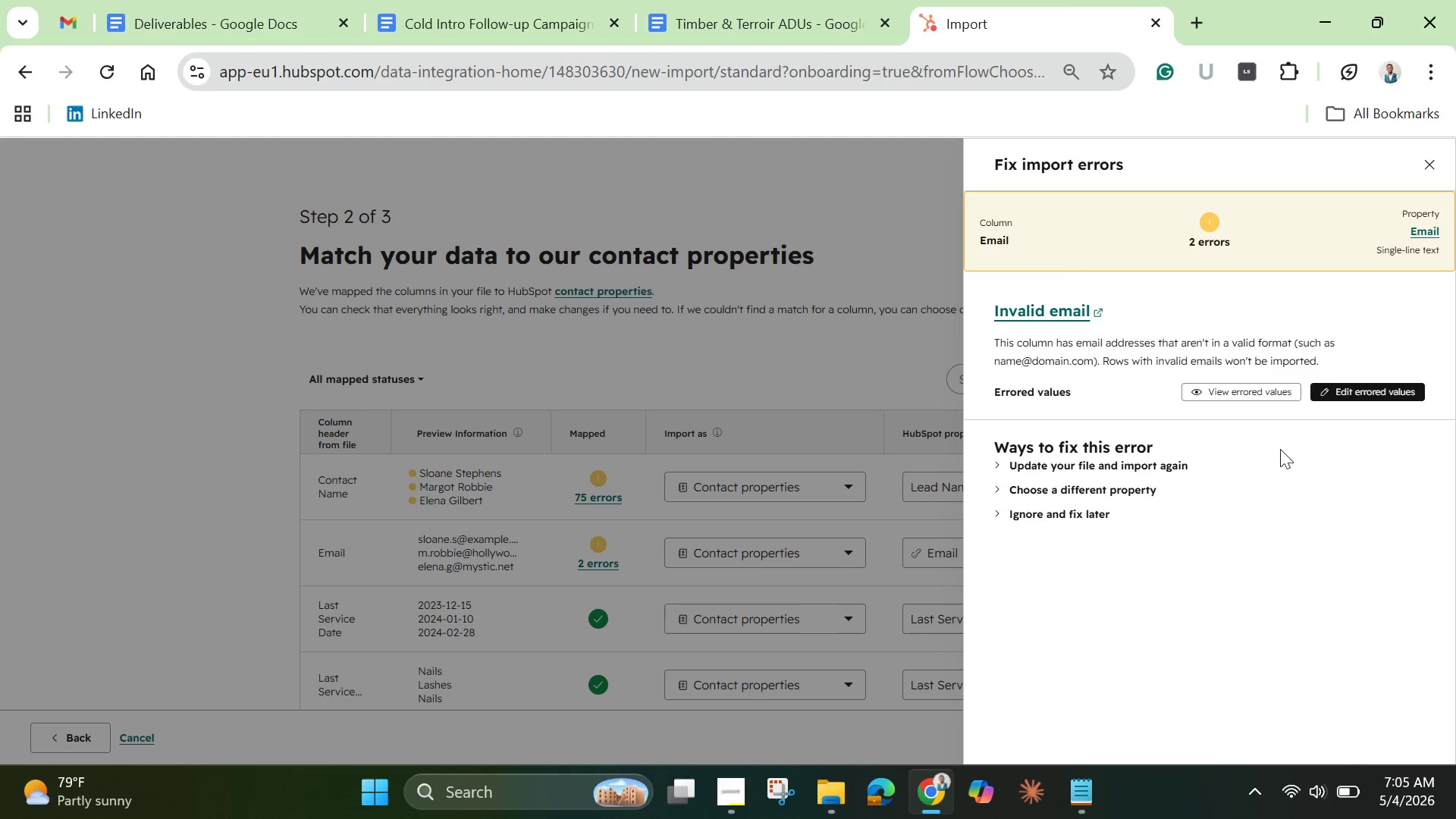 
wait(5.3)
 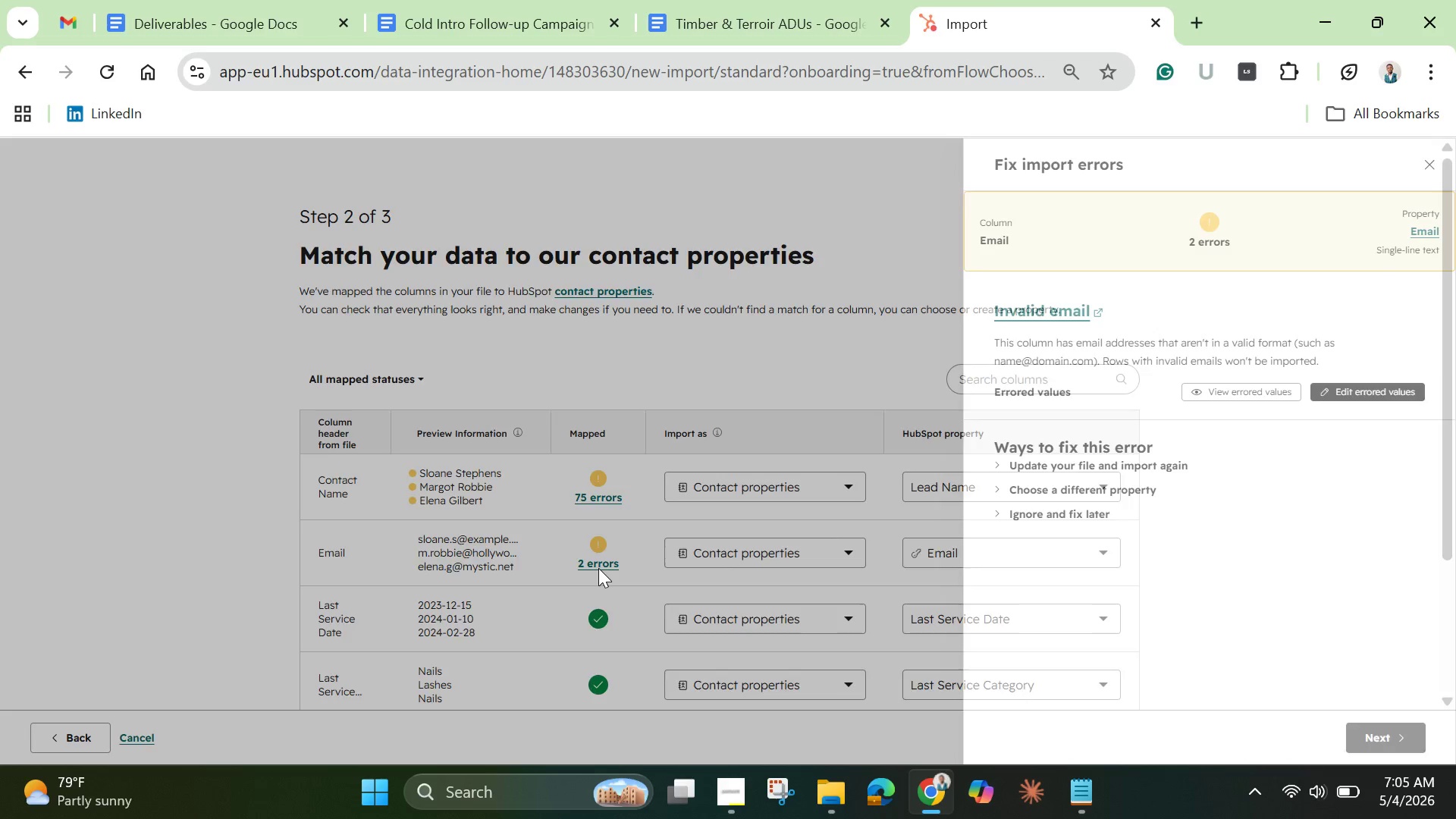 
scroll: coordinate [1307, 434], scroll_direction: none, amount: 0.0
 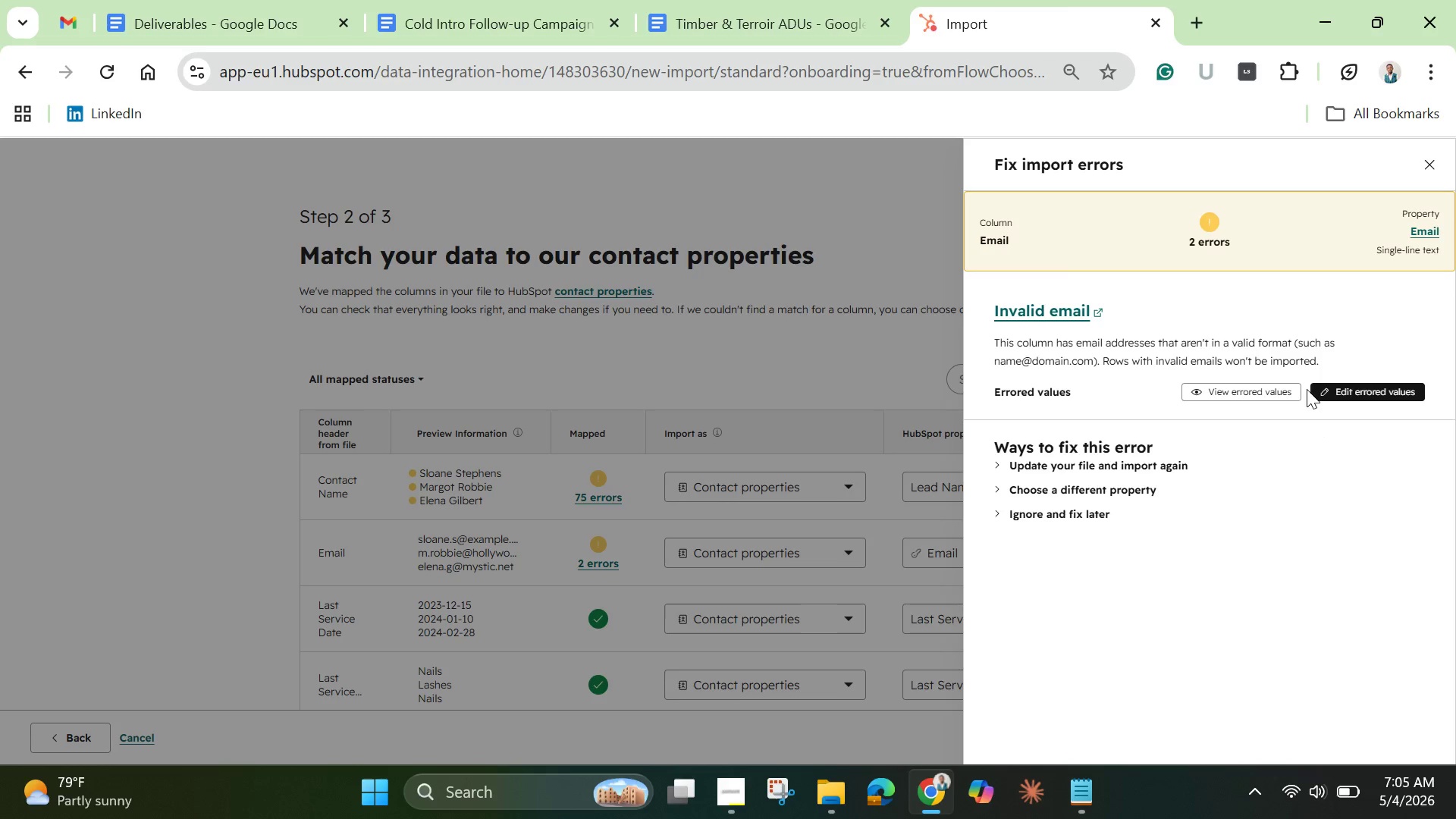 
left_click([1257, 391])
 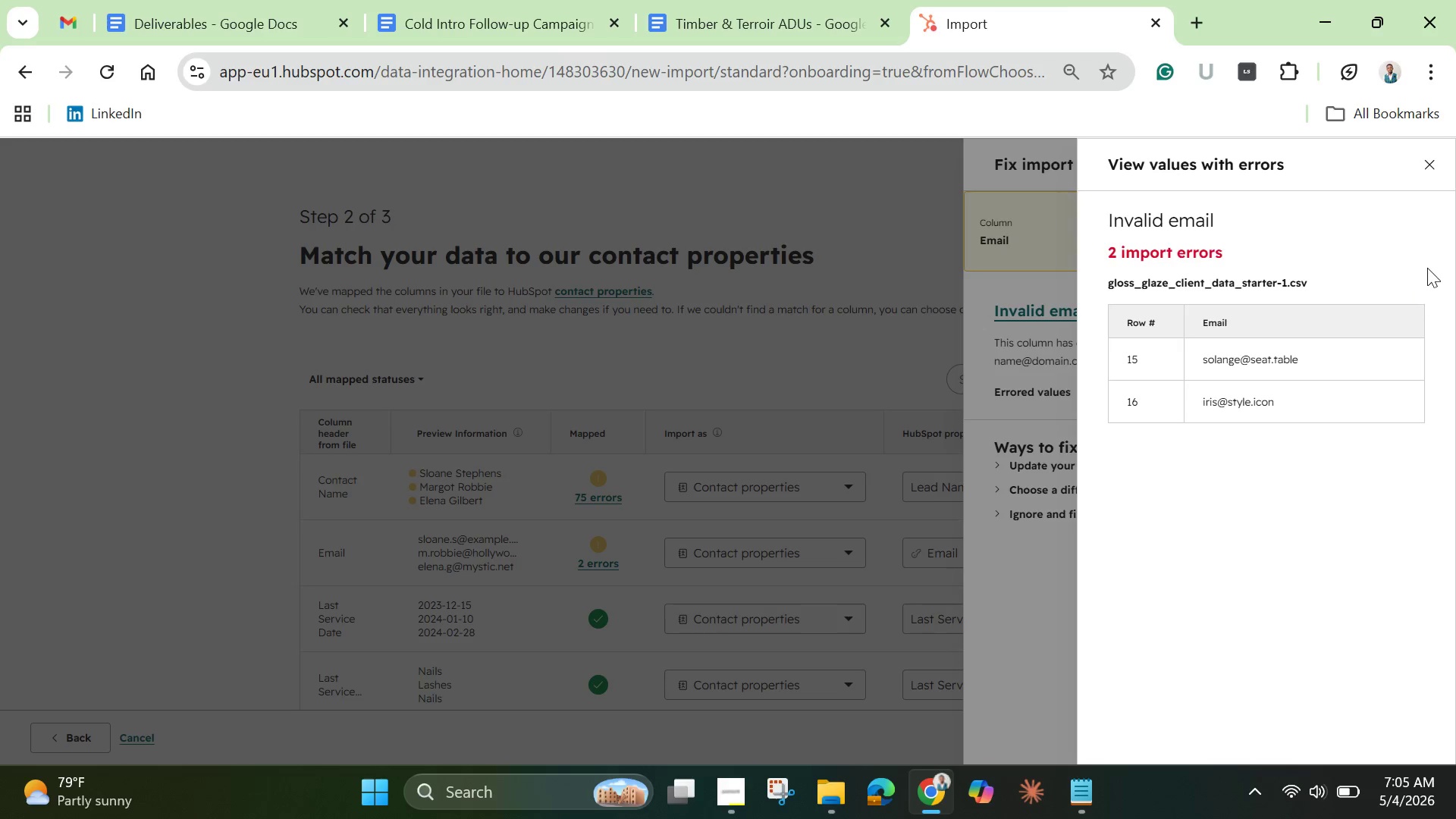 
wait(6.67)
 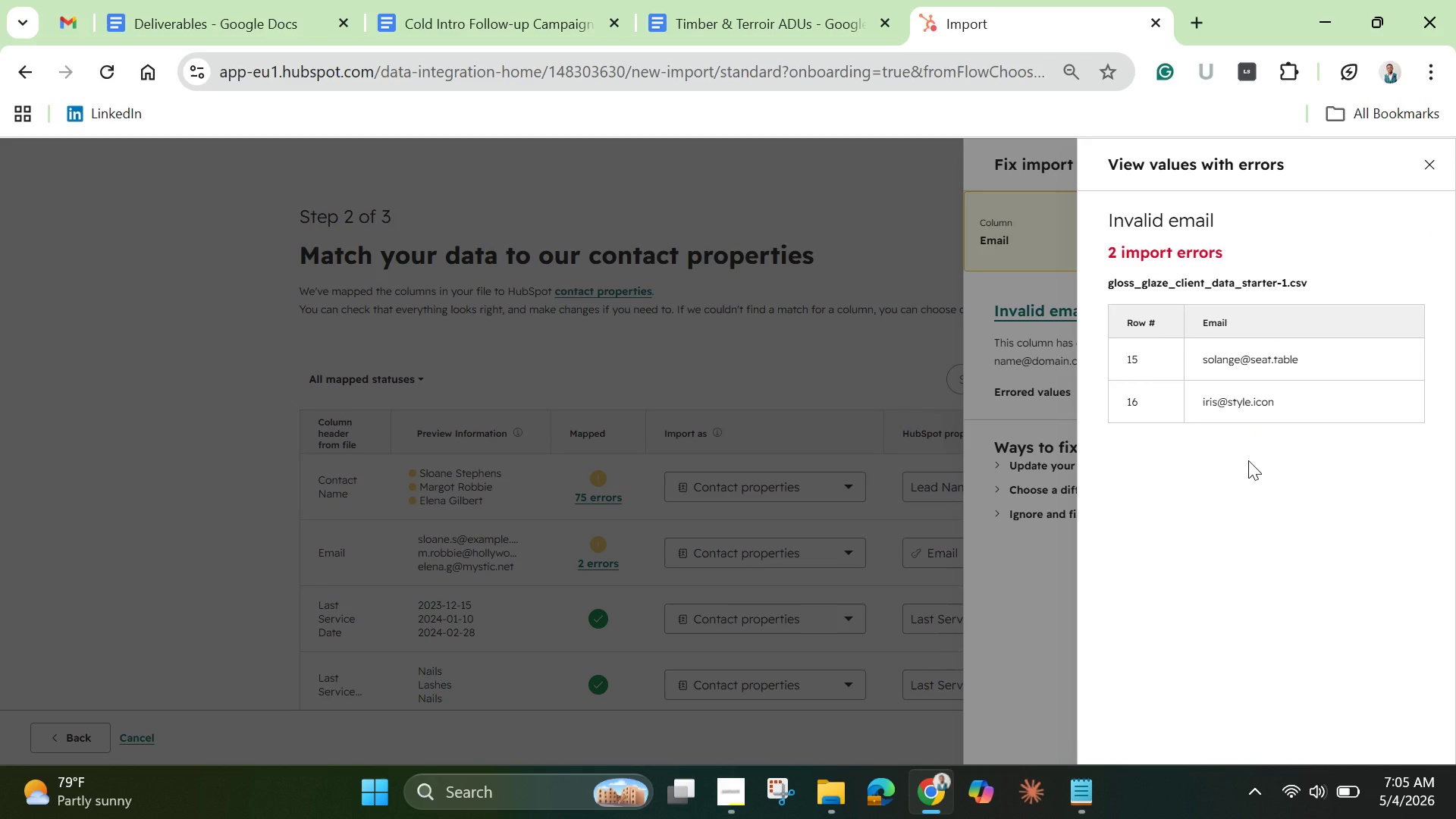 
left_click([1431, 159])
 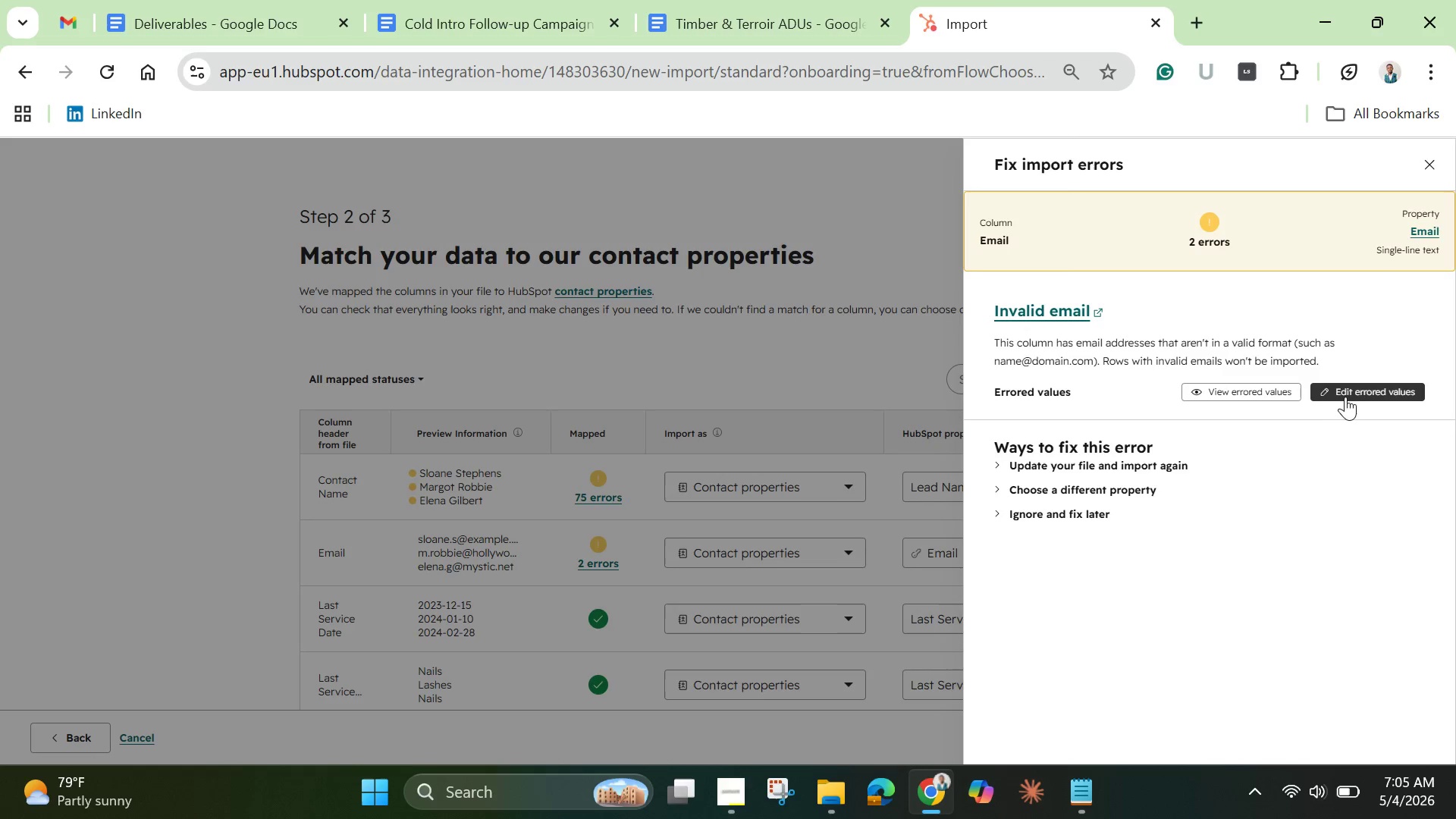 
left_click([1373, 400])
 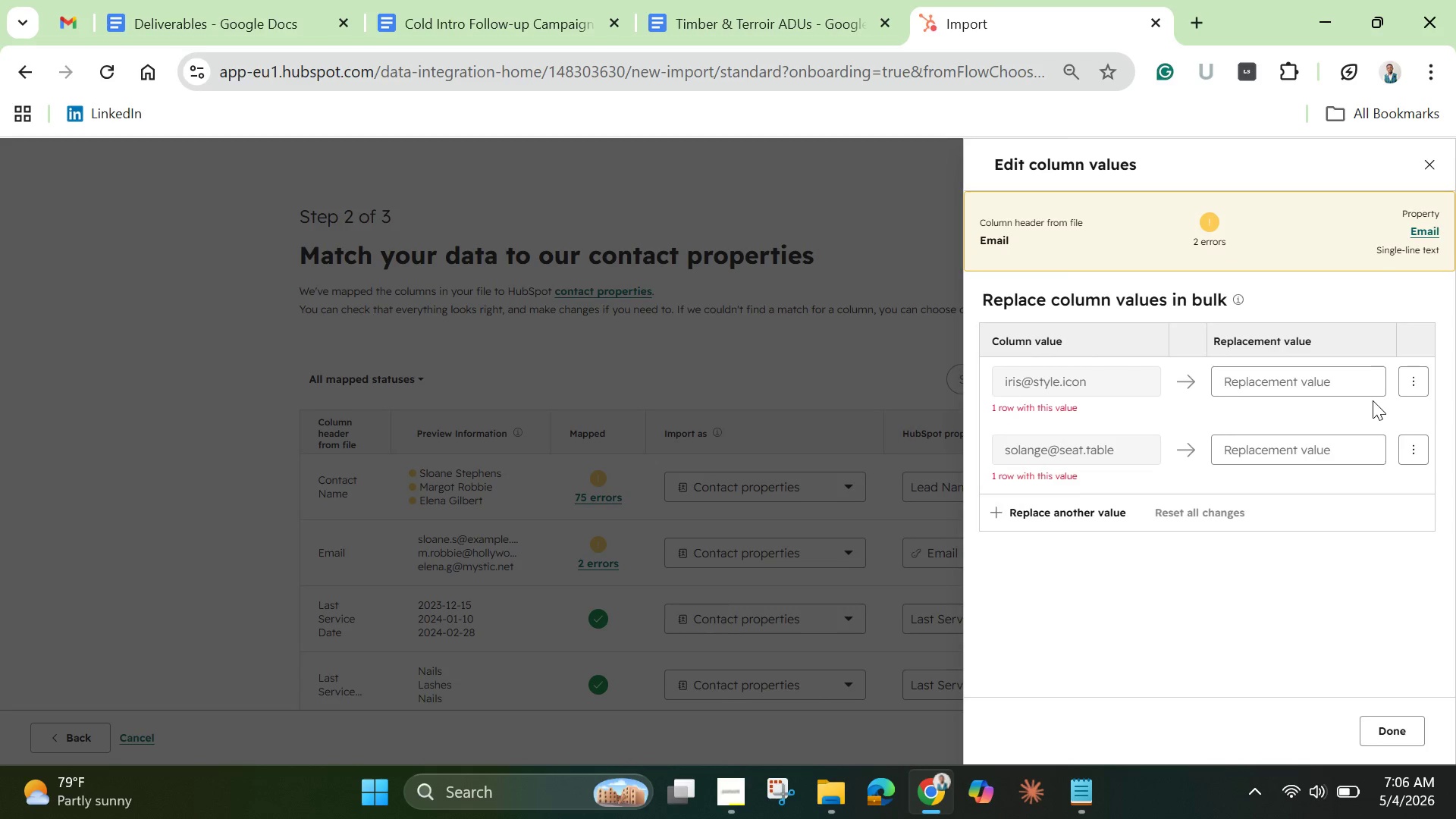 
left_click([1360, 381])
 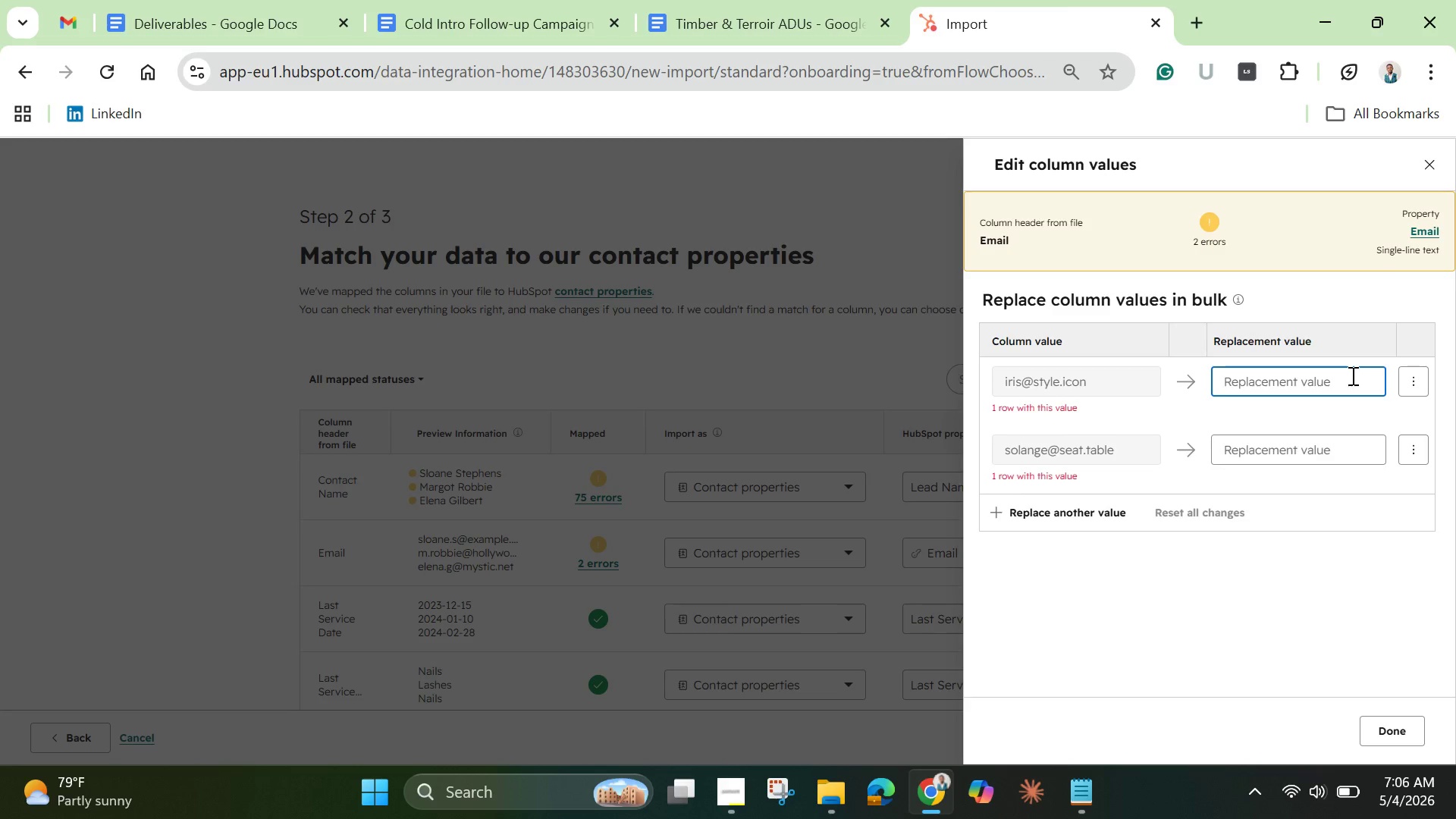 
wait(17.48)
 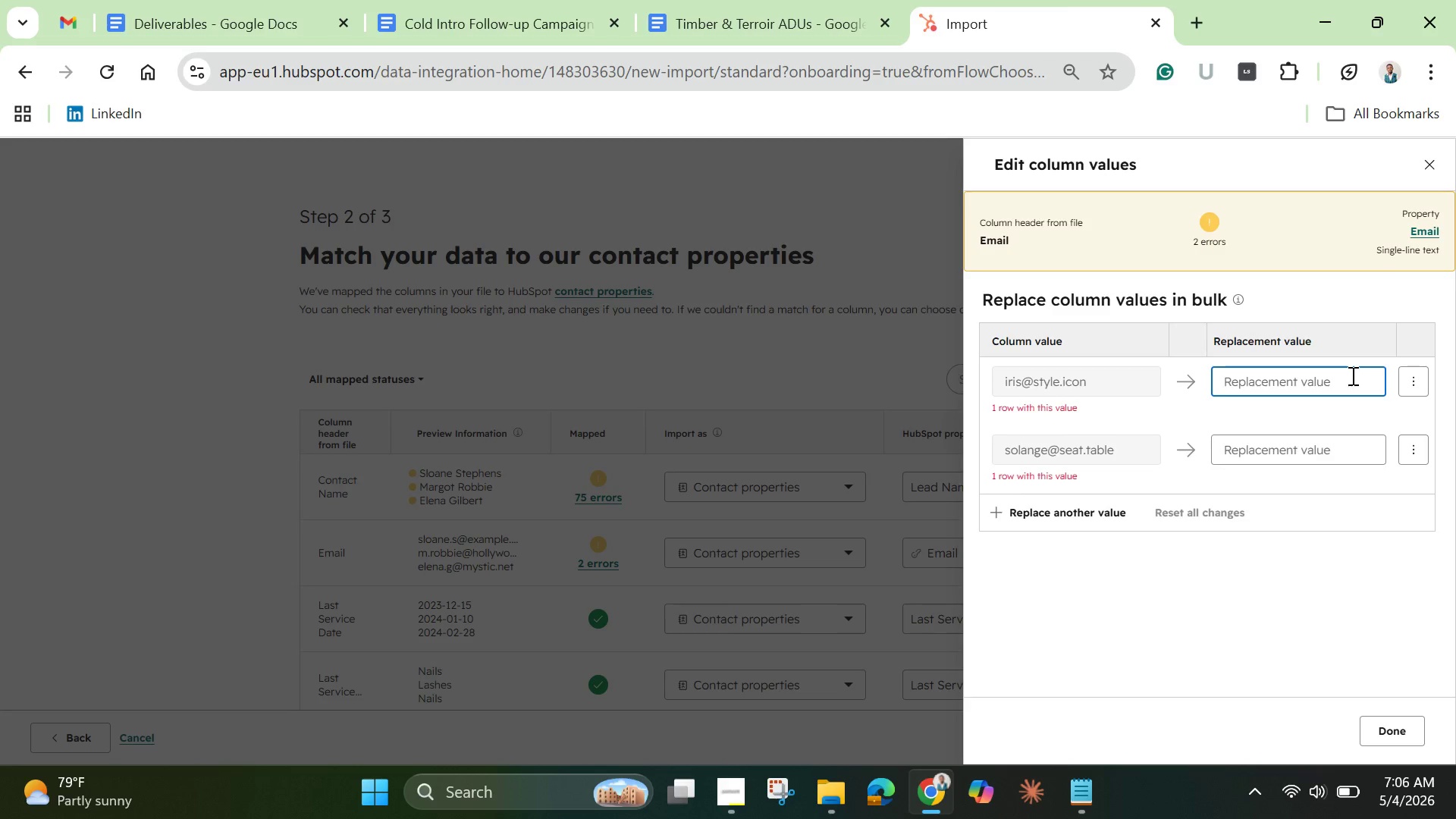 
left_click([1412, 373])
 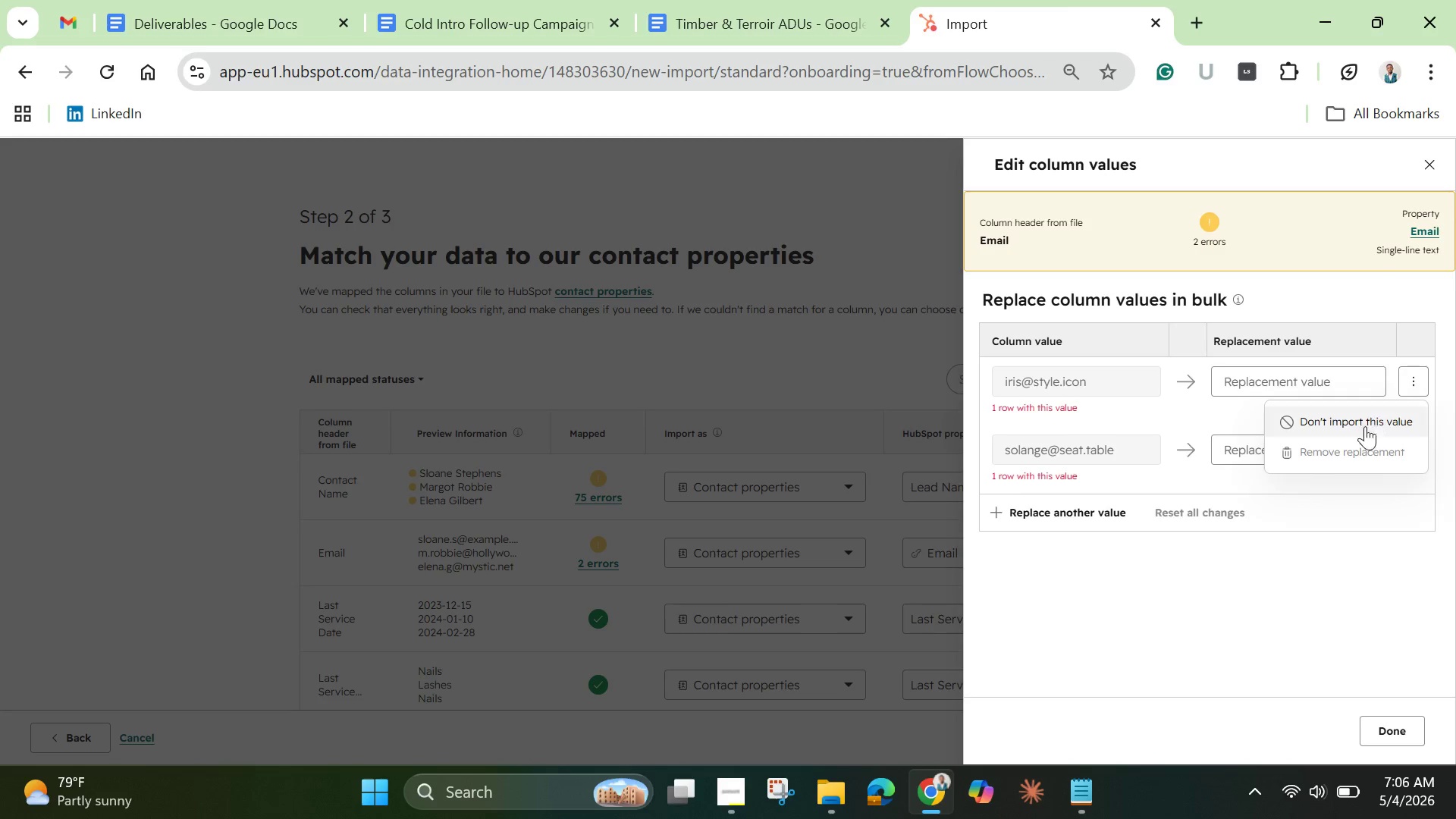 
left_click([1249, 630])
 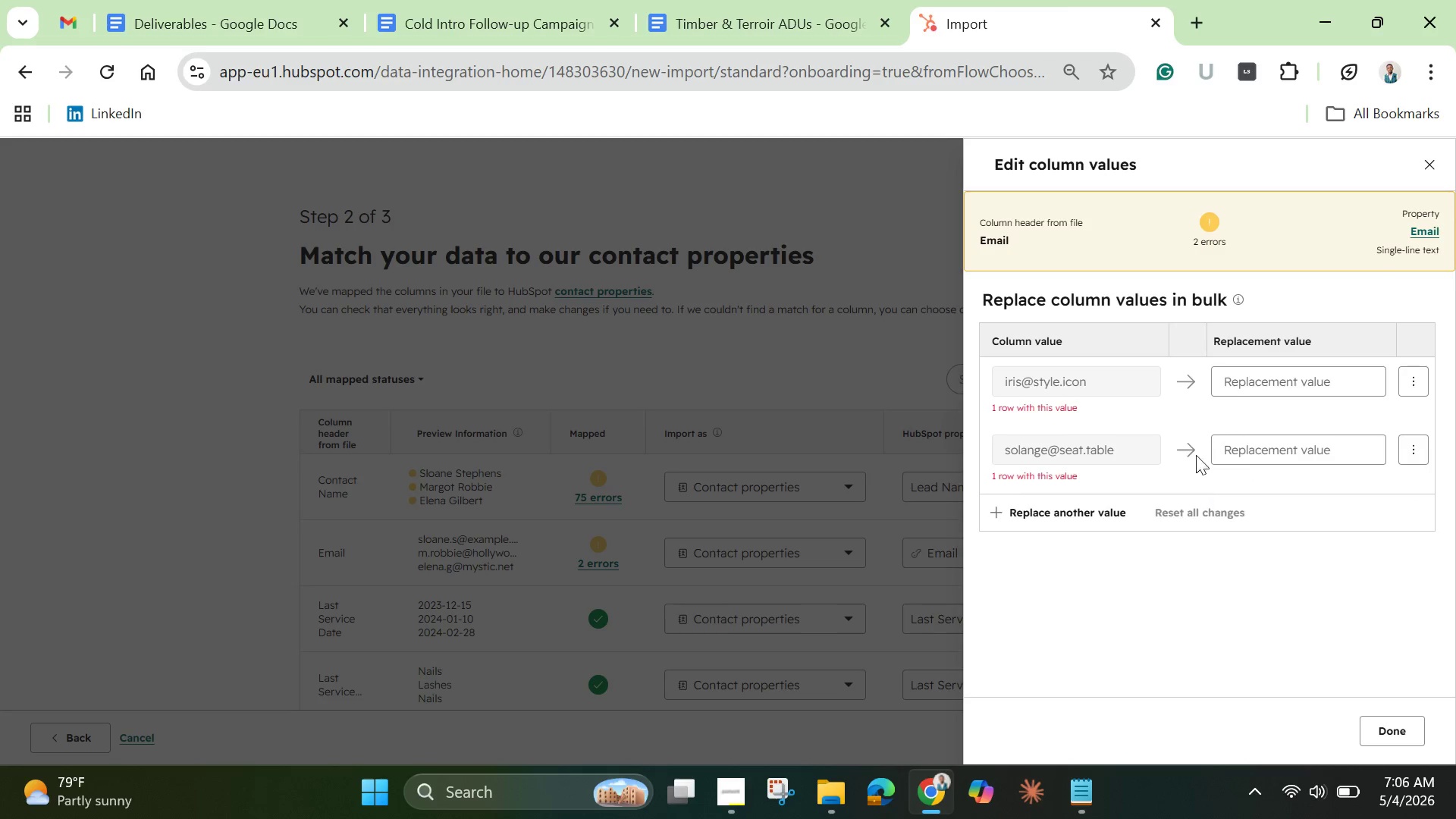 
left_click([1234, 372])
 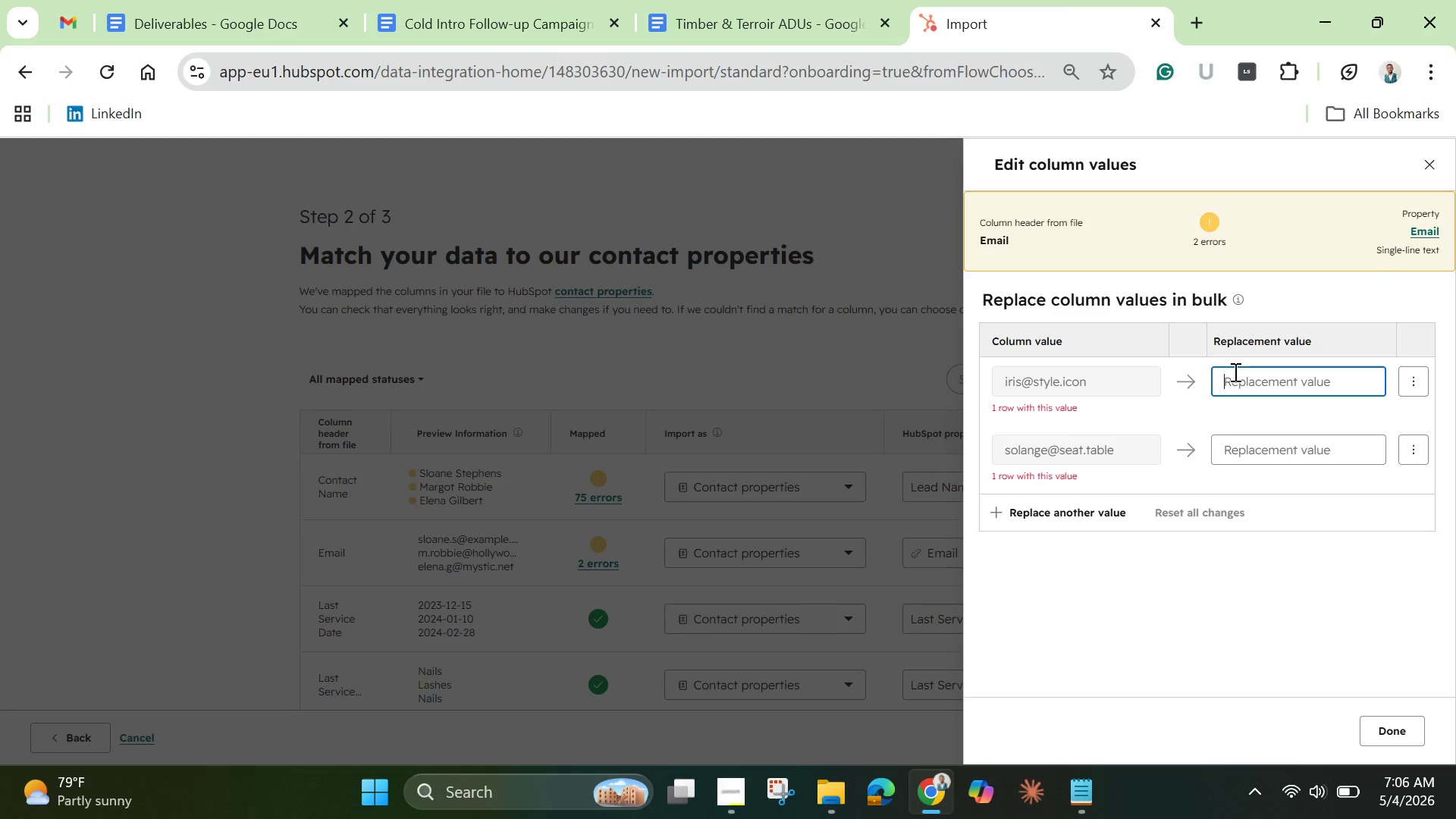 
type(iris)
 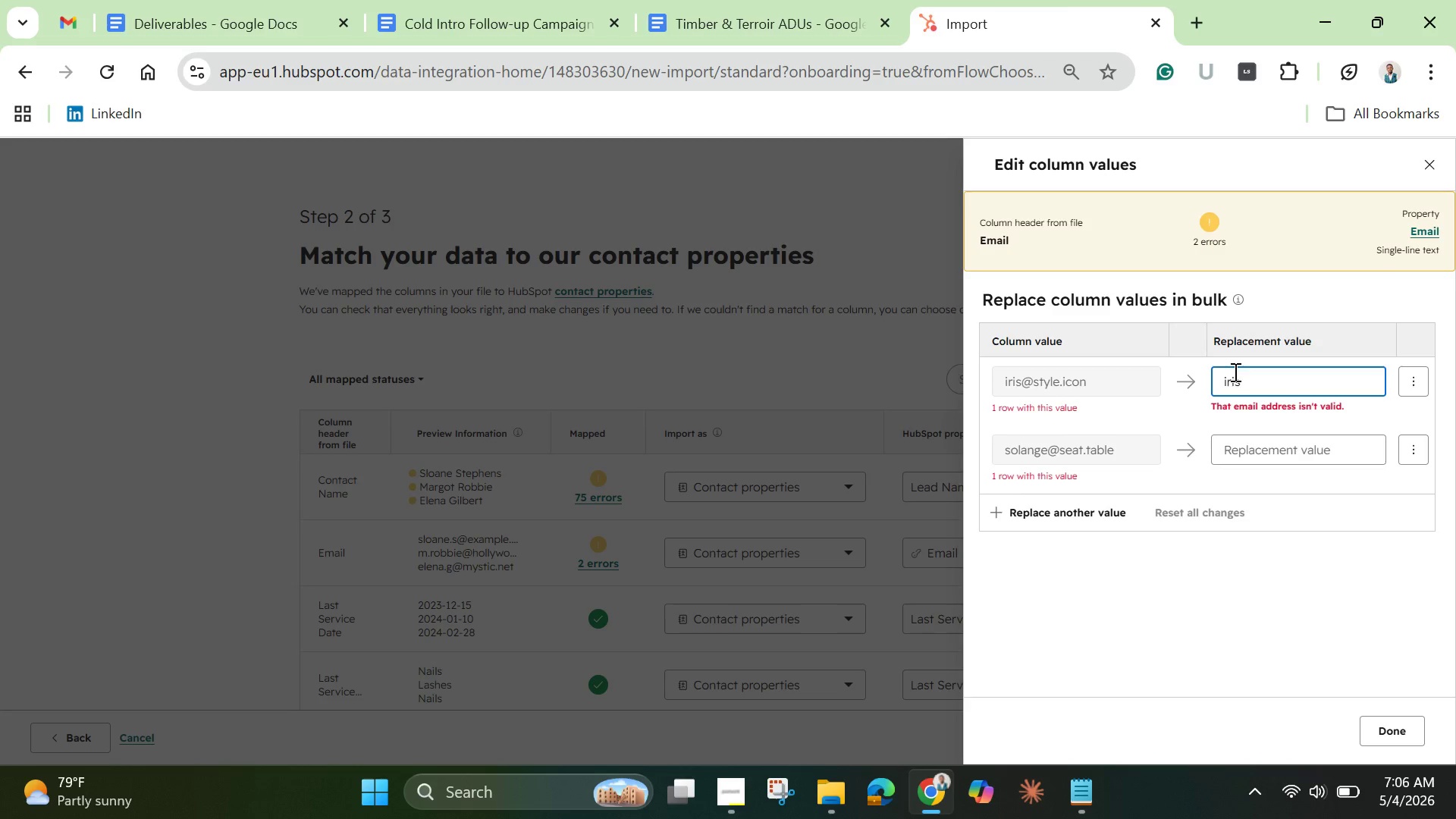 
wait(8.53)
 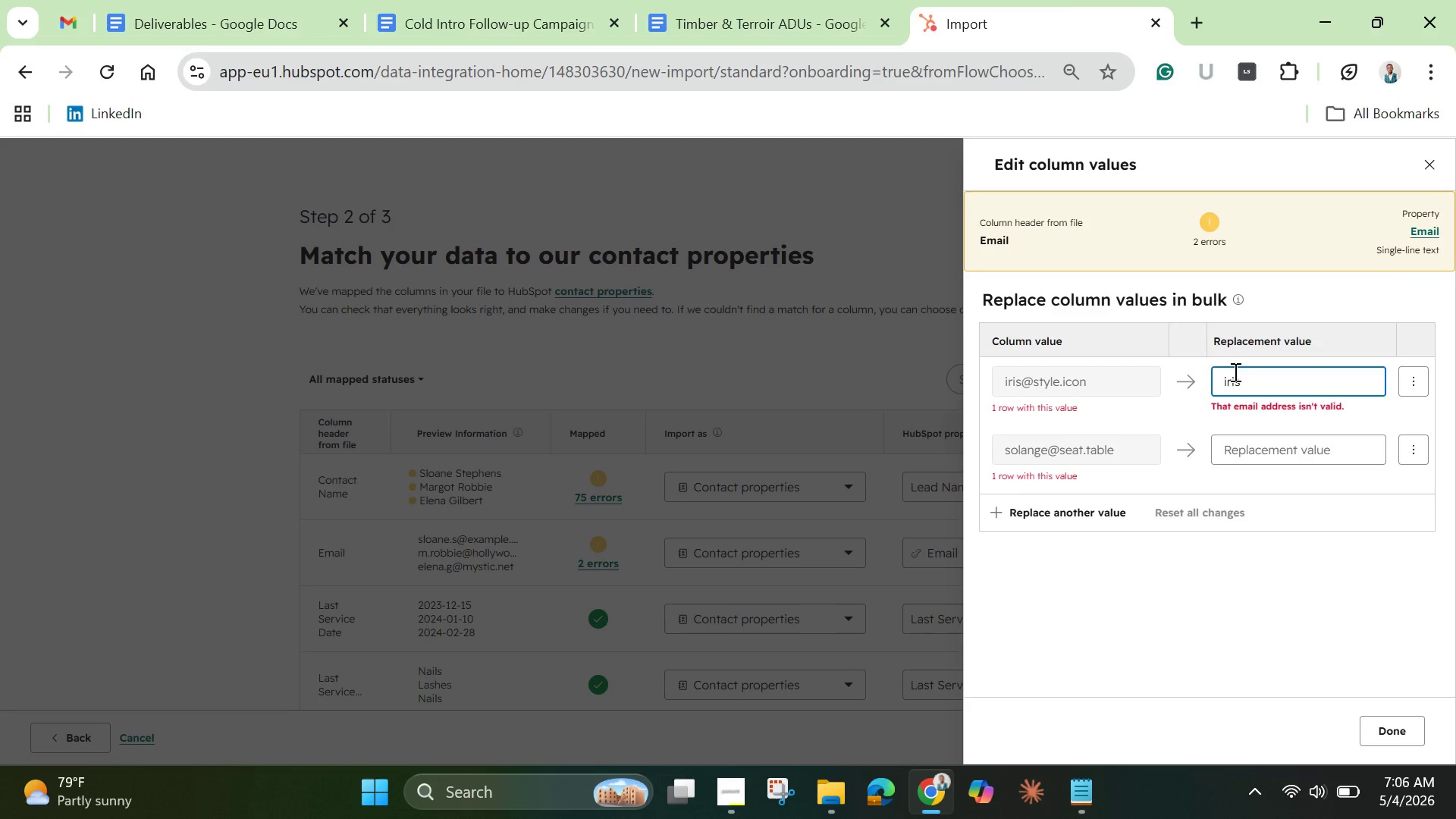 
type(style)
 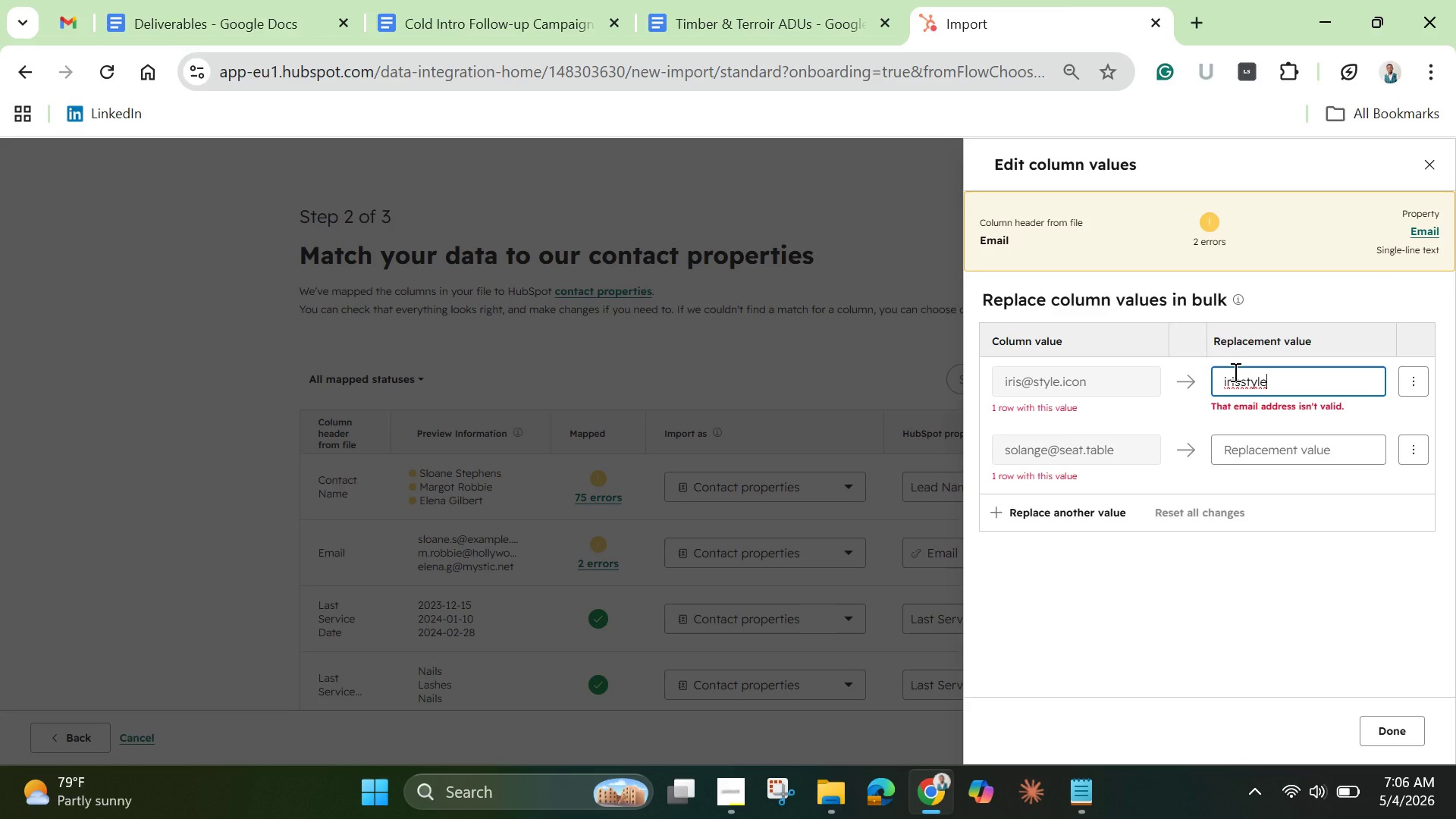 
wait(5.8)
 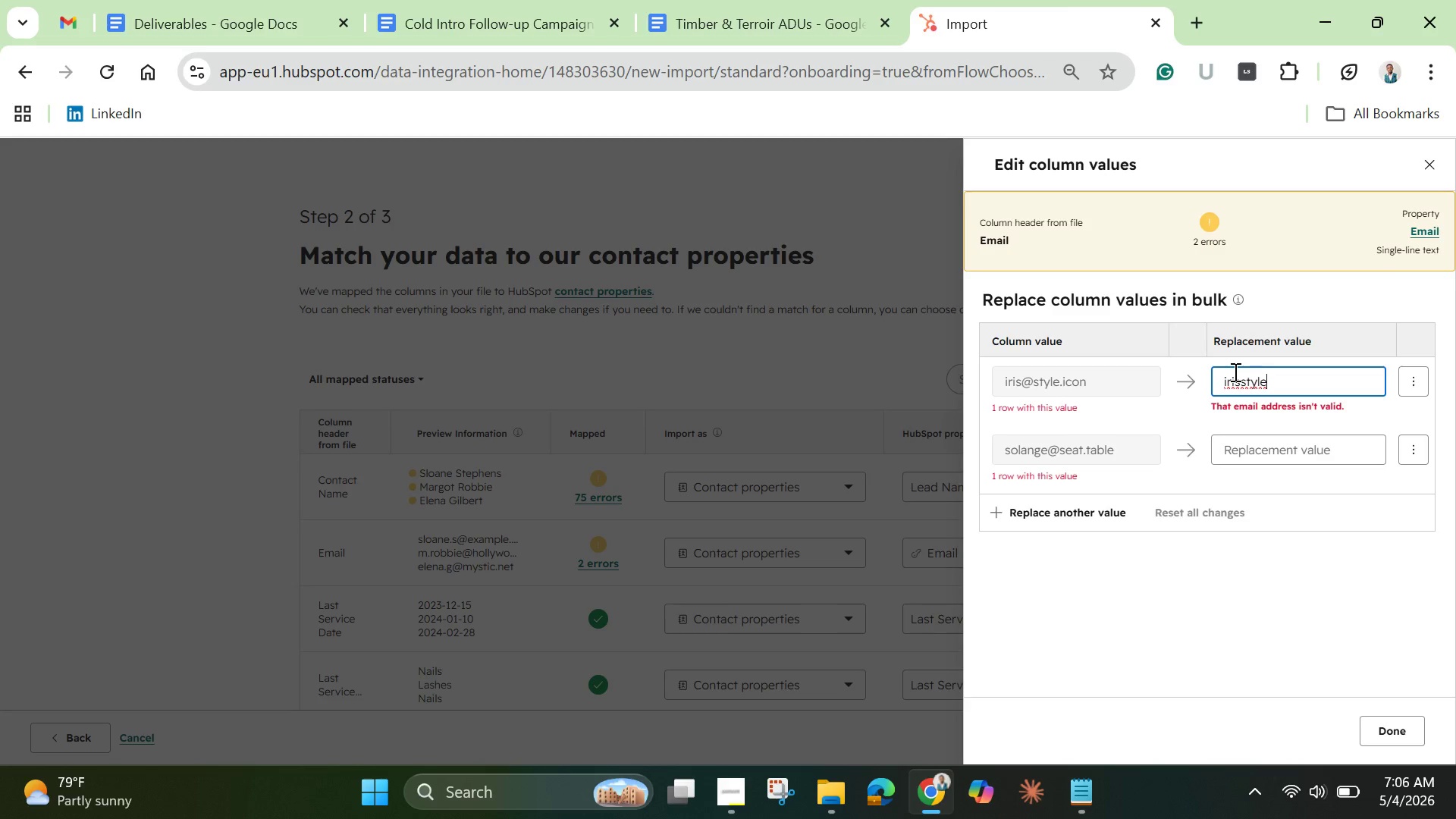 
type(.iconQ)
key(Backspace)
type(@exmple.com)
 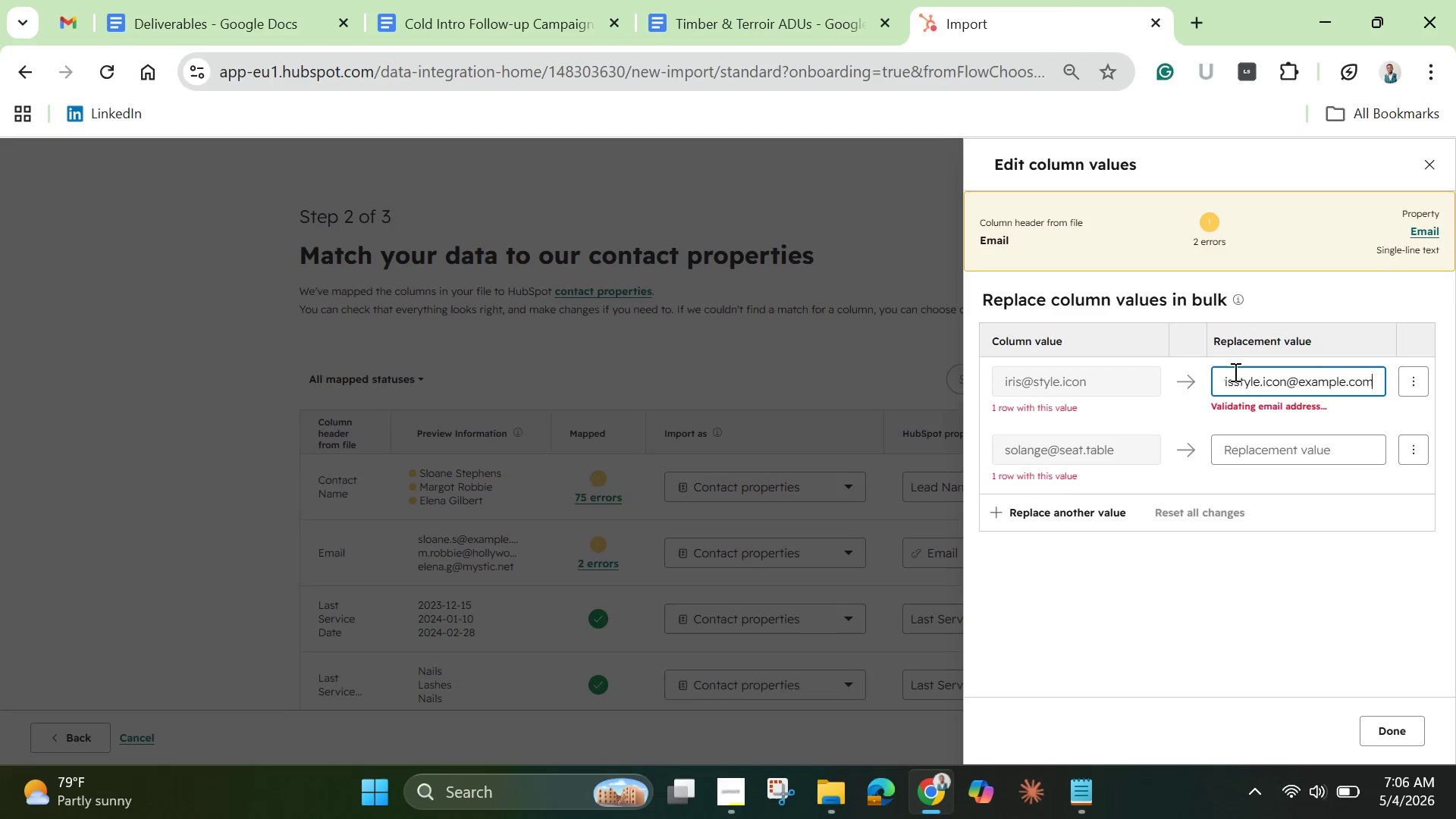 
 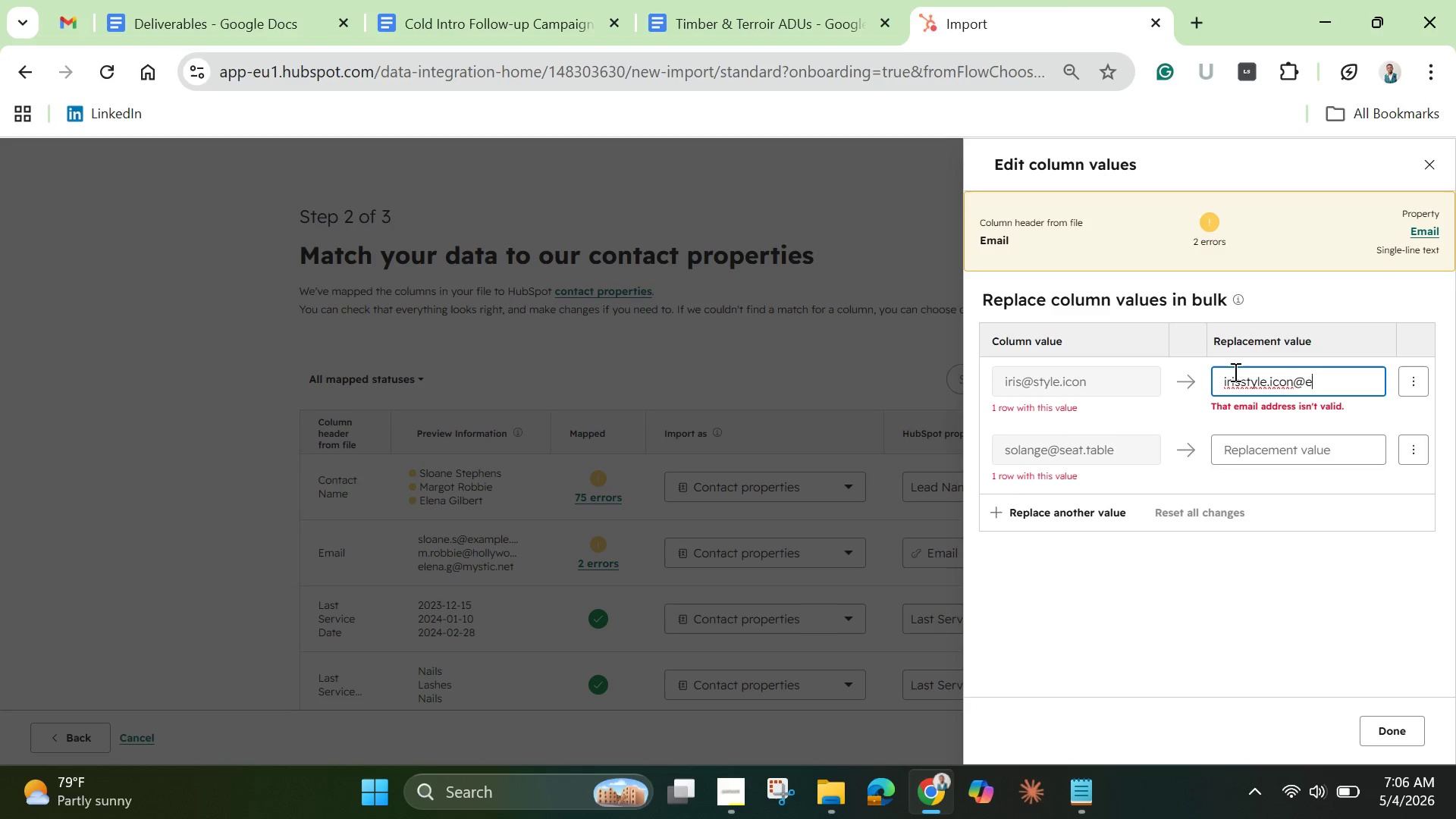 
hold_key(key=A, duration=0.41)
 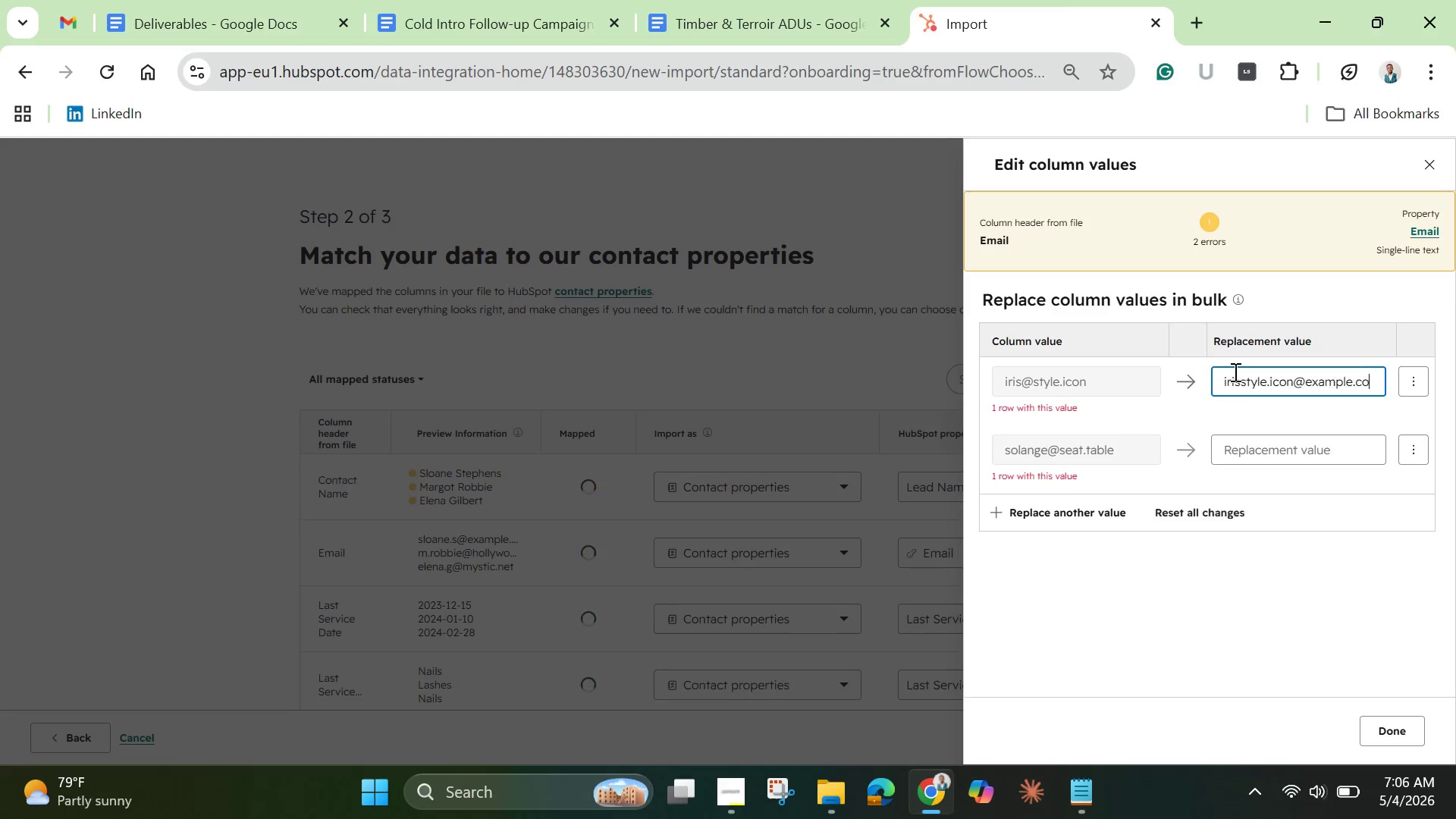 
wait(5.59)
 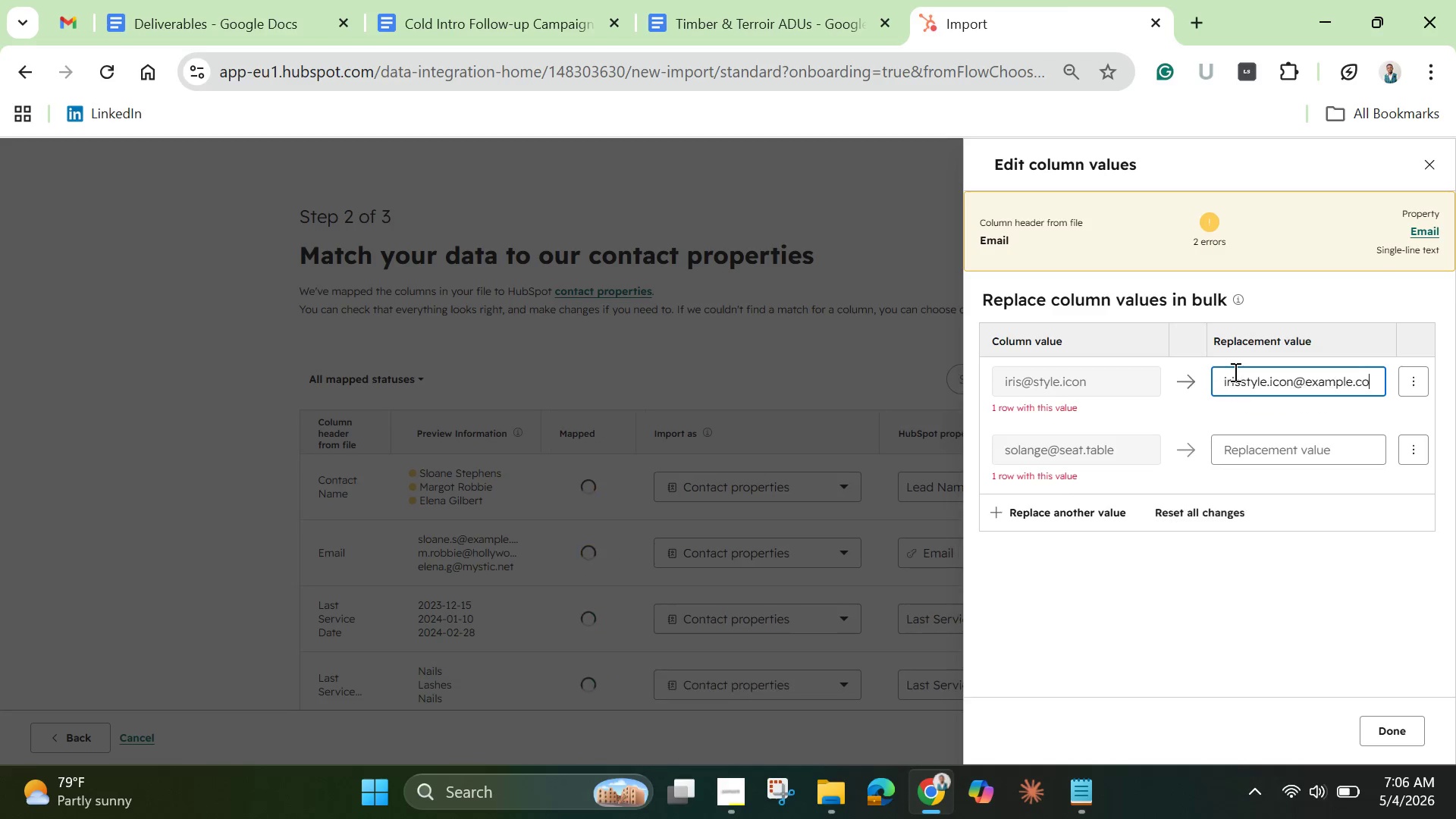 
key(Backspace)
key(Backspace)
key(Backspace)
key(Backspace)
key(Backspace)
key(Backspace)
key(Backspace)
key(Backspace)
key(Backspace)
key(Backspace)
type(gmail.com)
 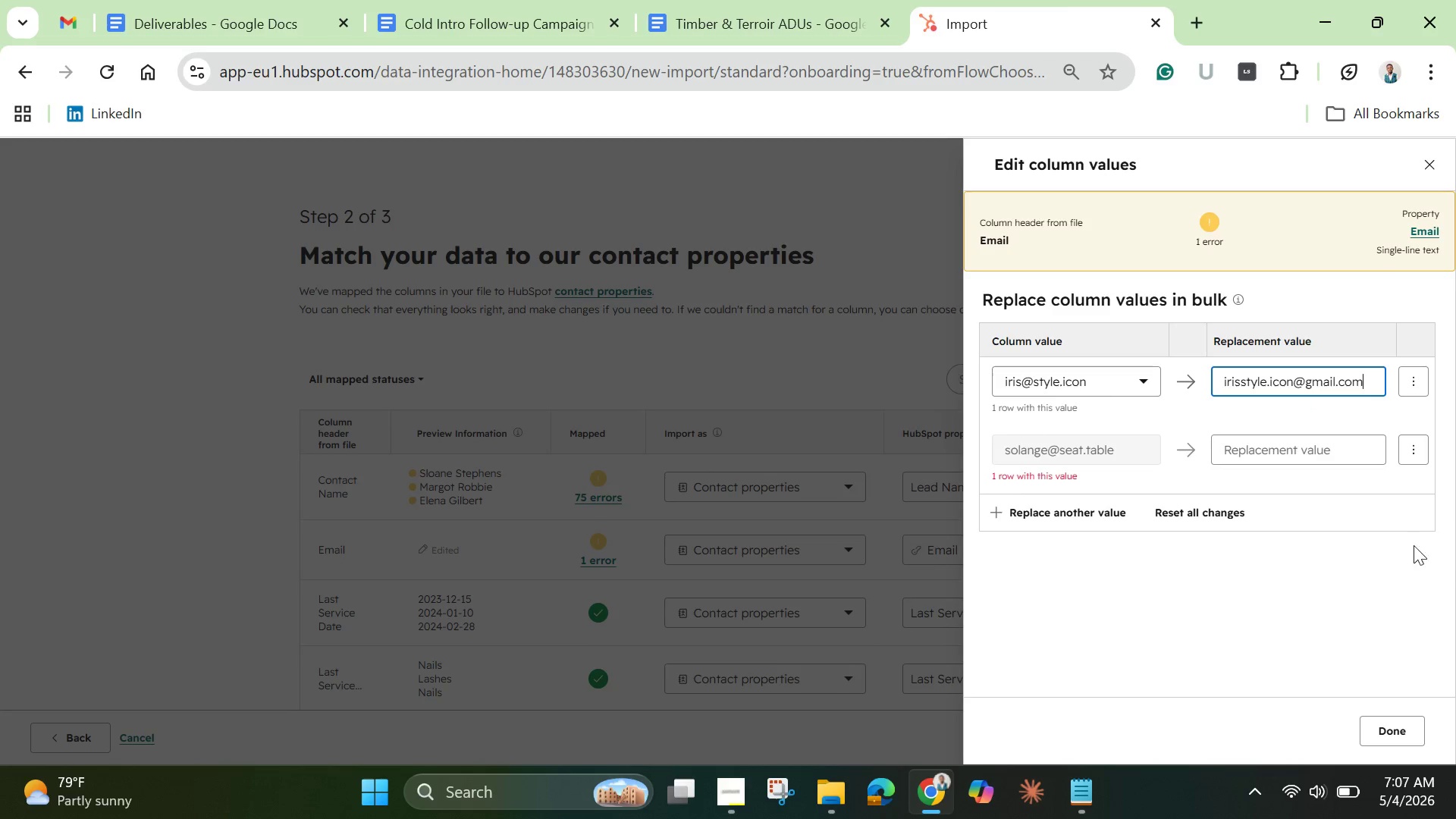 
left_click([1330, 447])
 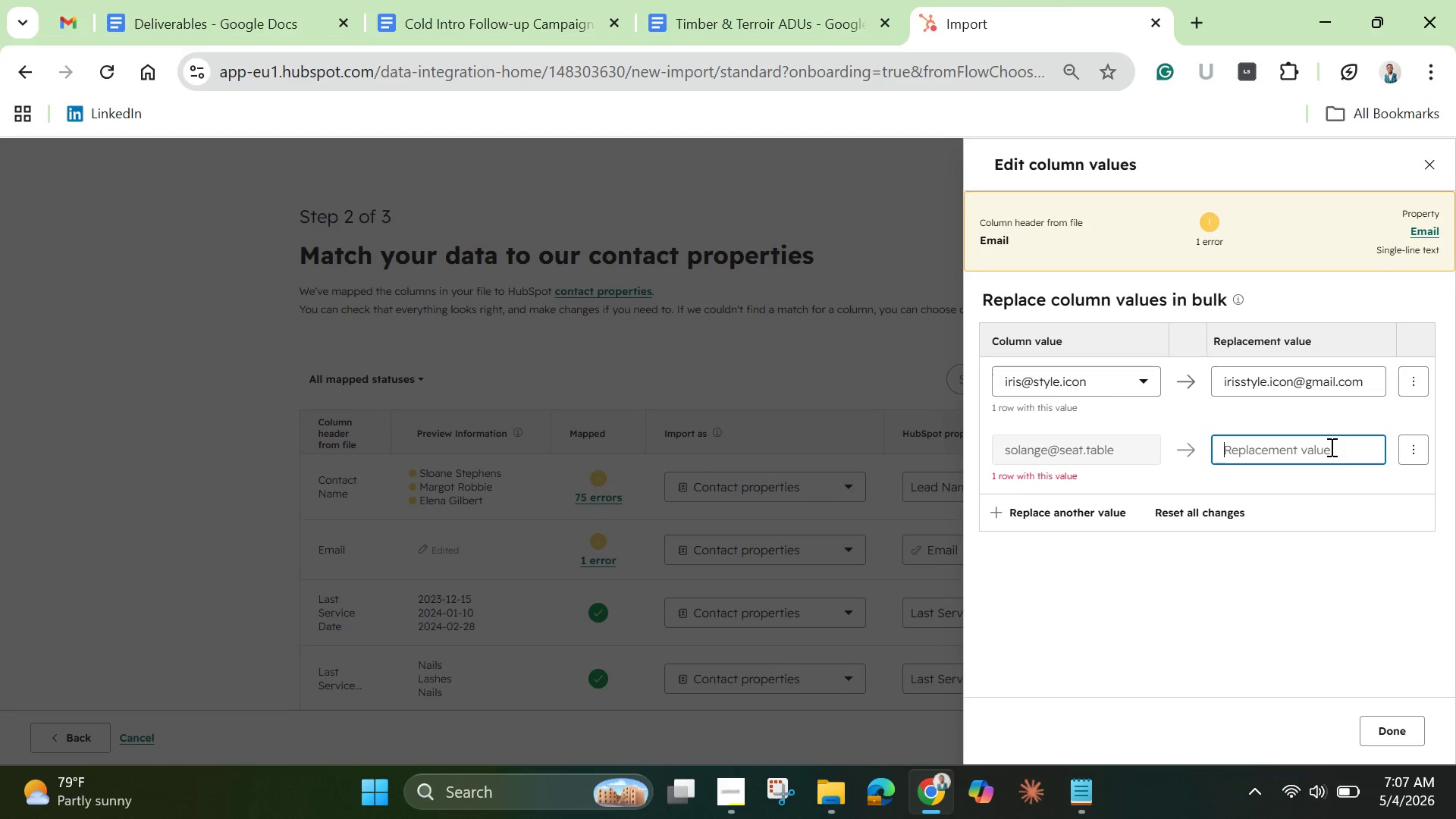 
wait(6.91)
 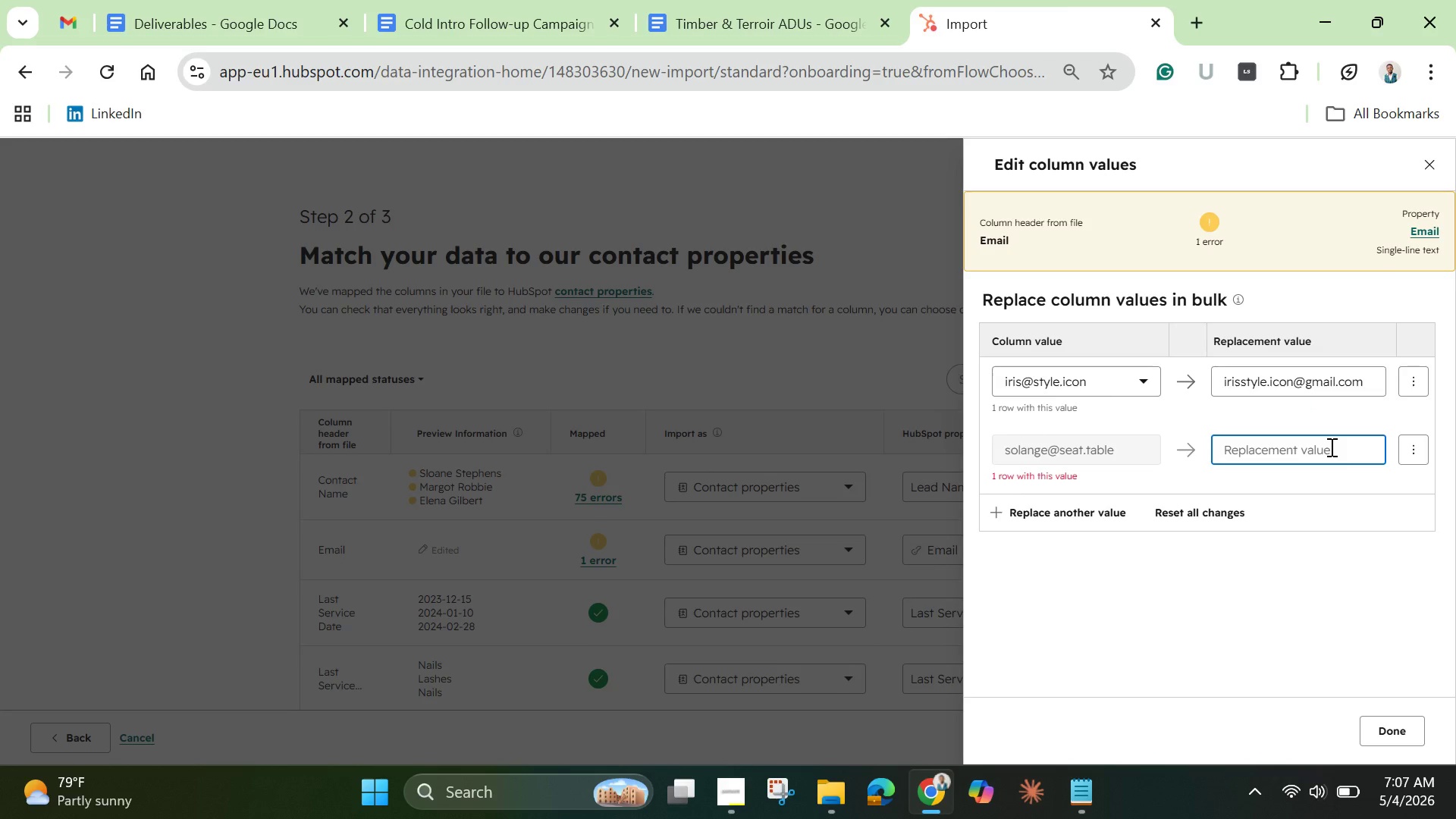 
type(solange)
 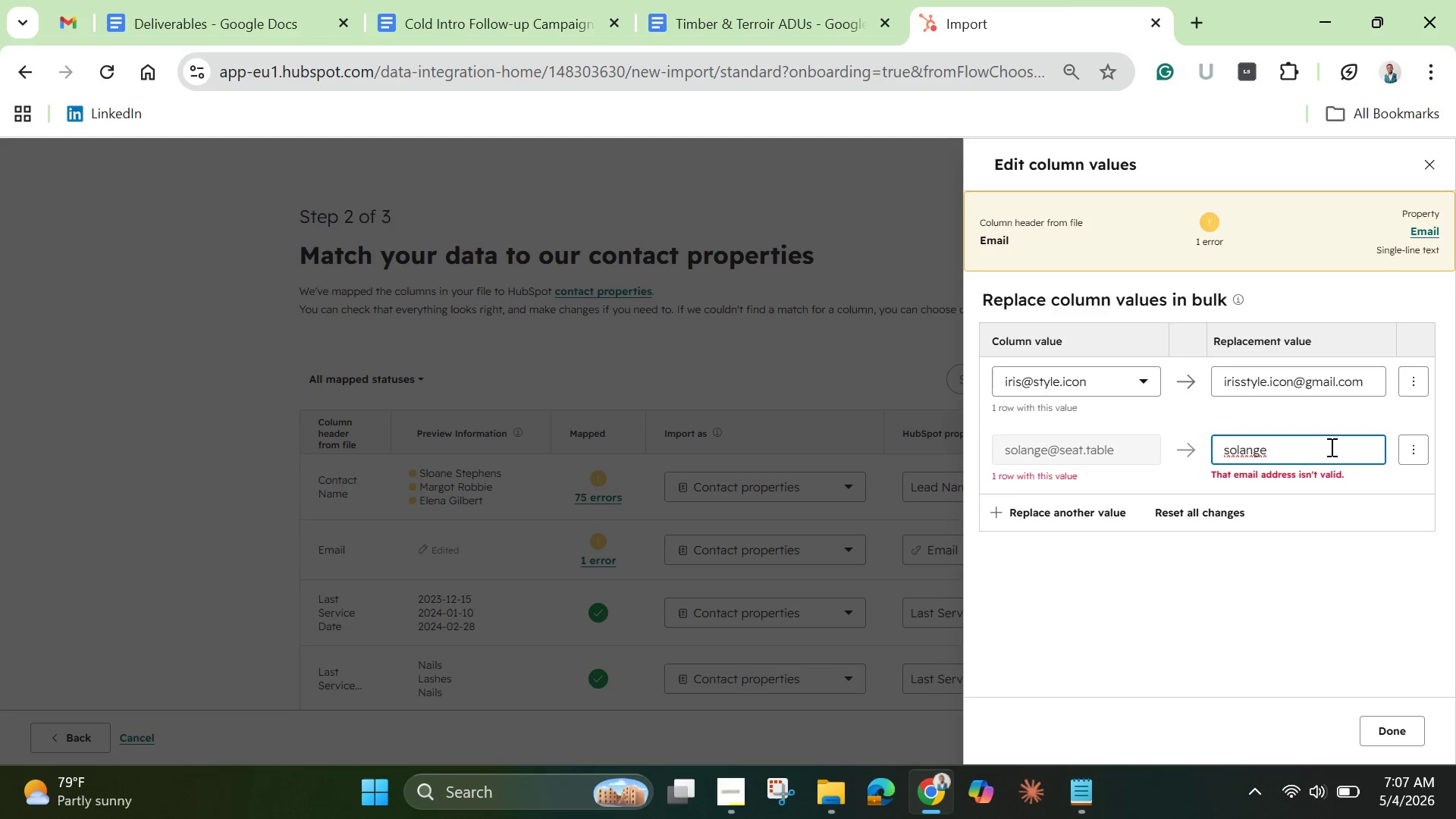 
type(.seat)
 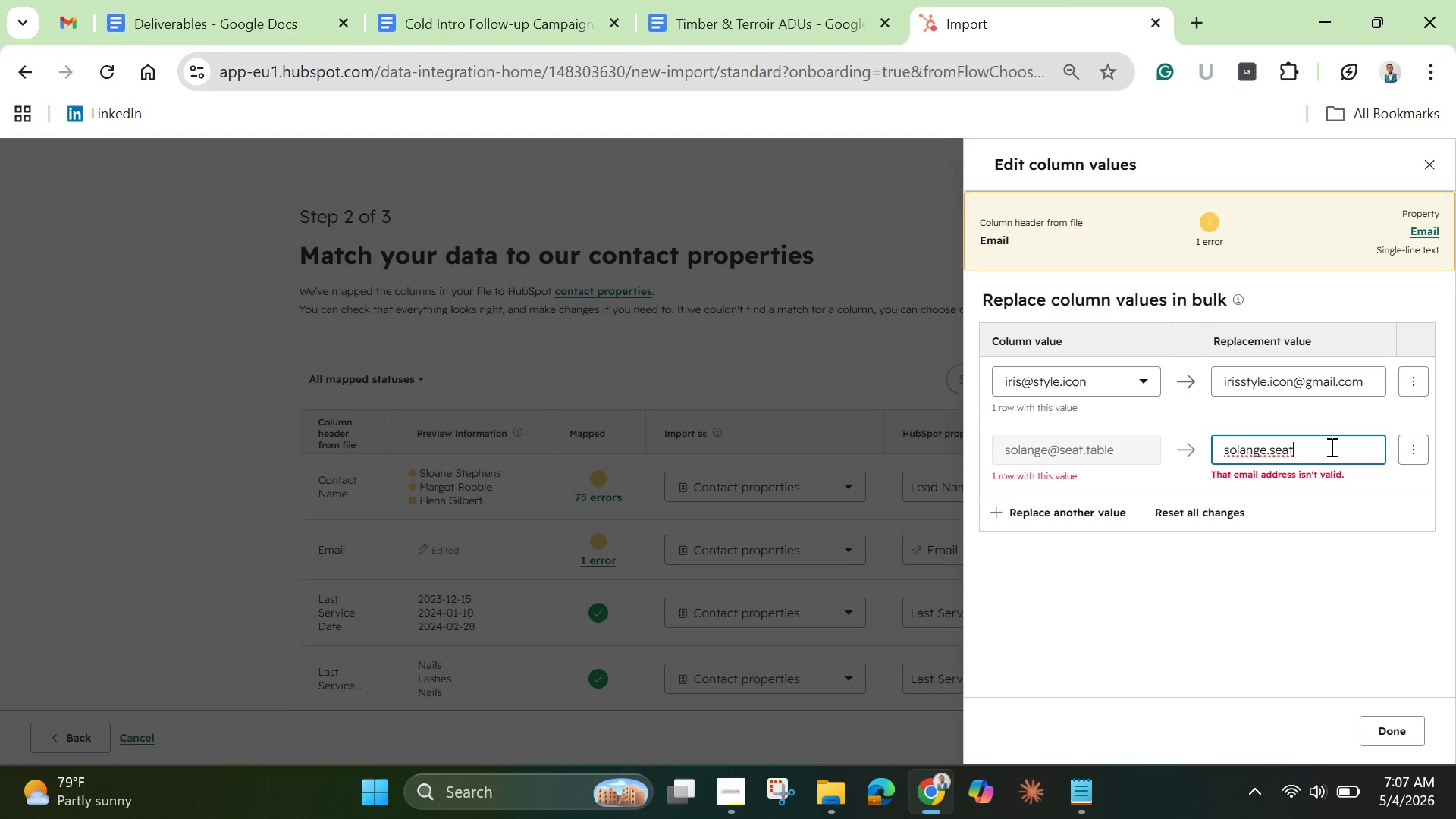 
wait(5.88)
 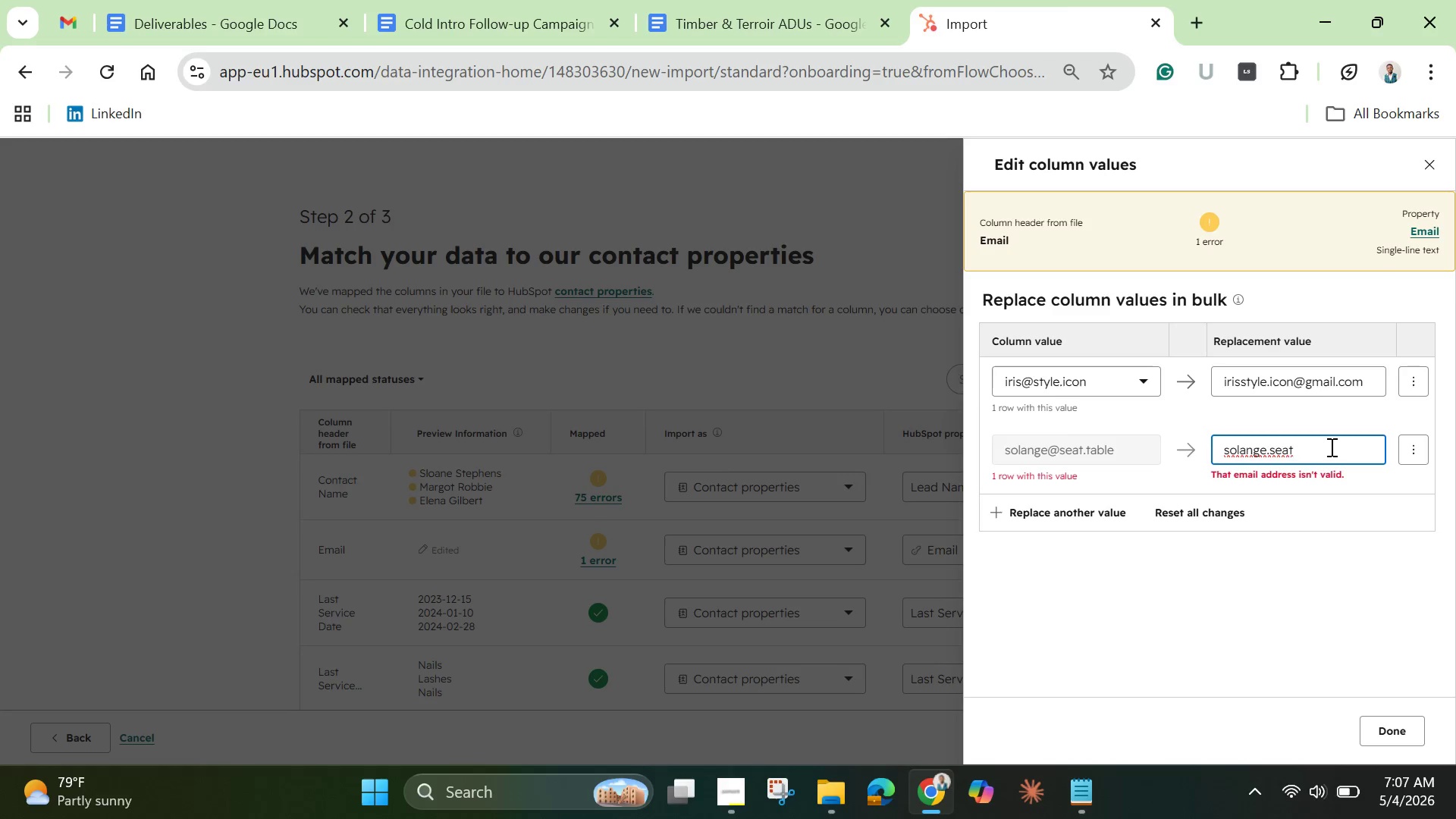 
hold_key(key=ShiftLeft, duration=1.5)
 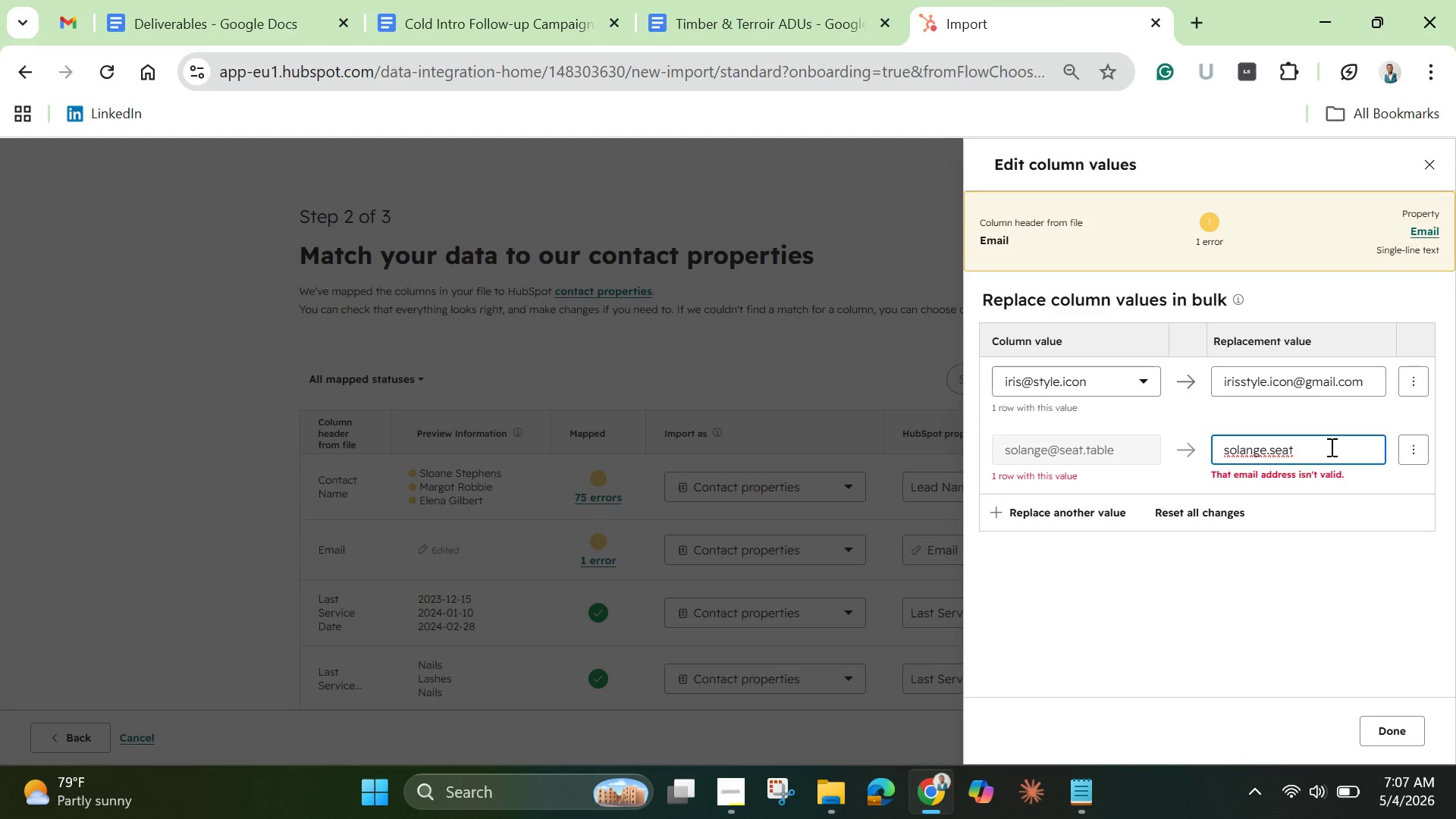 
hold_key(key=ShiftLeft, duration=0.64)
 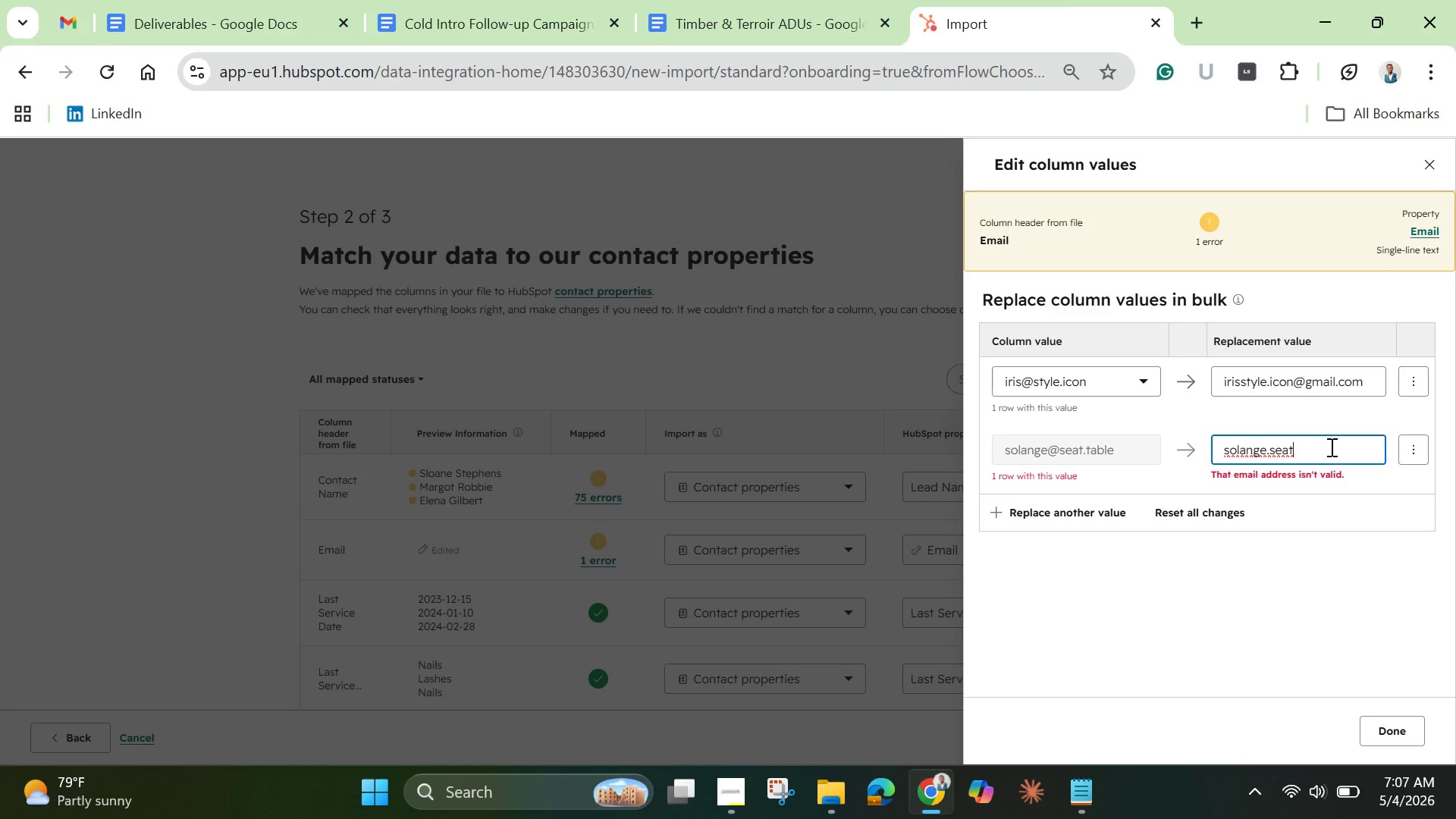 
key(Backspace)
key(Backspace)
key(Backspace)
key(Backspace)
key(Backspace)
type(seat)
 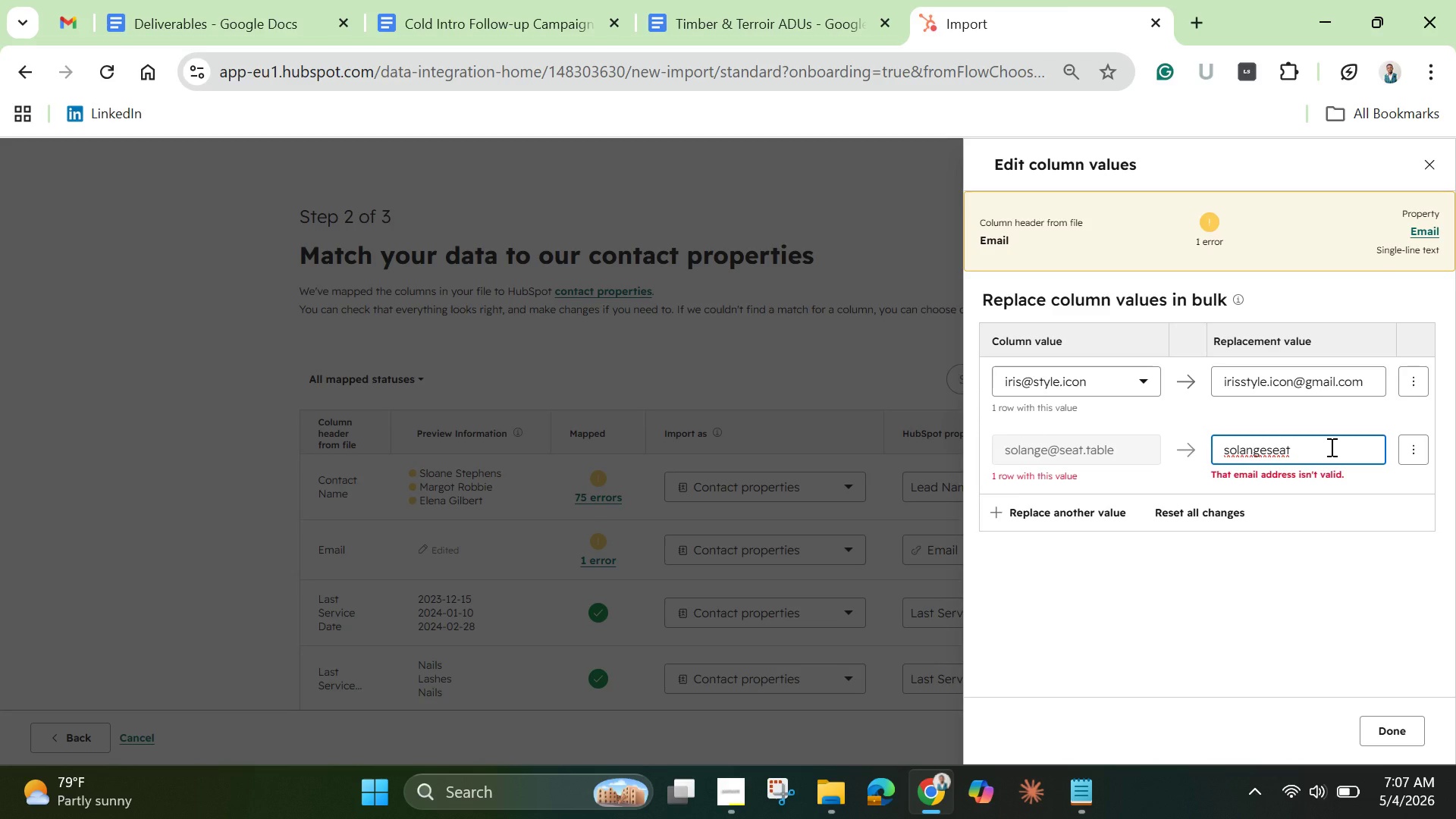 
type(.table@gmail.com)
 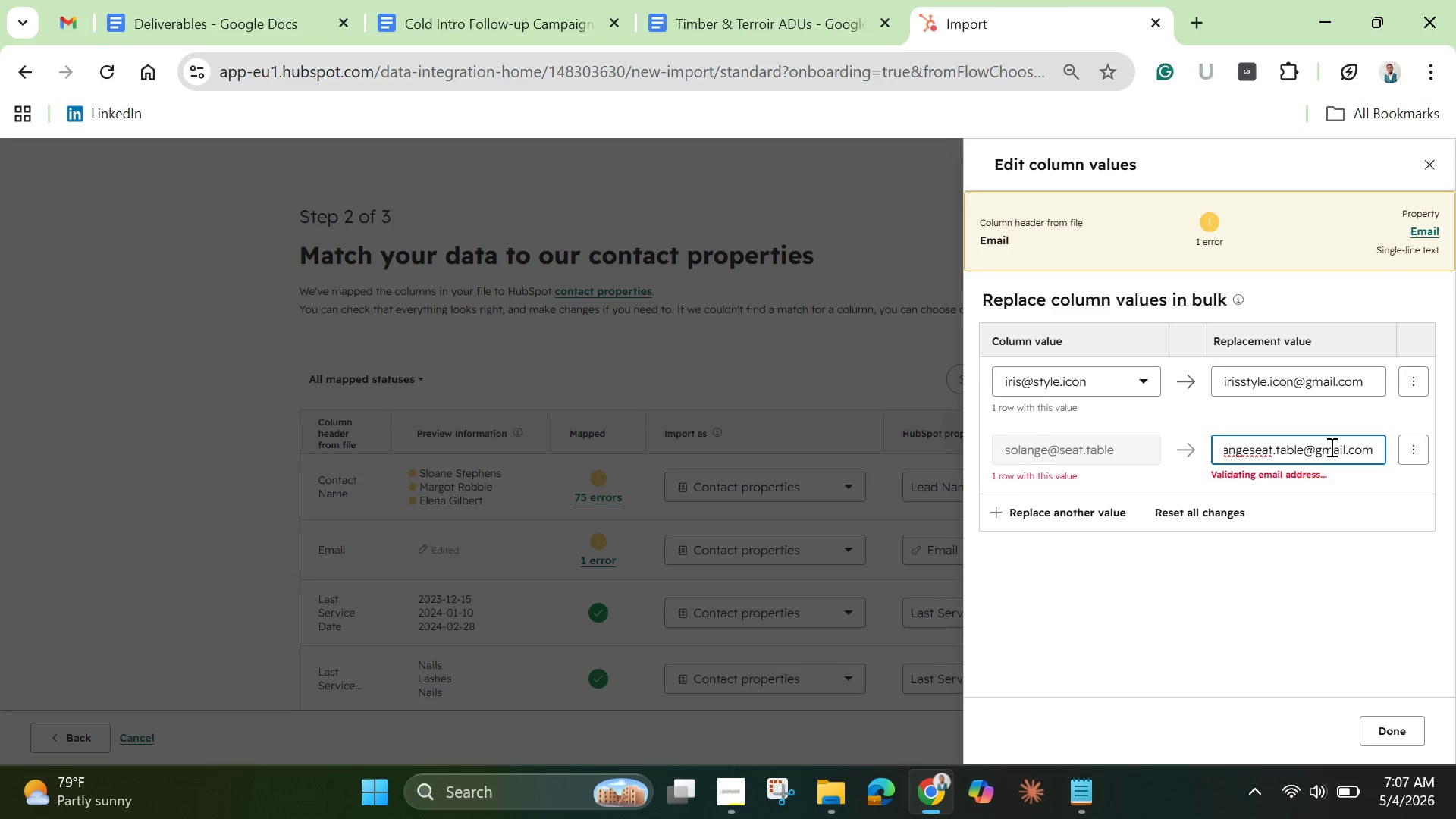 
left_click([1405, 727])
 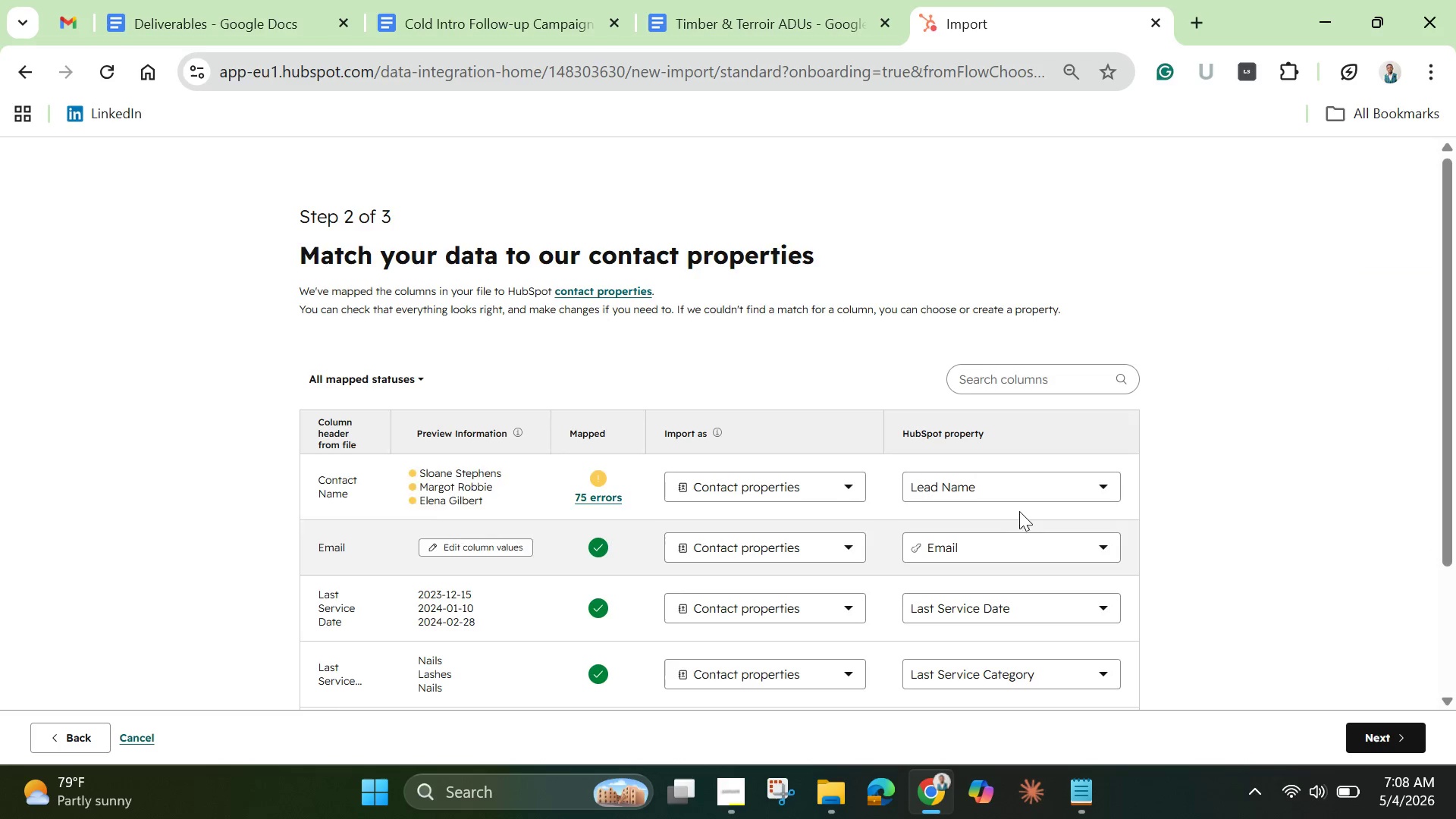 
left_click([997, 475])
 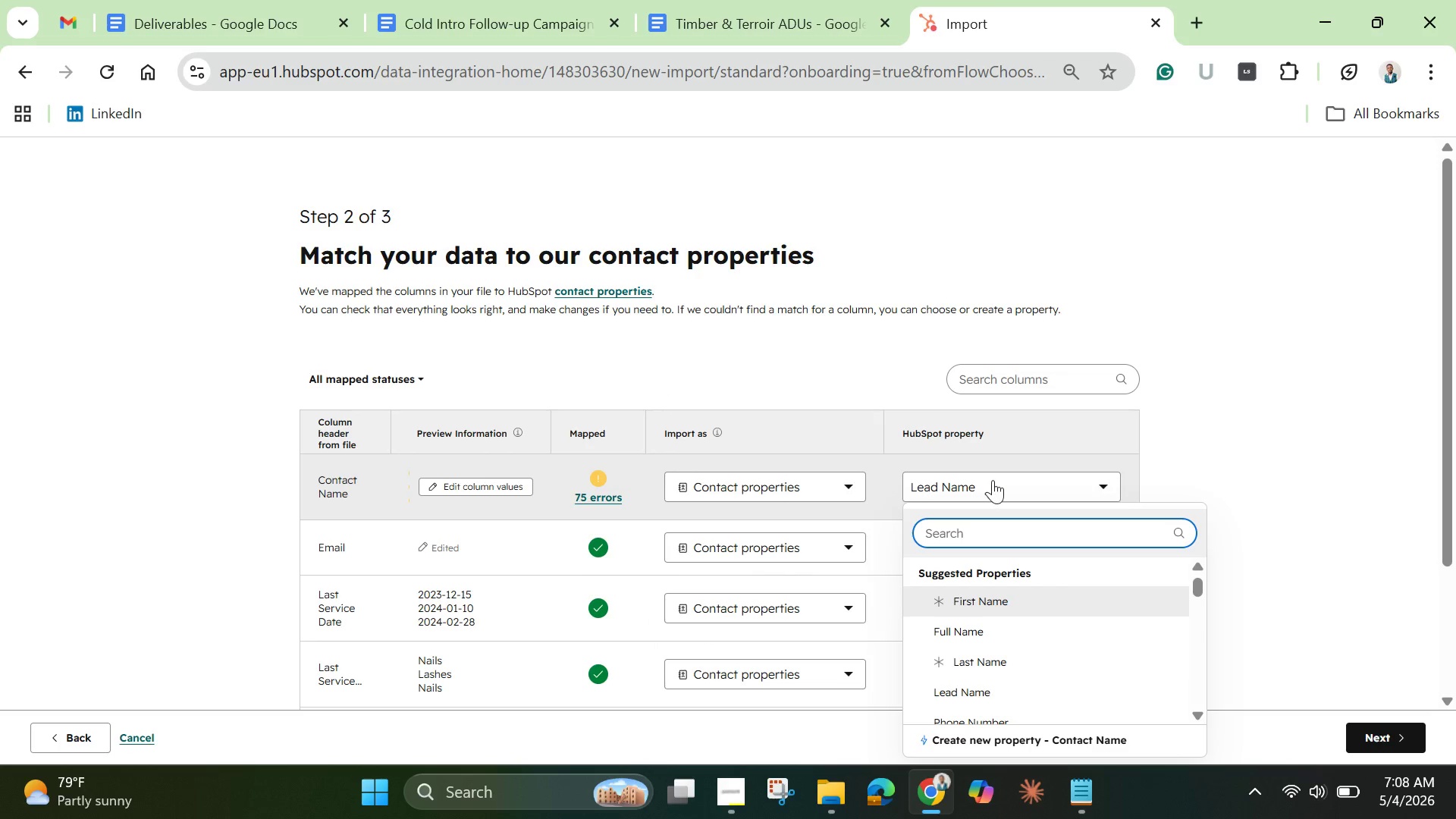 
wait(8.02)
 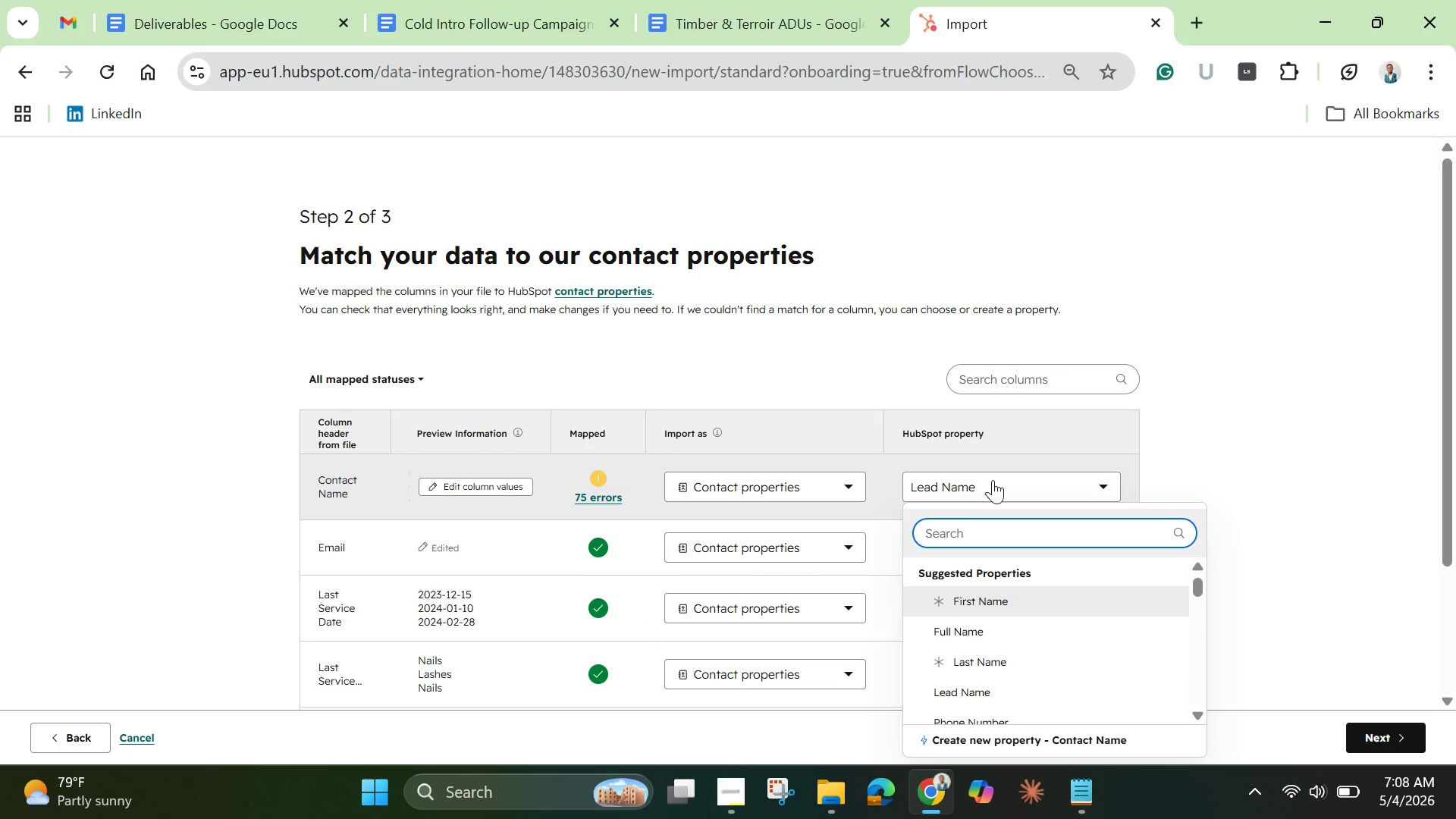 
left_click([1020, 735])
 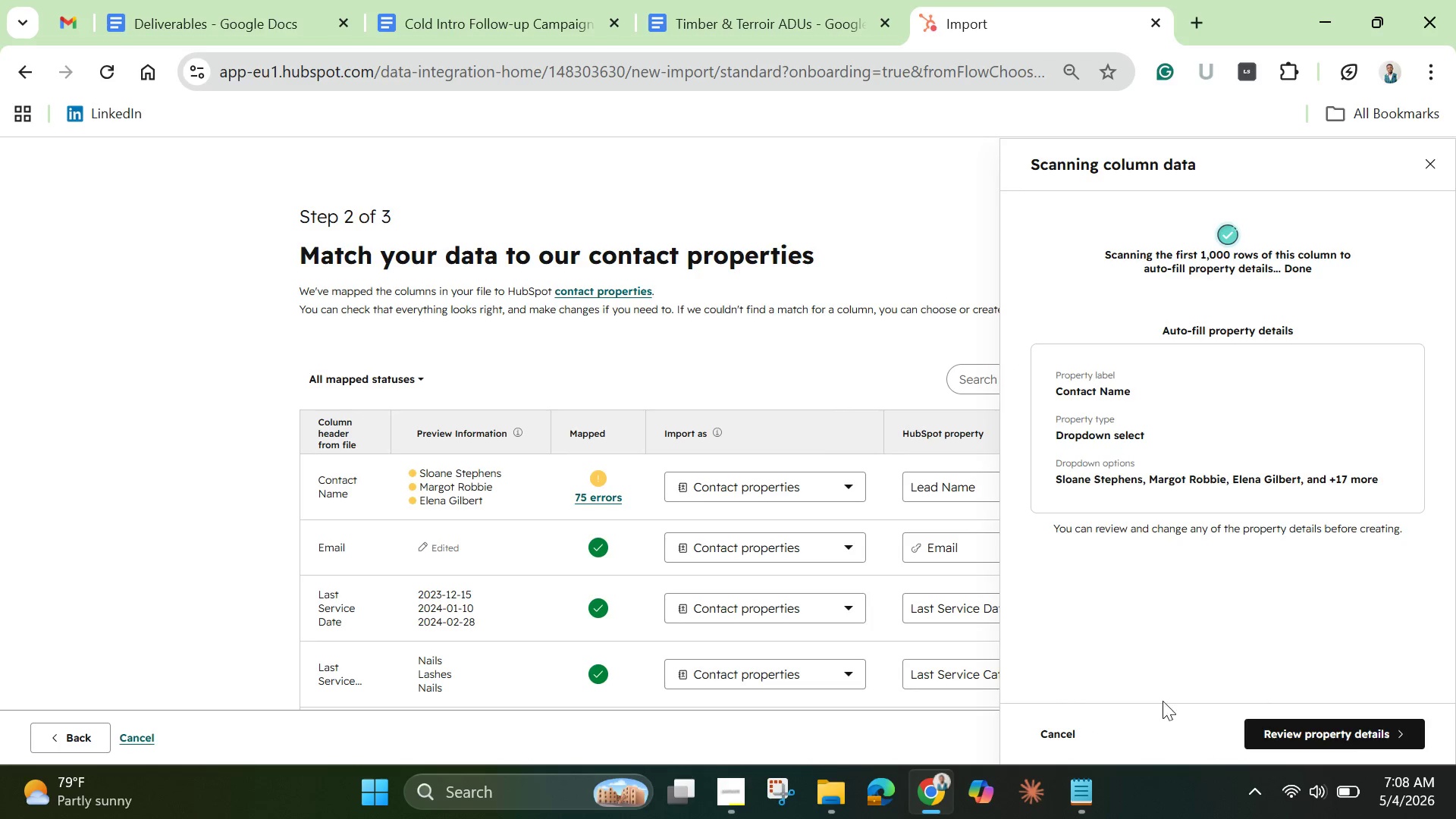 
left_click([1268, 736])
 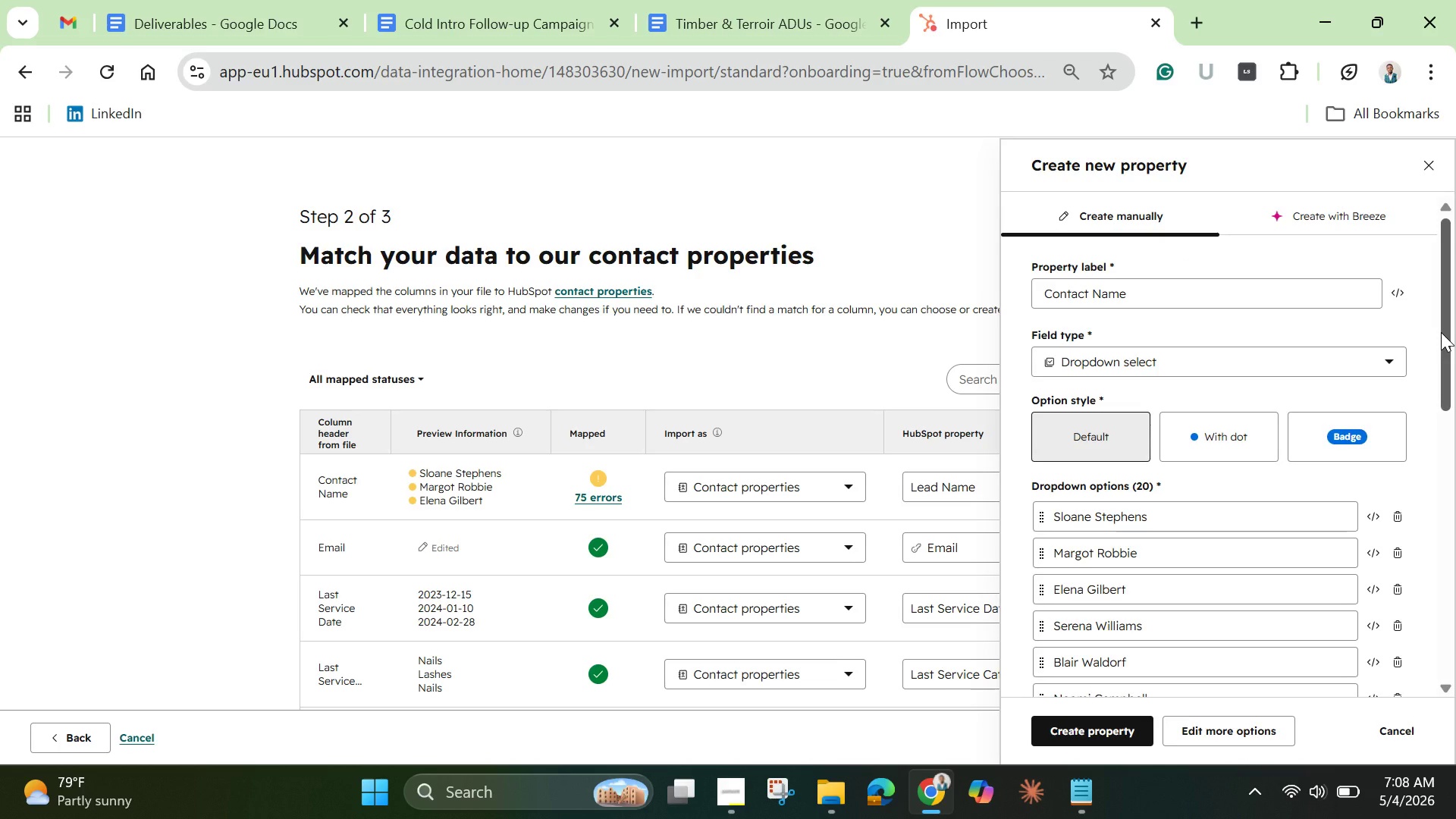 
wait(10.09)
 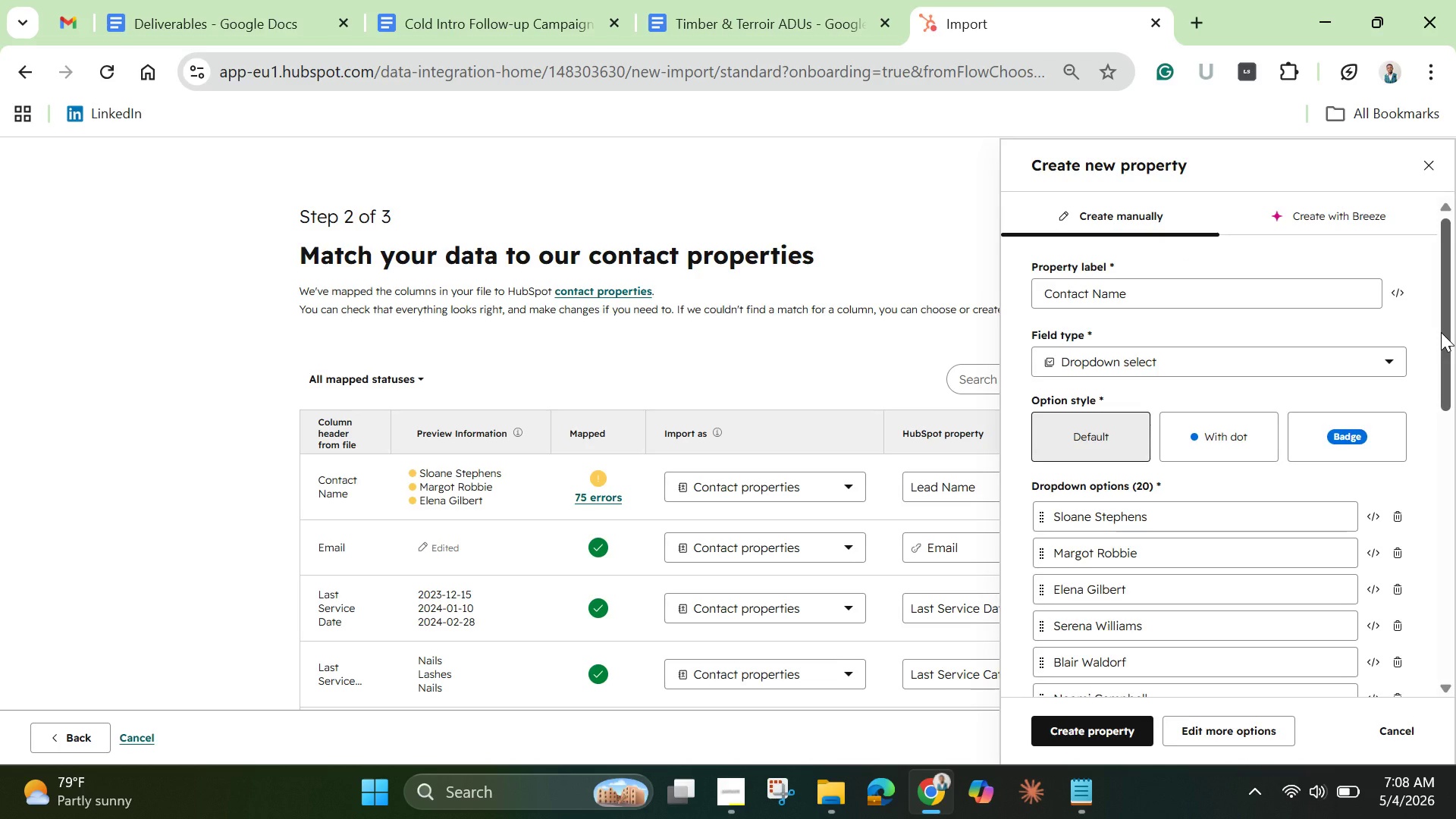 
left_click_drag(start_coordinate=[1442, 332], to_coordinate=[1448, 651])
 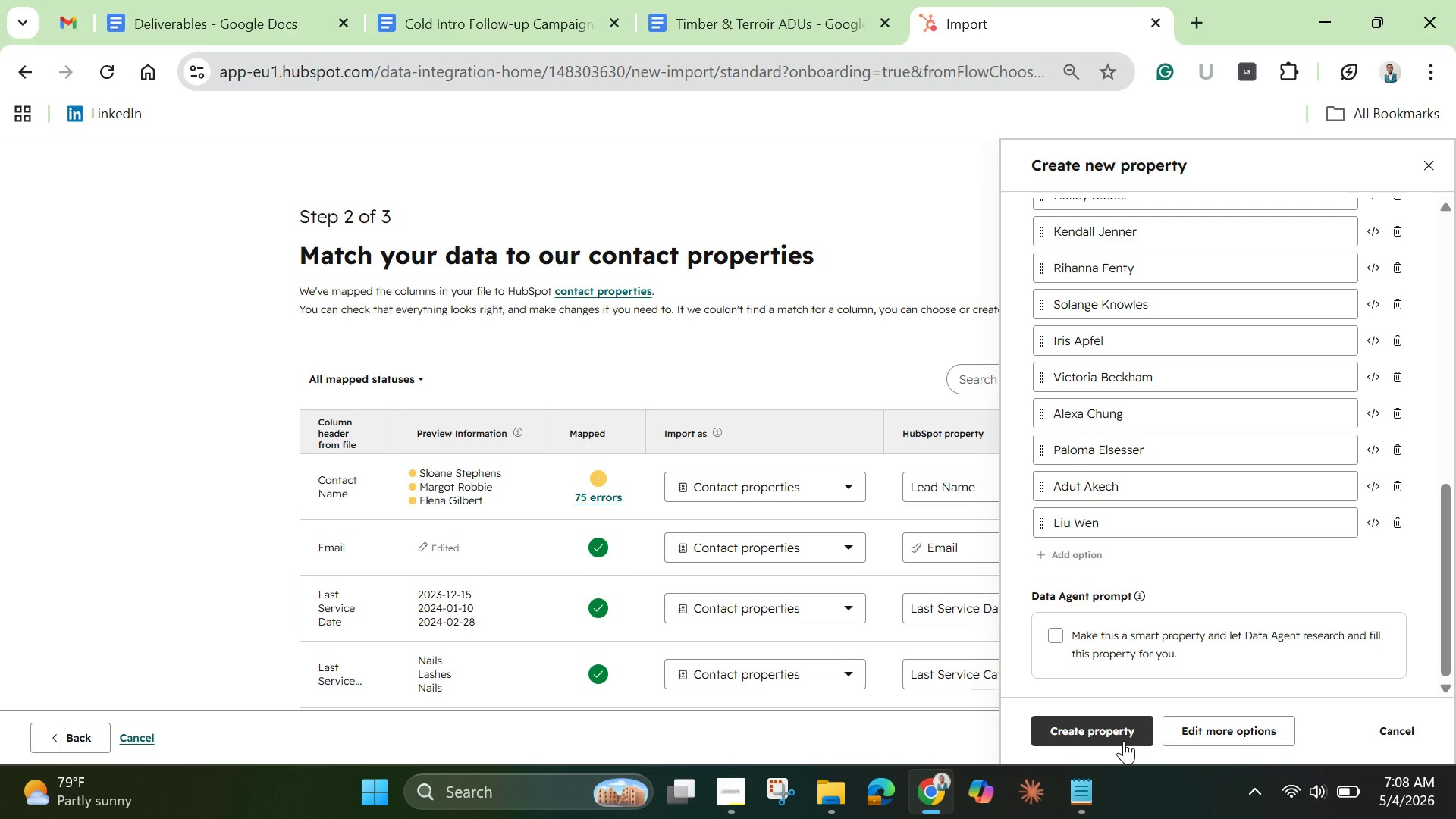 
left_click([1125, 741])
 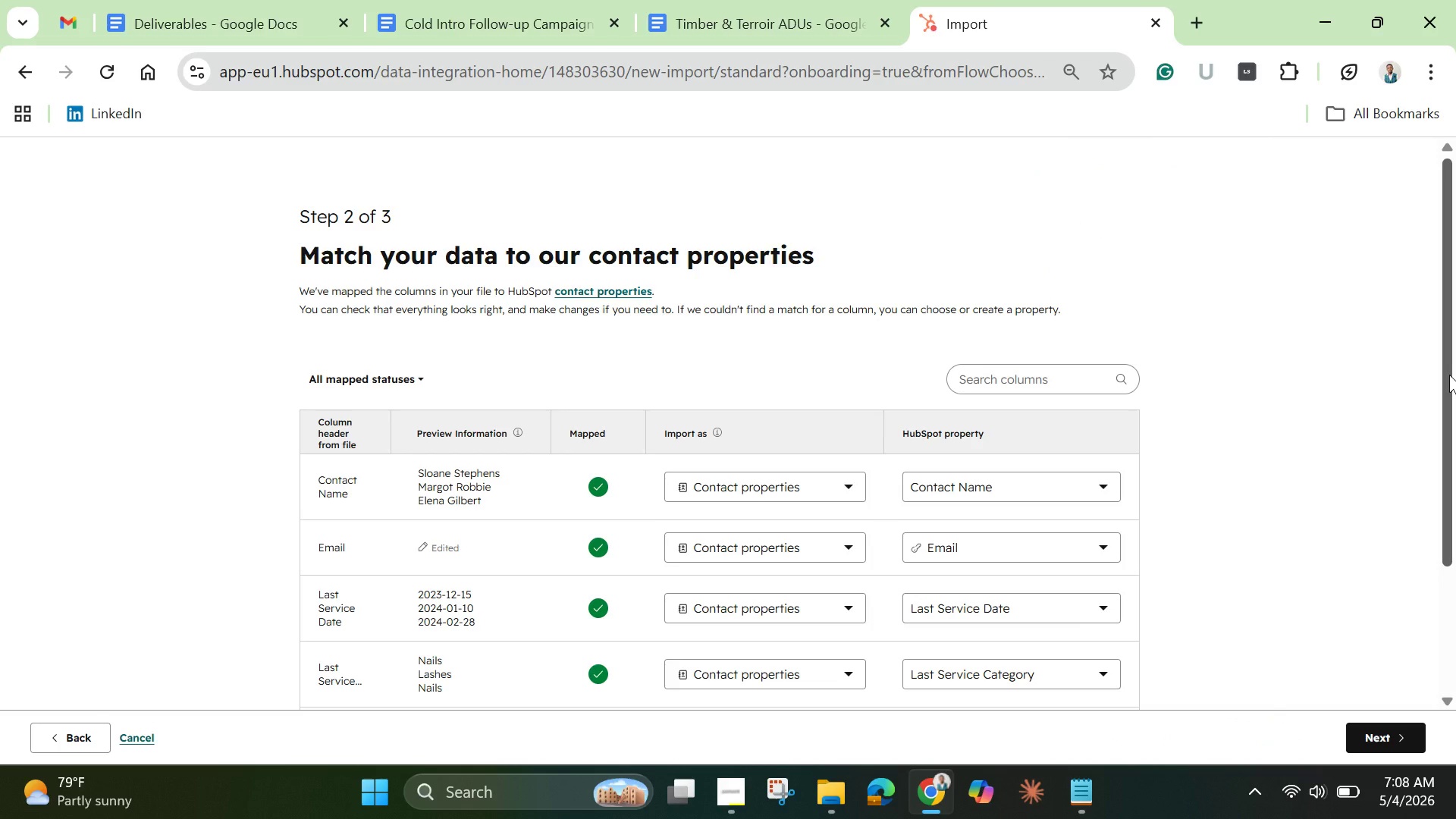 
wait(11.69)
 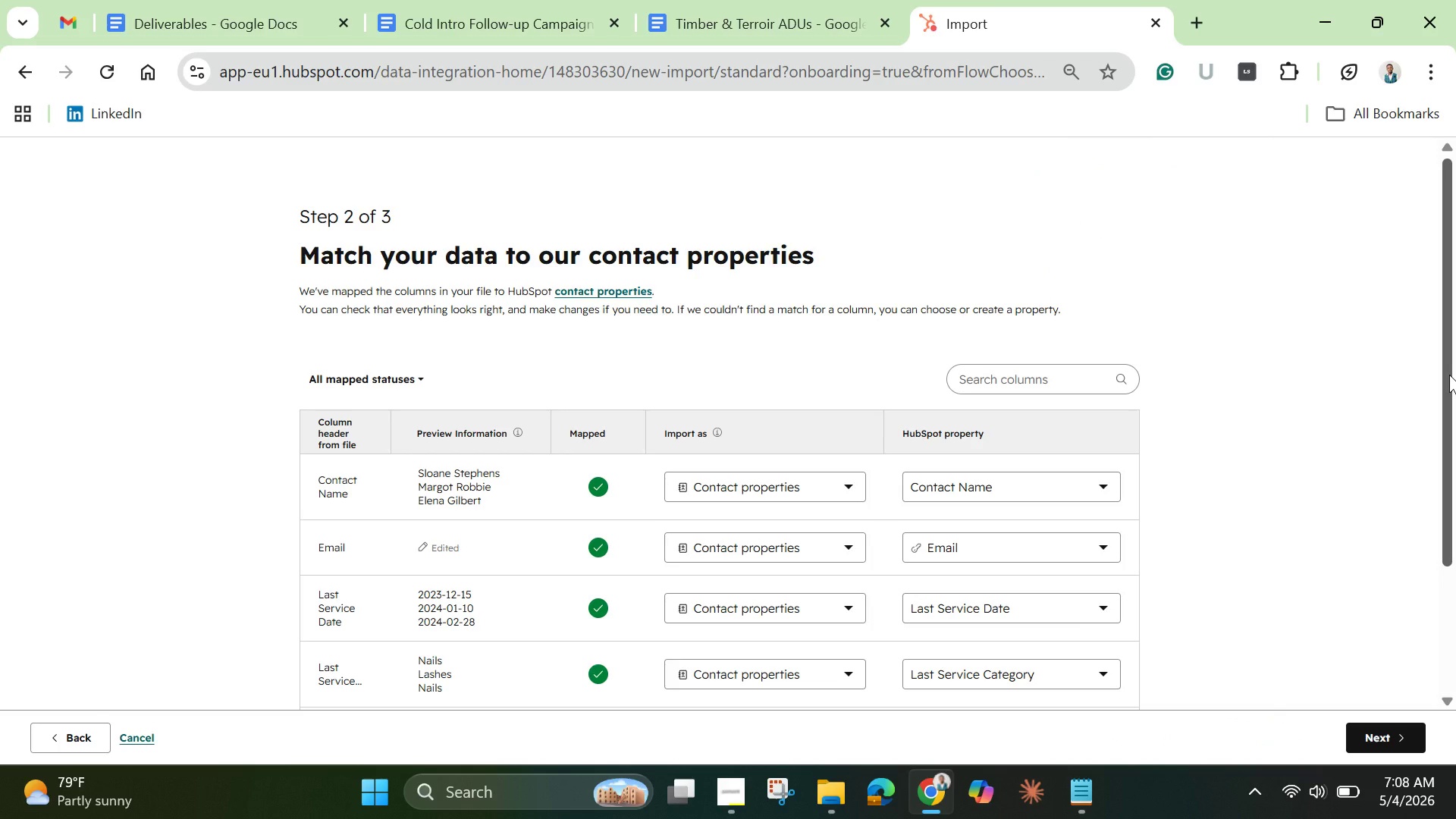 
left_click_drag(start_coordinate=[1449, 375], to_coordinate=[1448, 592])
 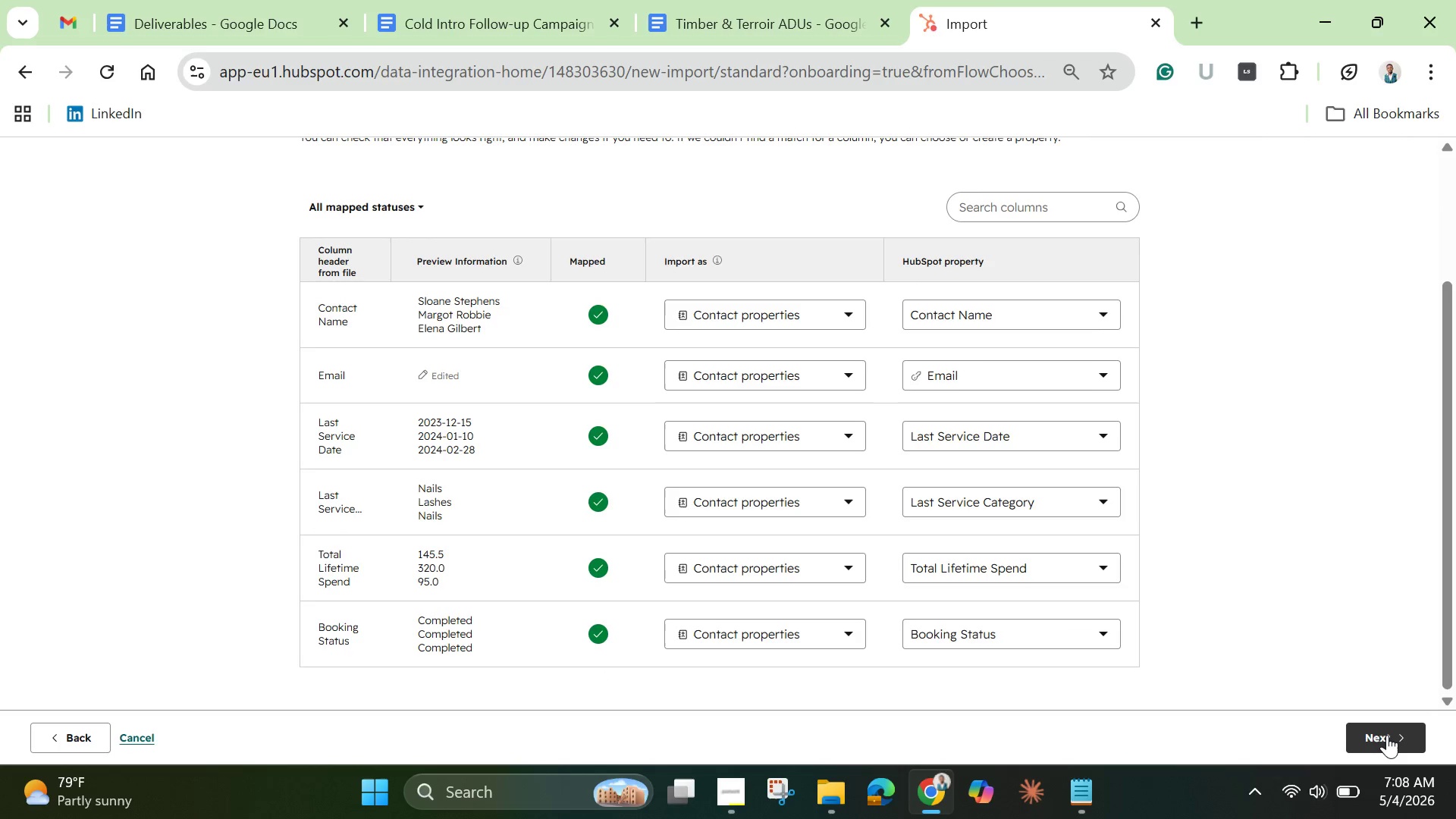 
left_click([1387, 735])
 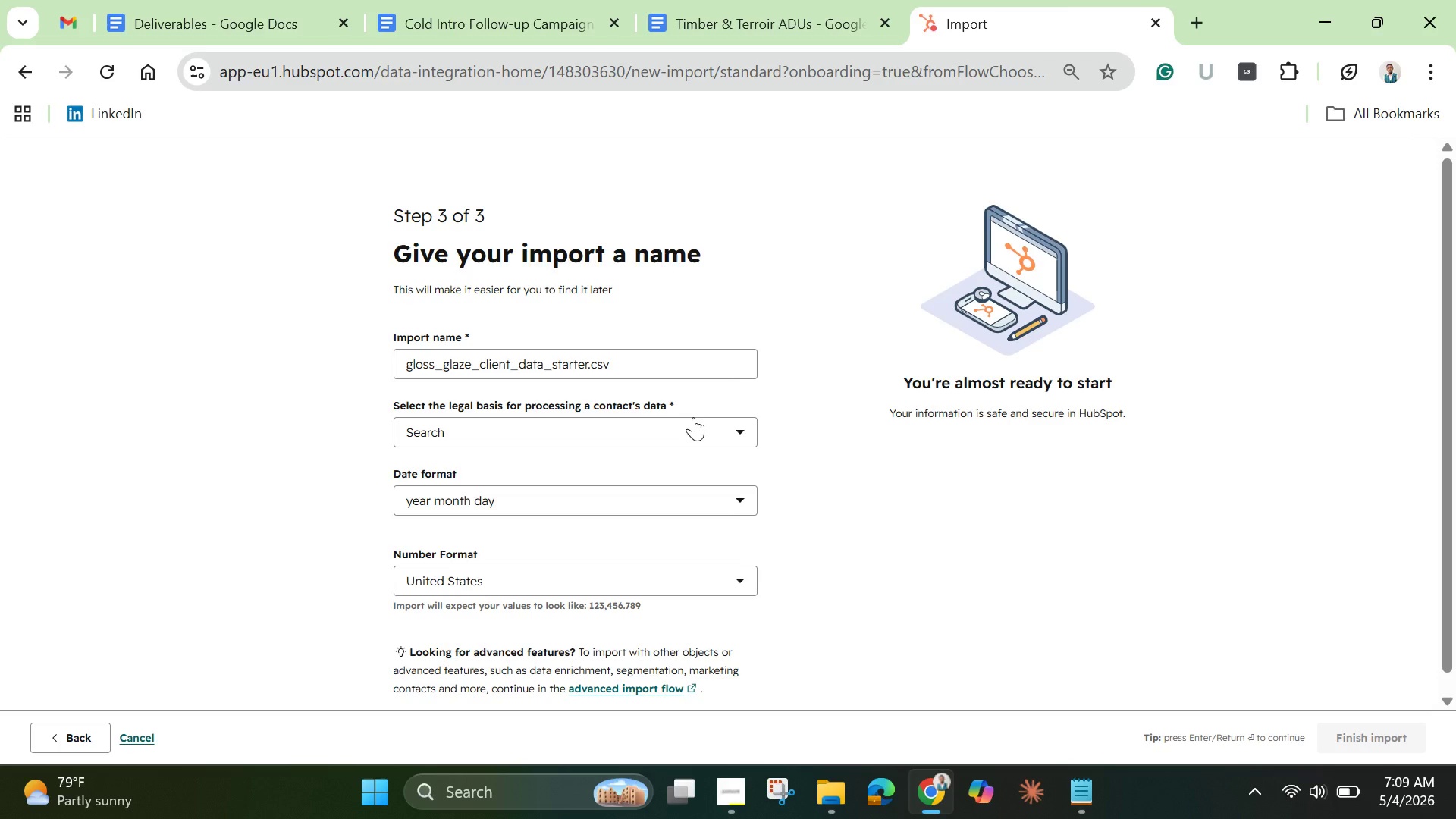 
wait(33.88)
 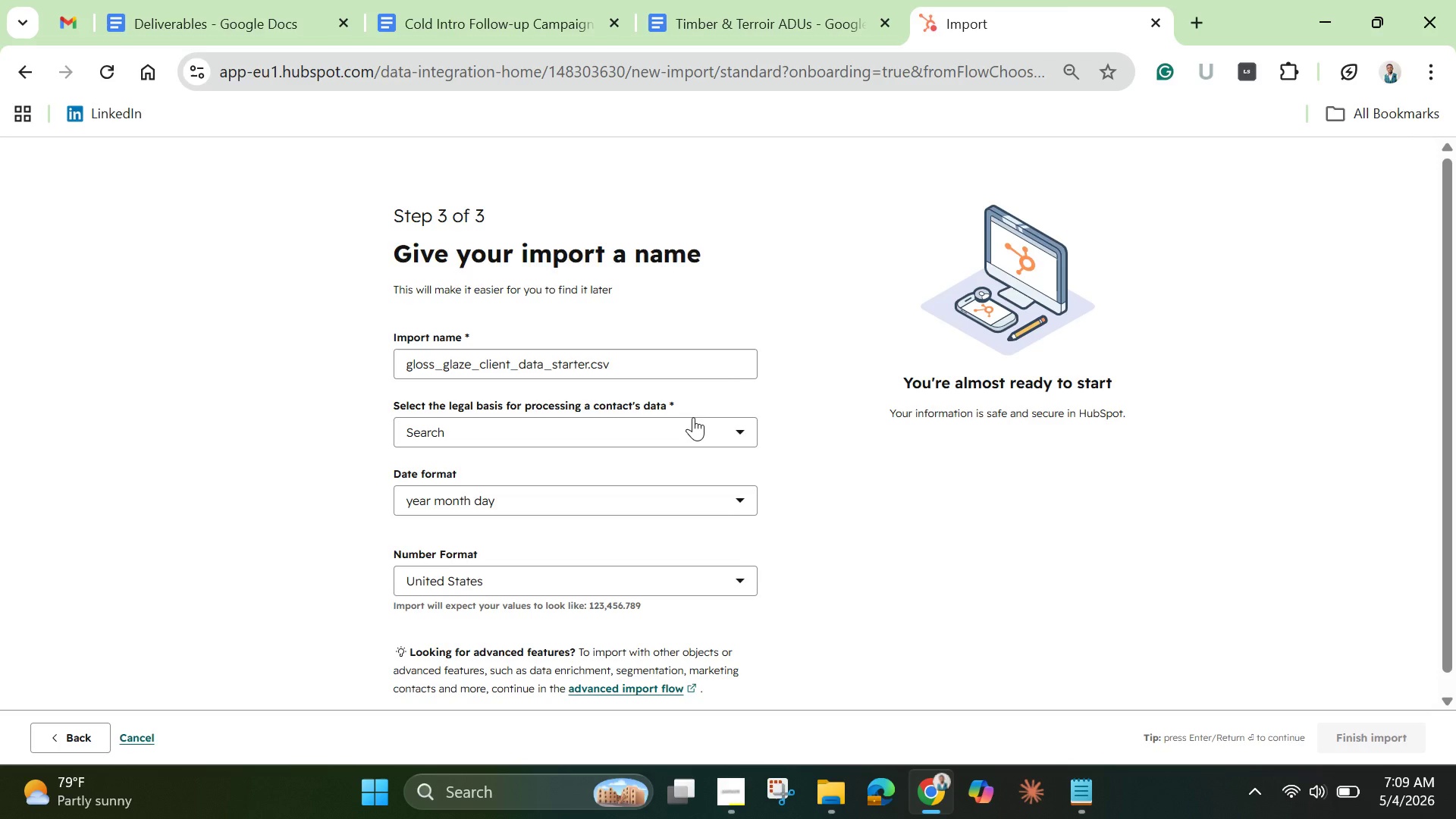 
left_click([74, 736])
 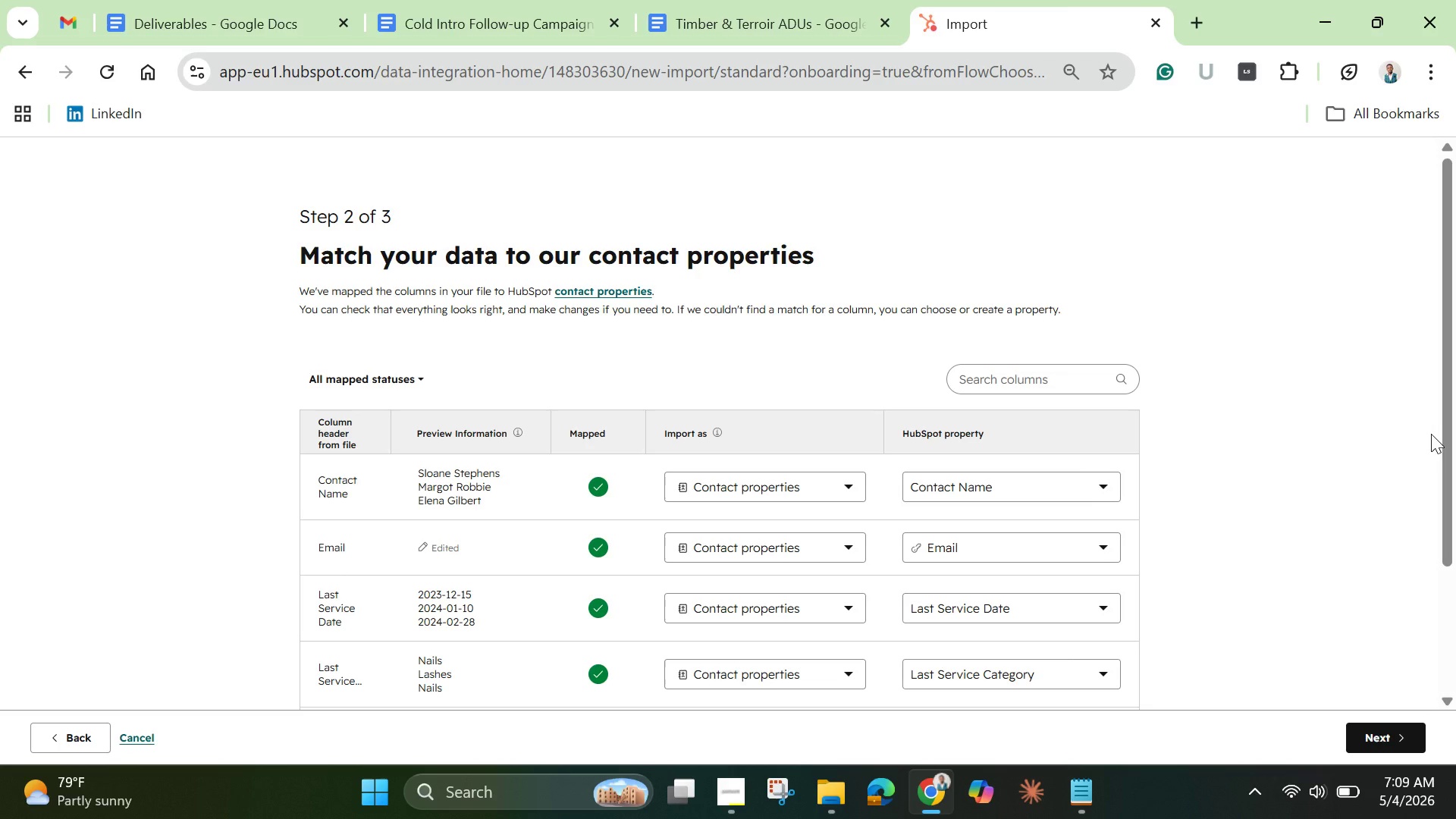 
wait(7.75)
 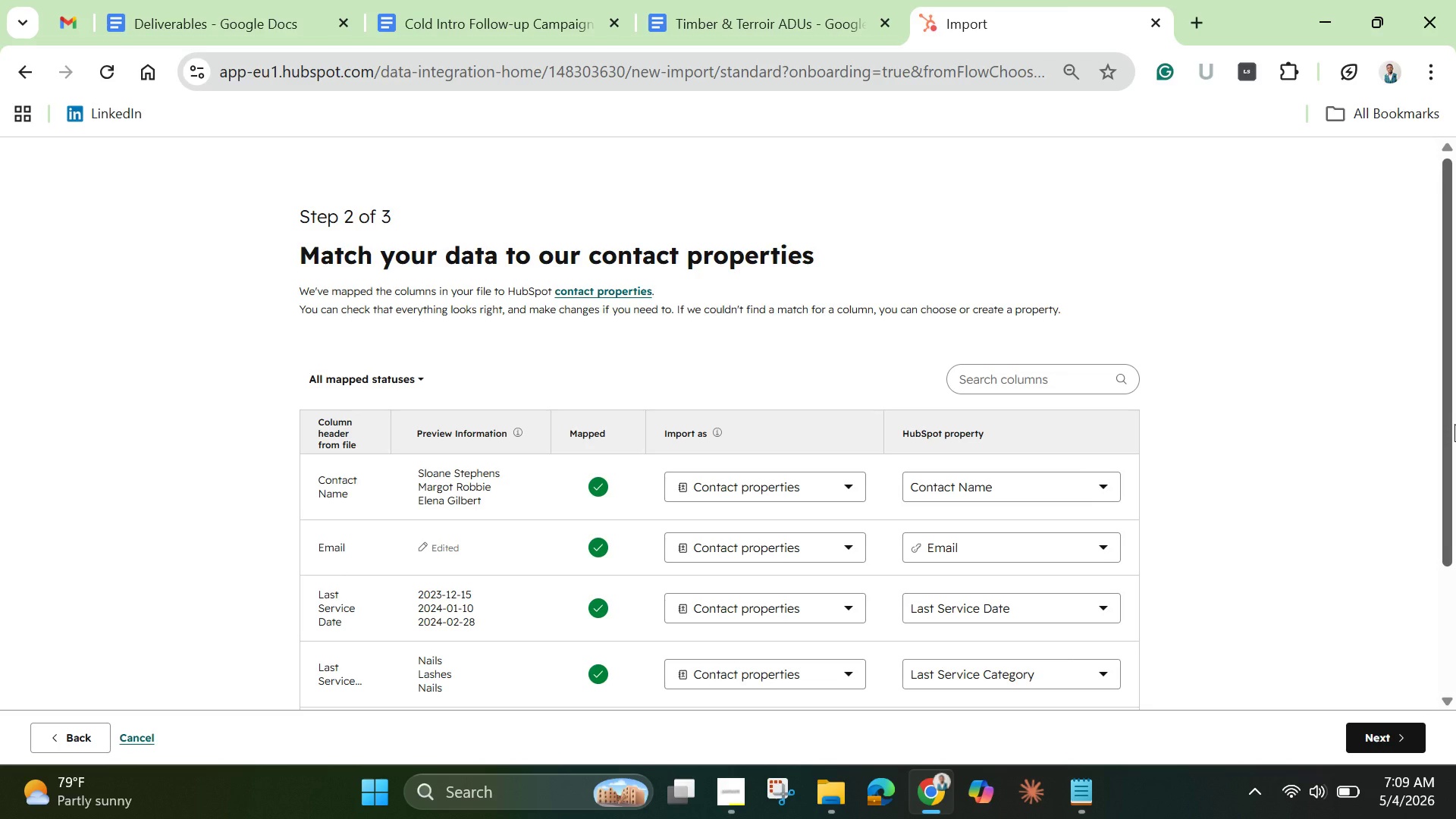 
left_click_drag(start_coordinate=[1448, 437], to_coordinate=[1449, 584])
 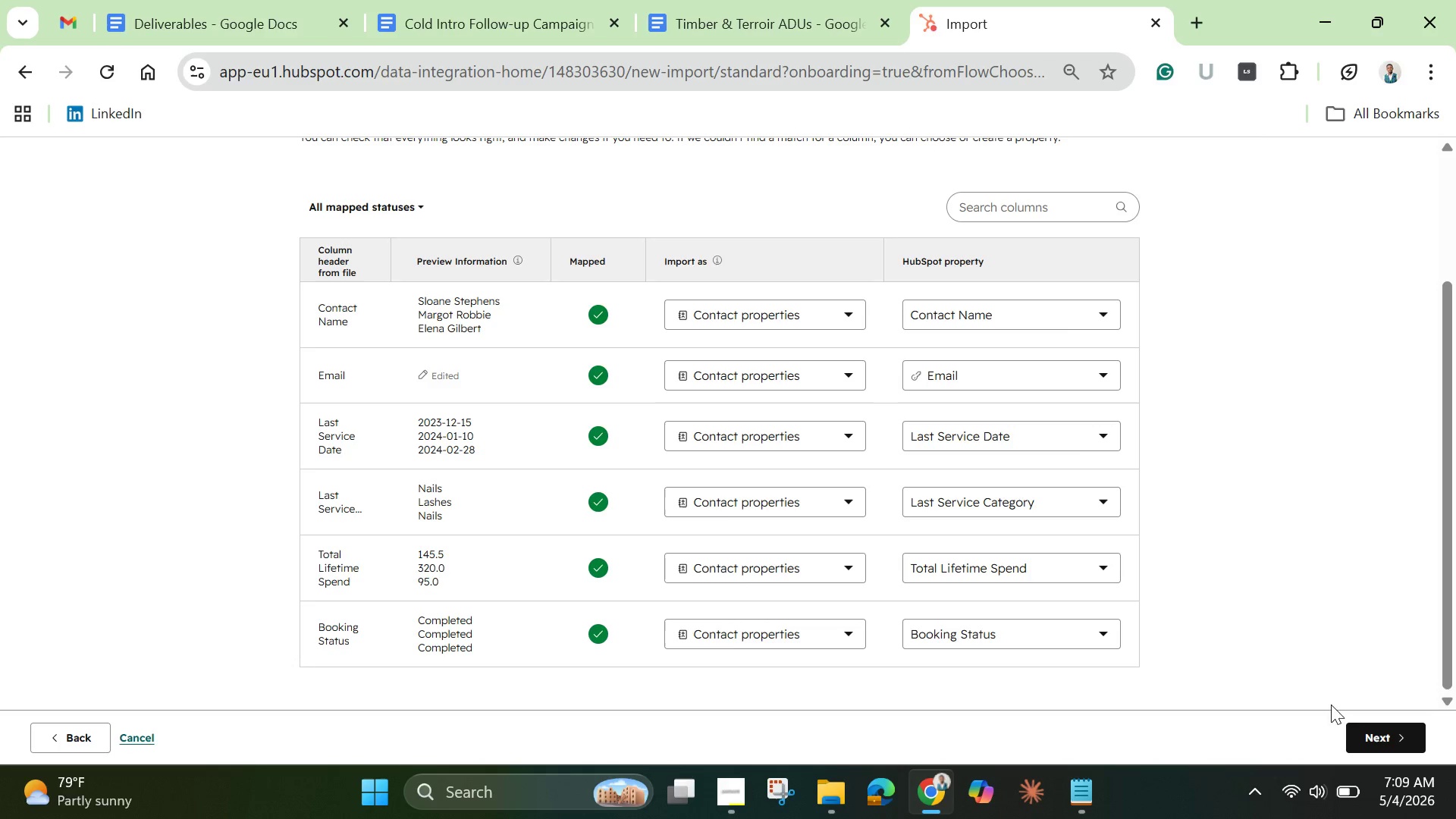 
left_click([1371, 736])
 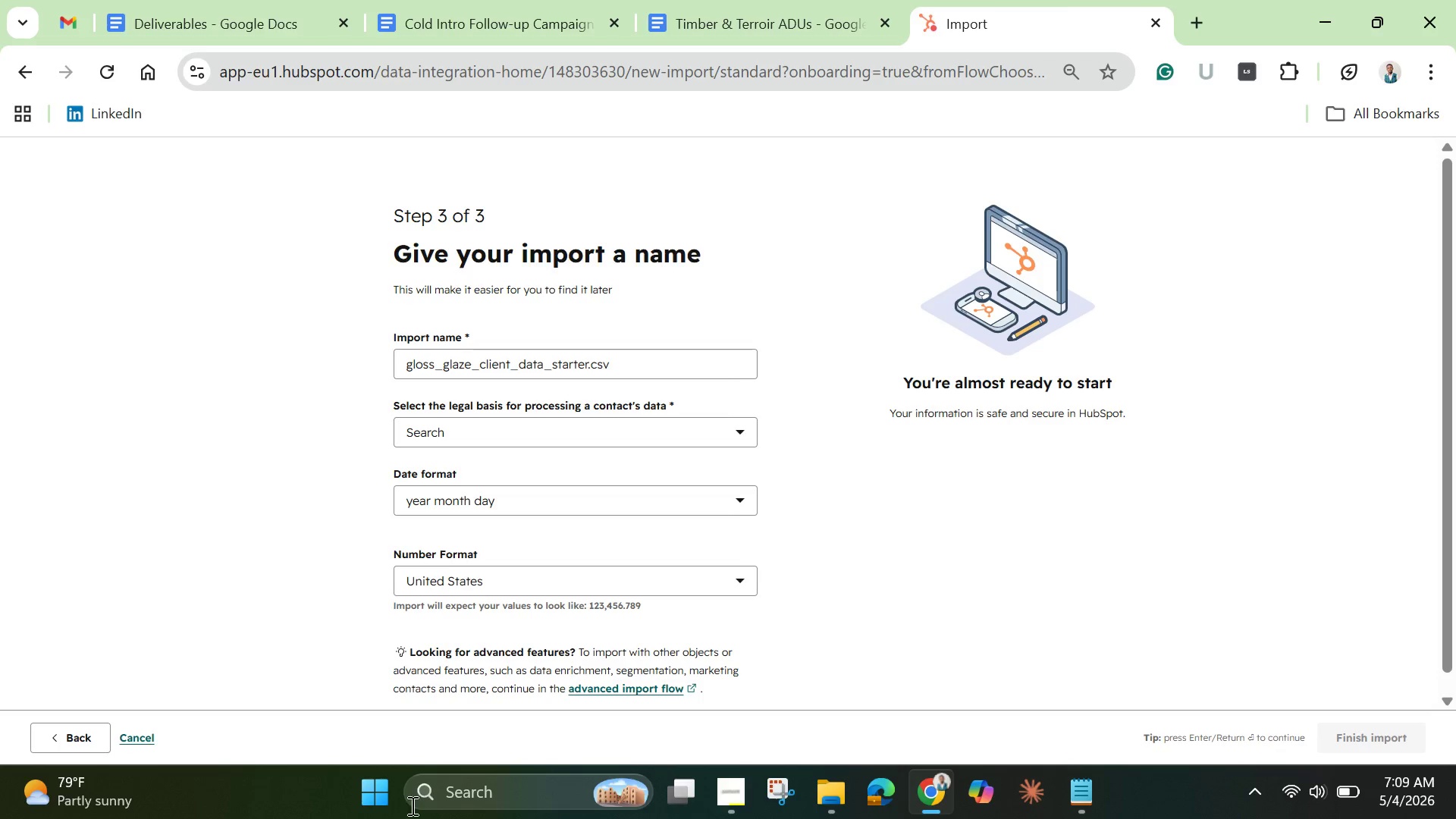 
wait(20.84)
 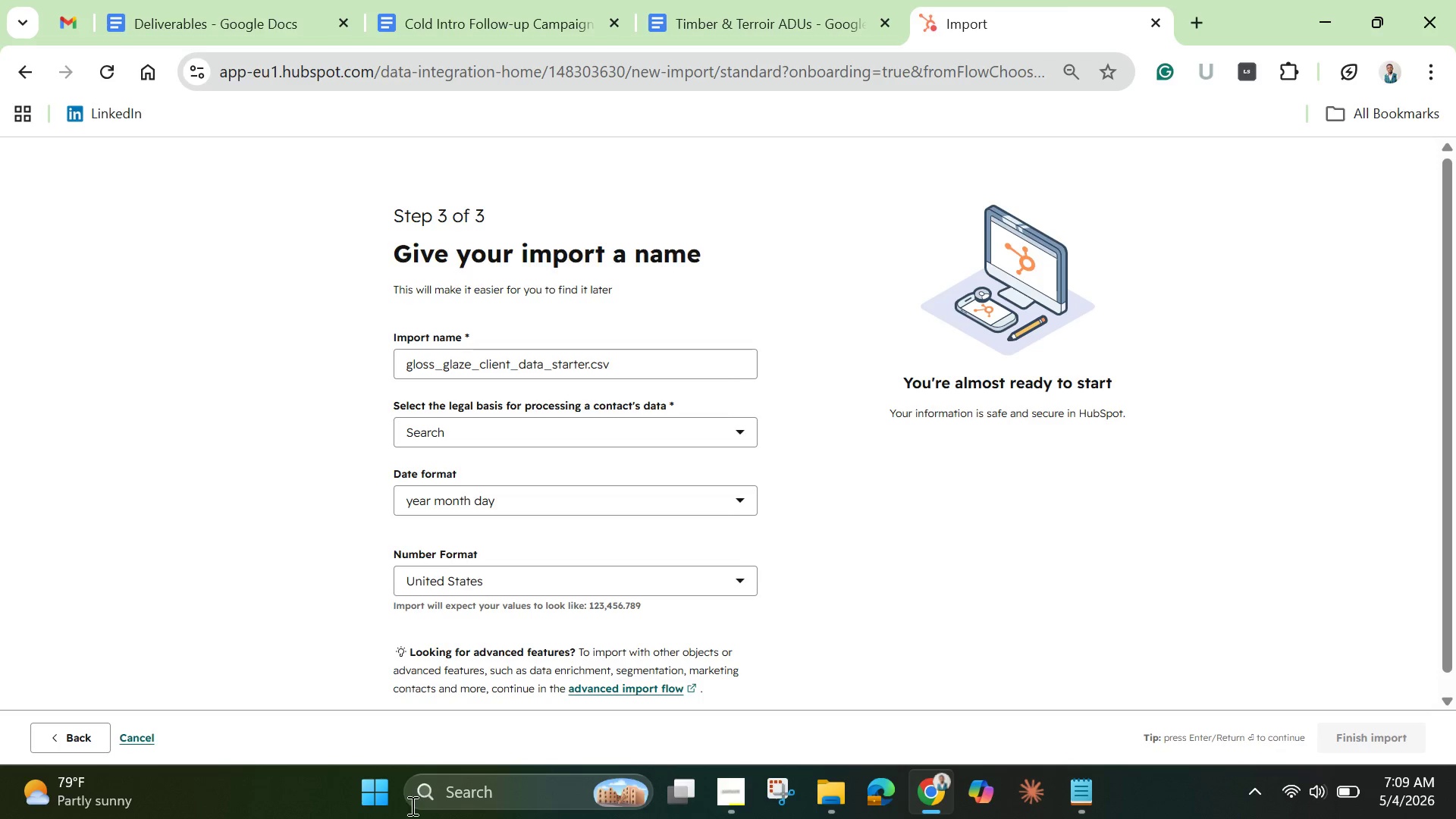 
left_click_drag(start_coordinate=[1442, 465], to_coordinate=[1379, 511])
 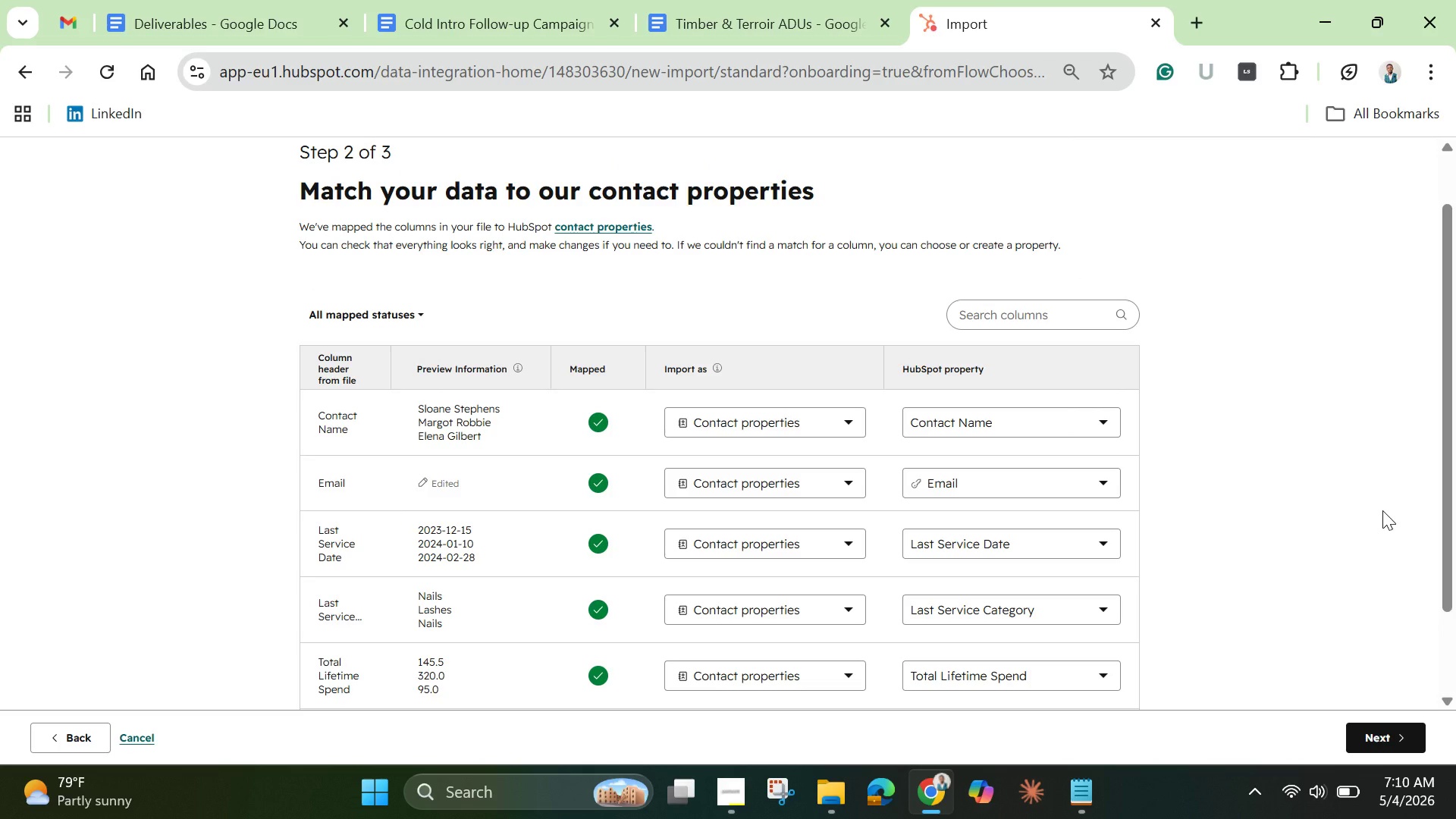 
wait(11.72)
 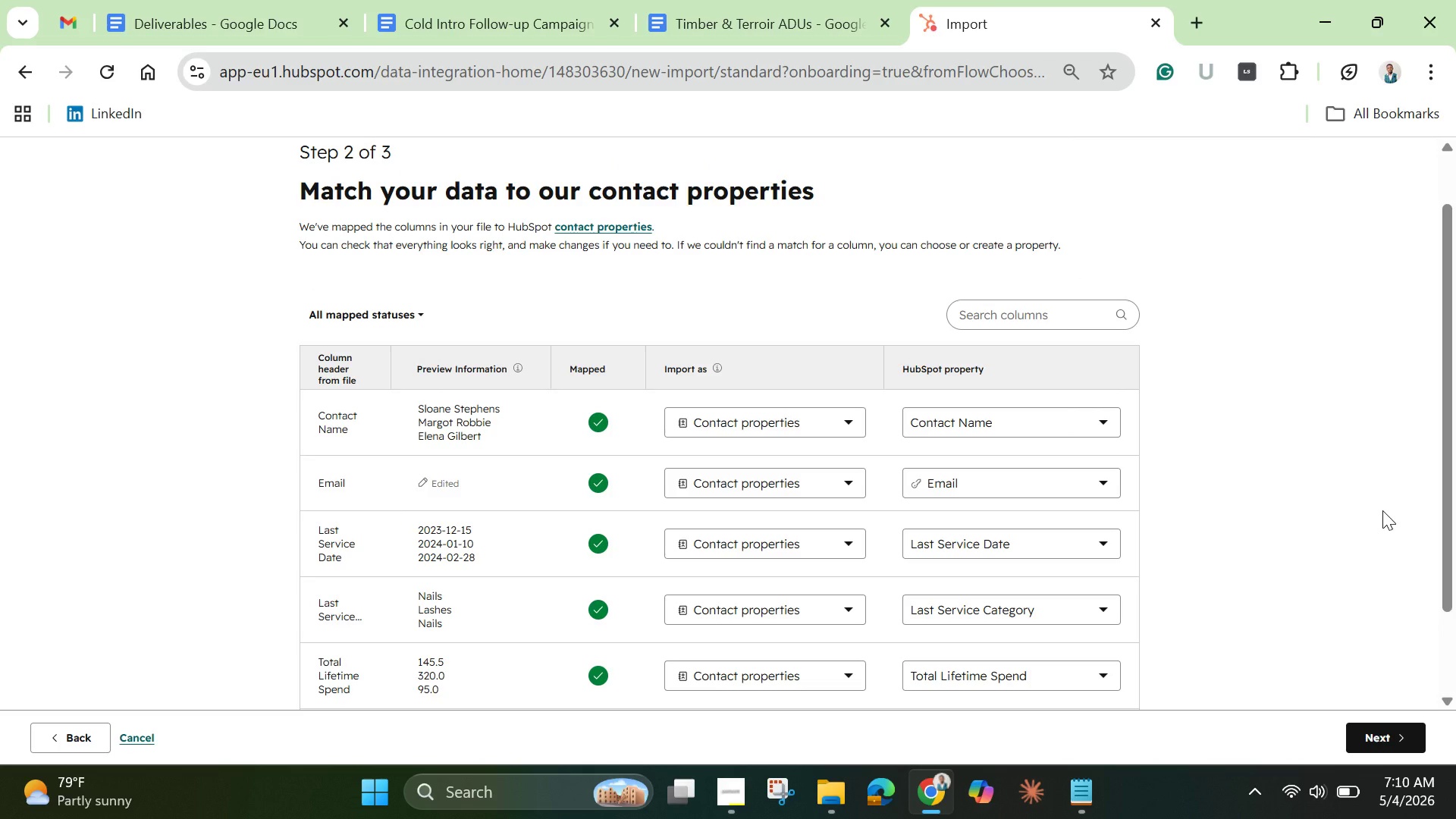 
left_click_drag(start_coordinate=[1374, 737], to_coordinate=[1378, 737])
 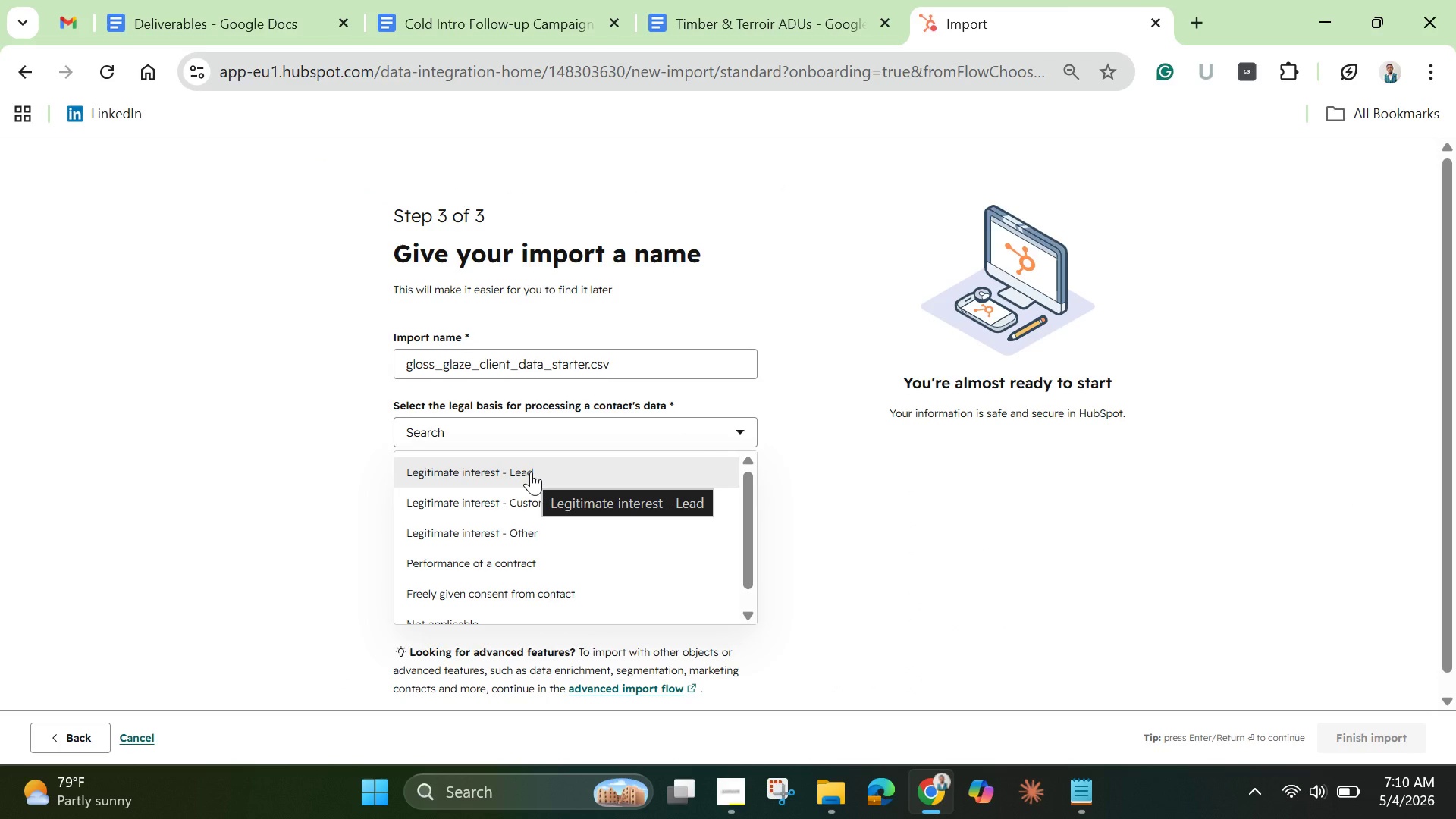 
wait(7.34)
 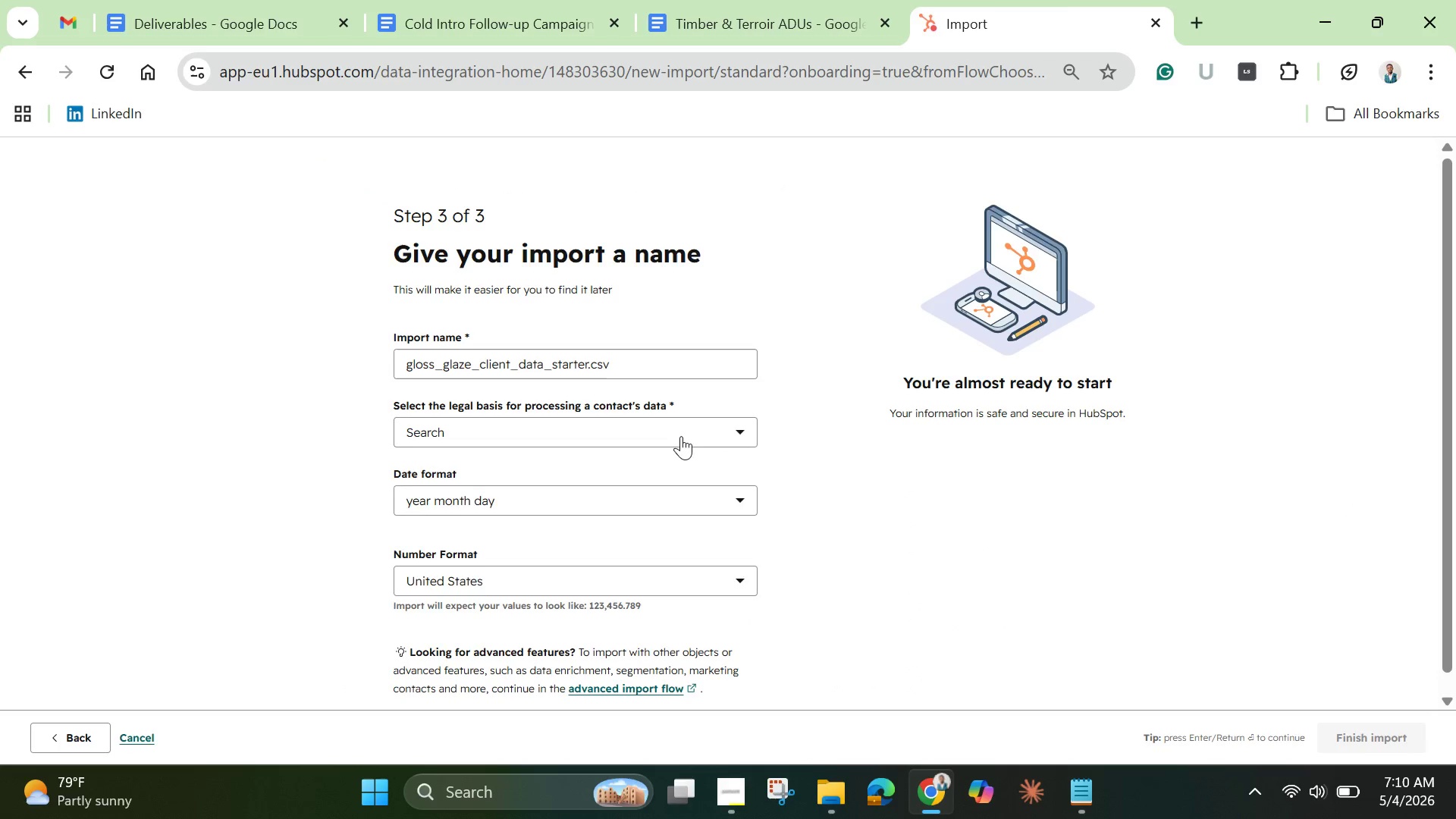 
left_click([529, 472])
 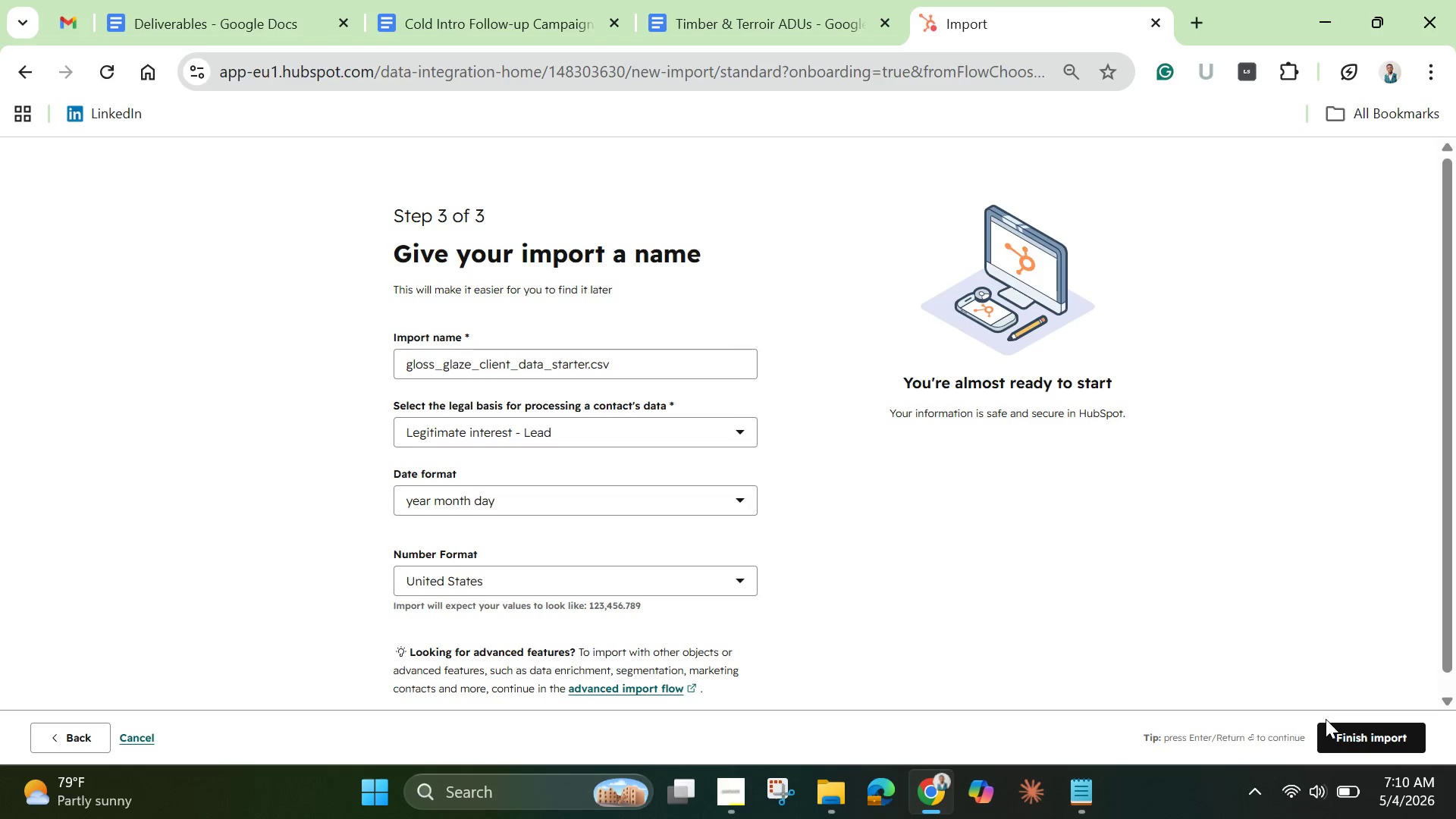 
left_click([1369, 743])
 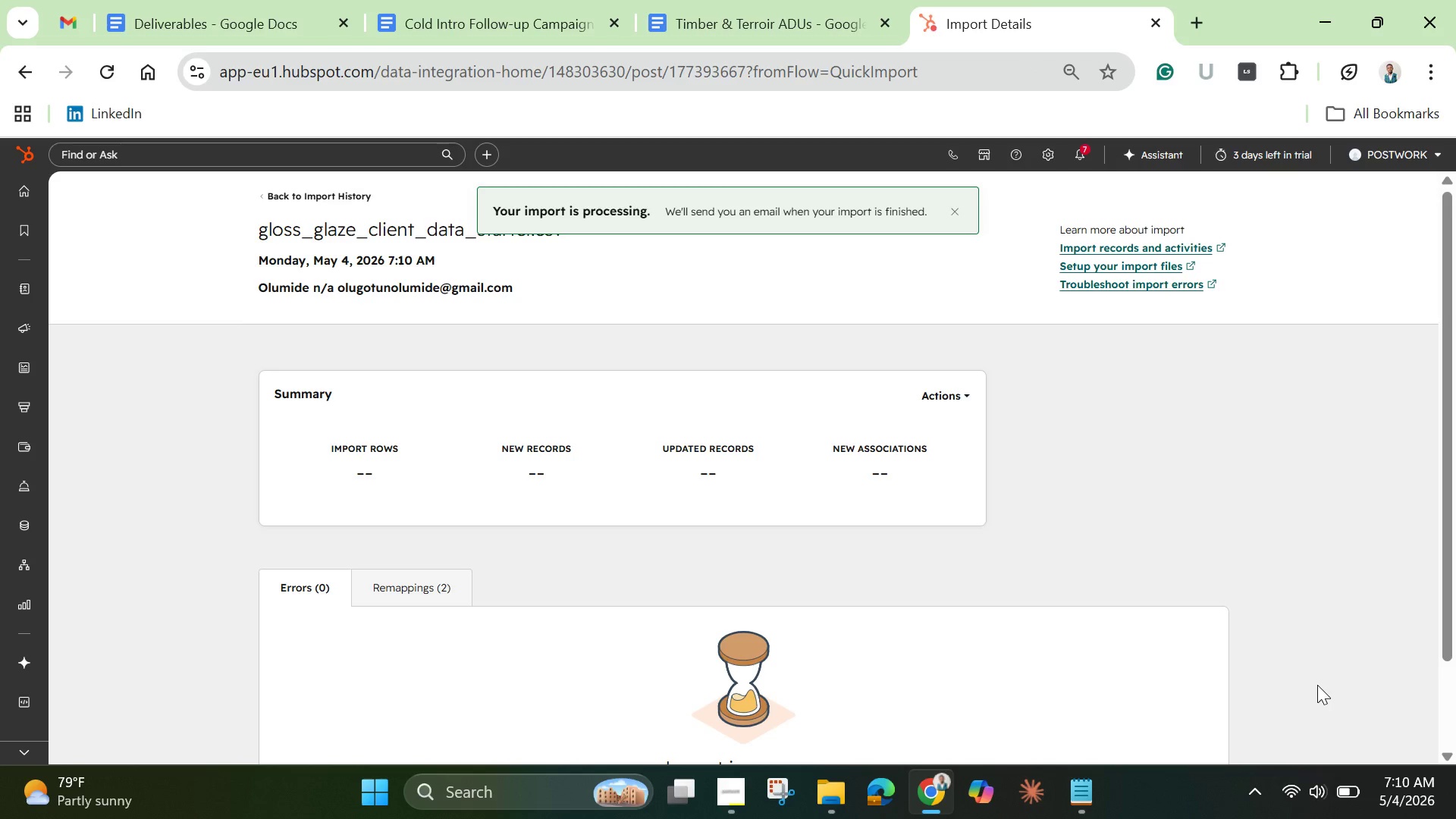 
wait(8.91)
 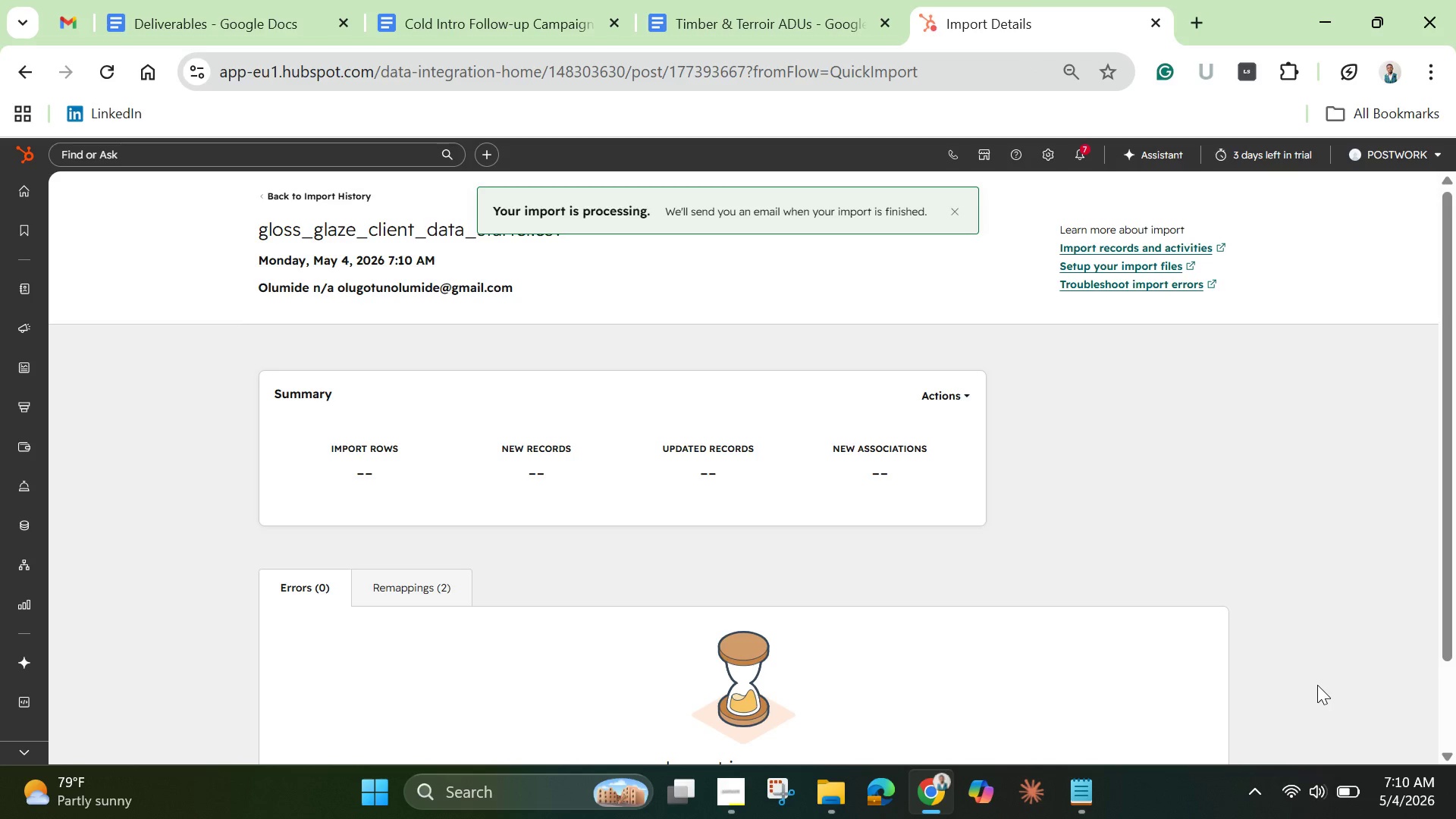 
left_click_drag(start_coordinate=[1448, 383], to_coordinate=[1455, 568])
 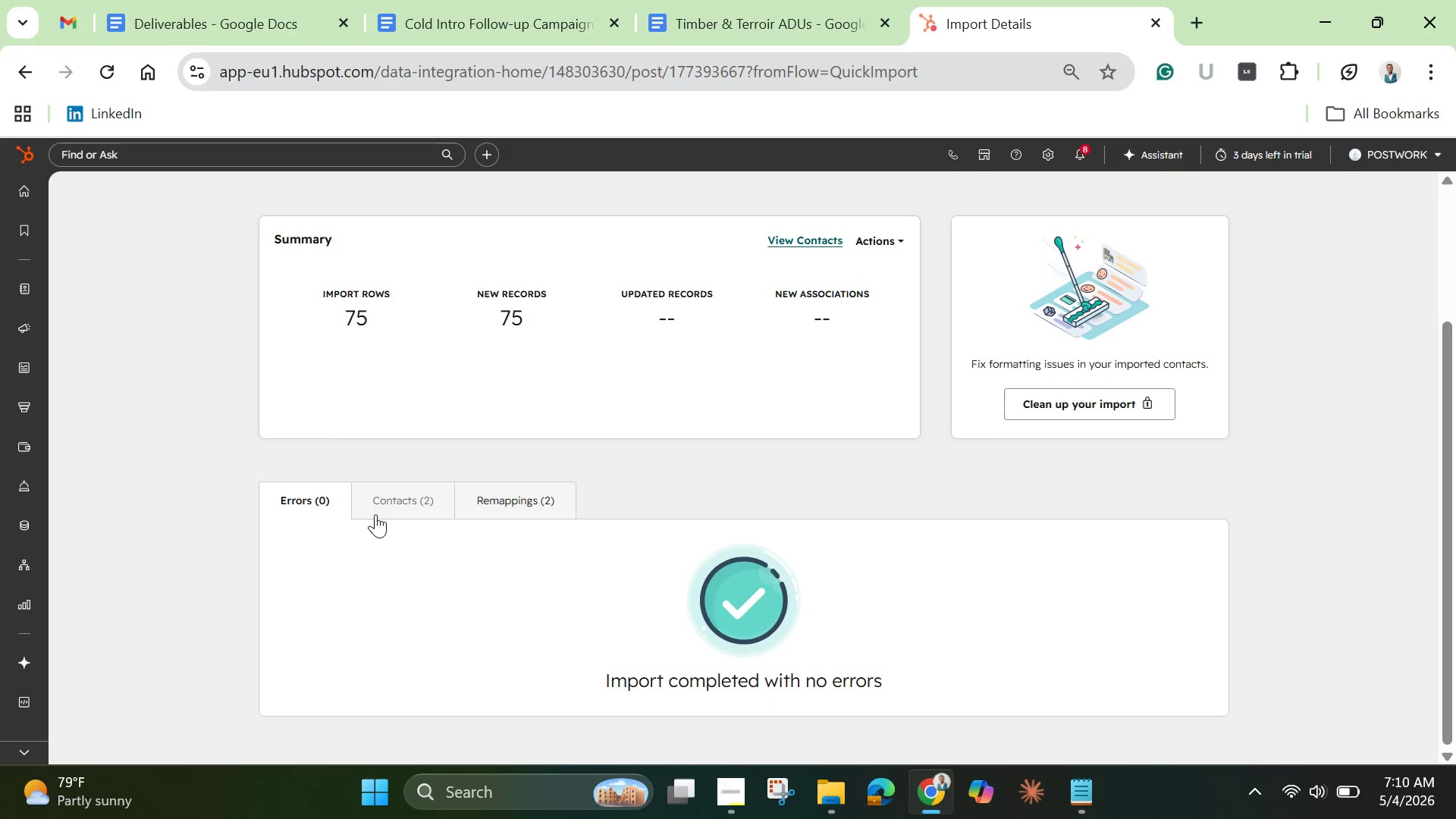 
left_click([376, 507])
 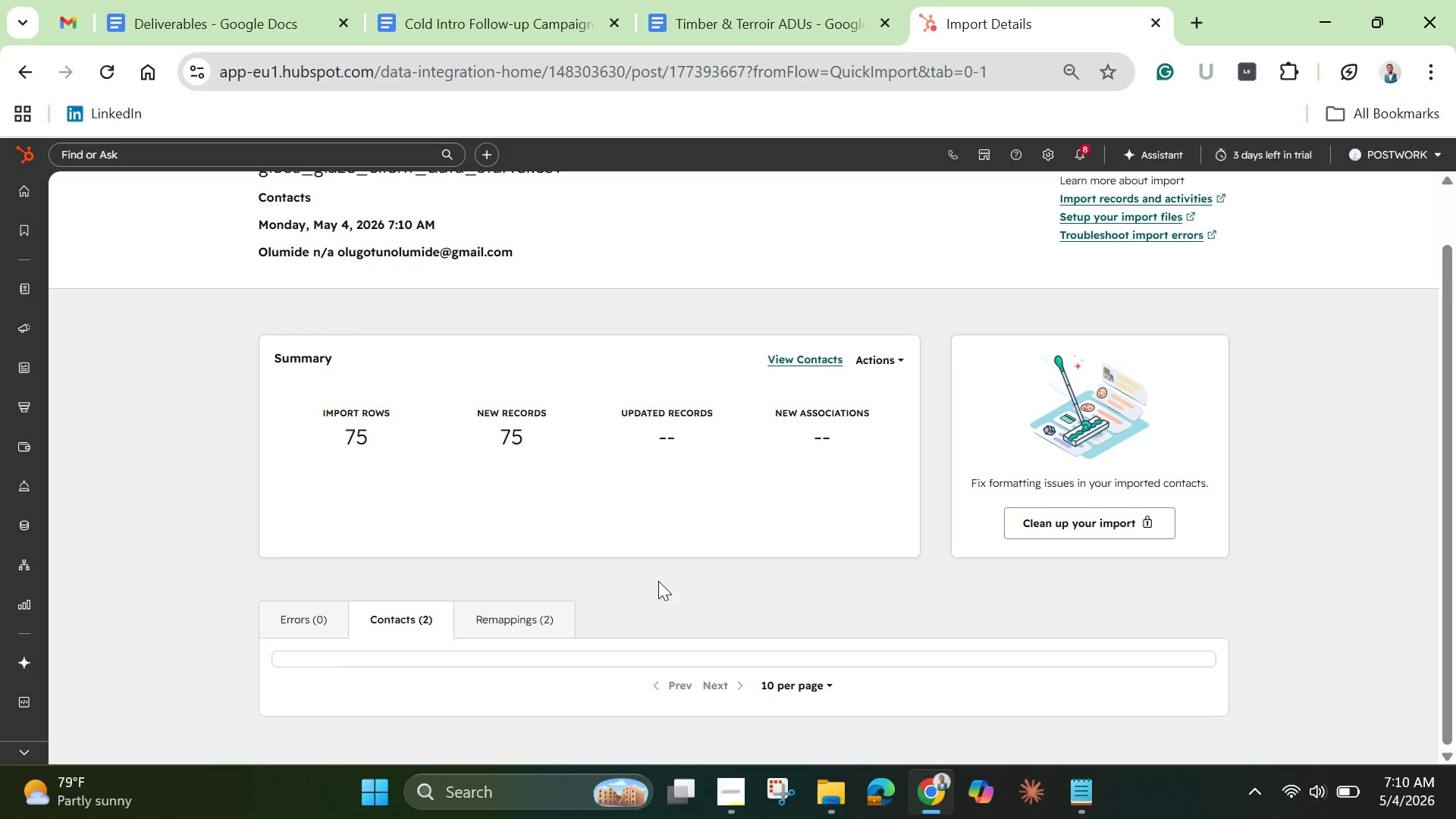 
mouse_move([1033, 613])
 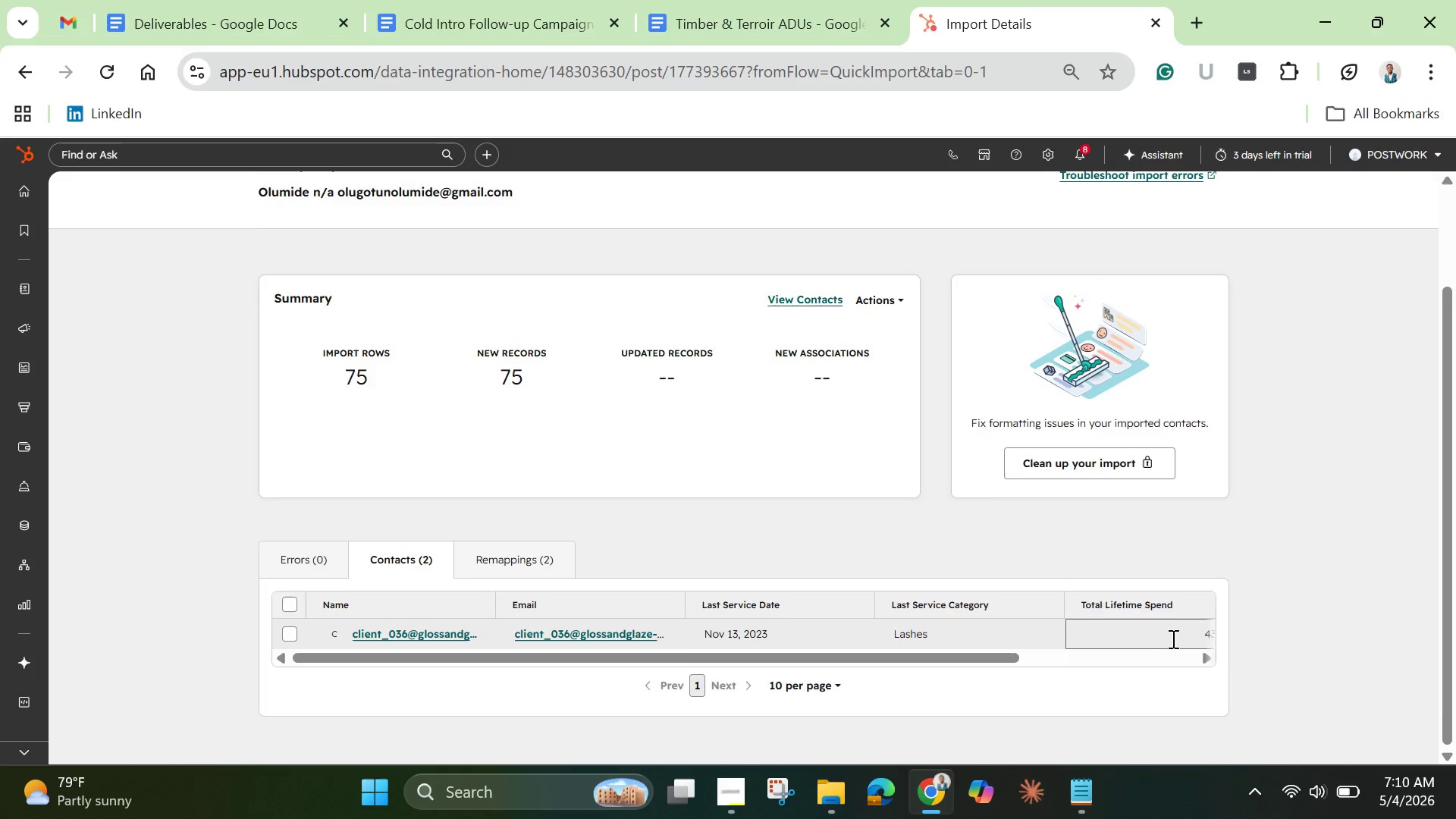 
scroll: coordinate [599, 691], scroll_direction: down, amount: 4.0
 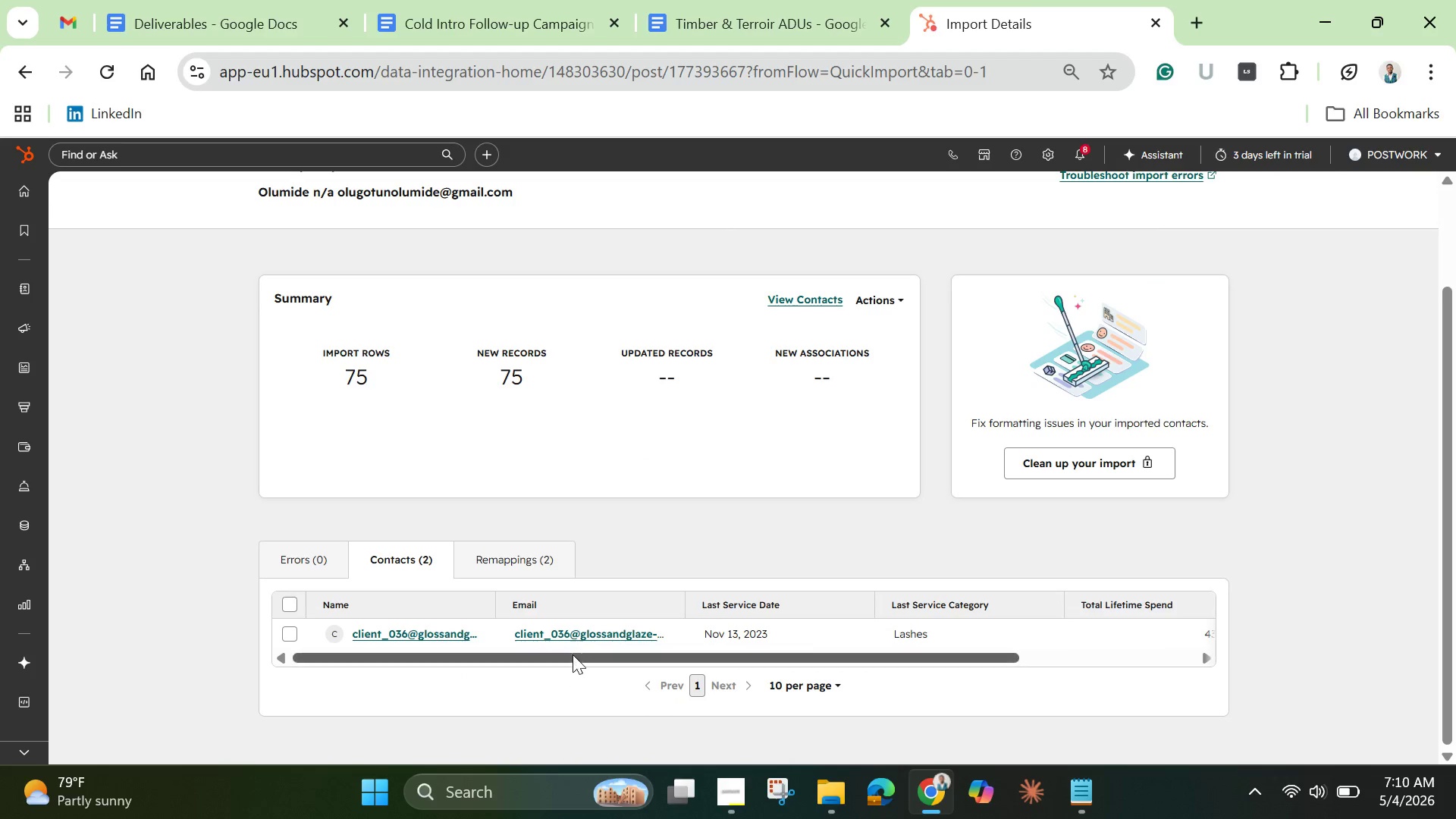 
left_click_drag(start_coordinate=[572, 649], to_coordinate=[298, 648])
 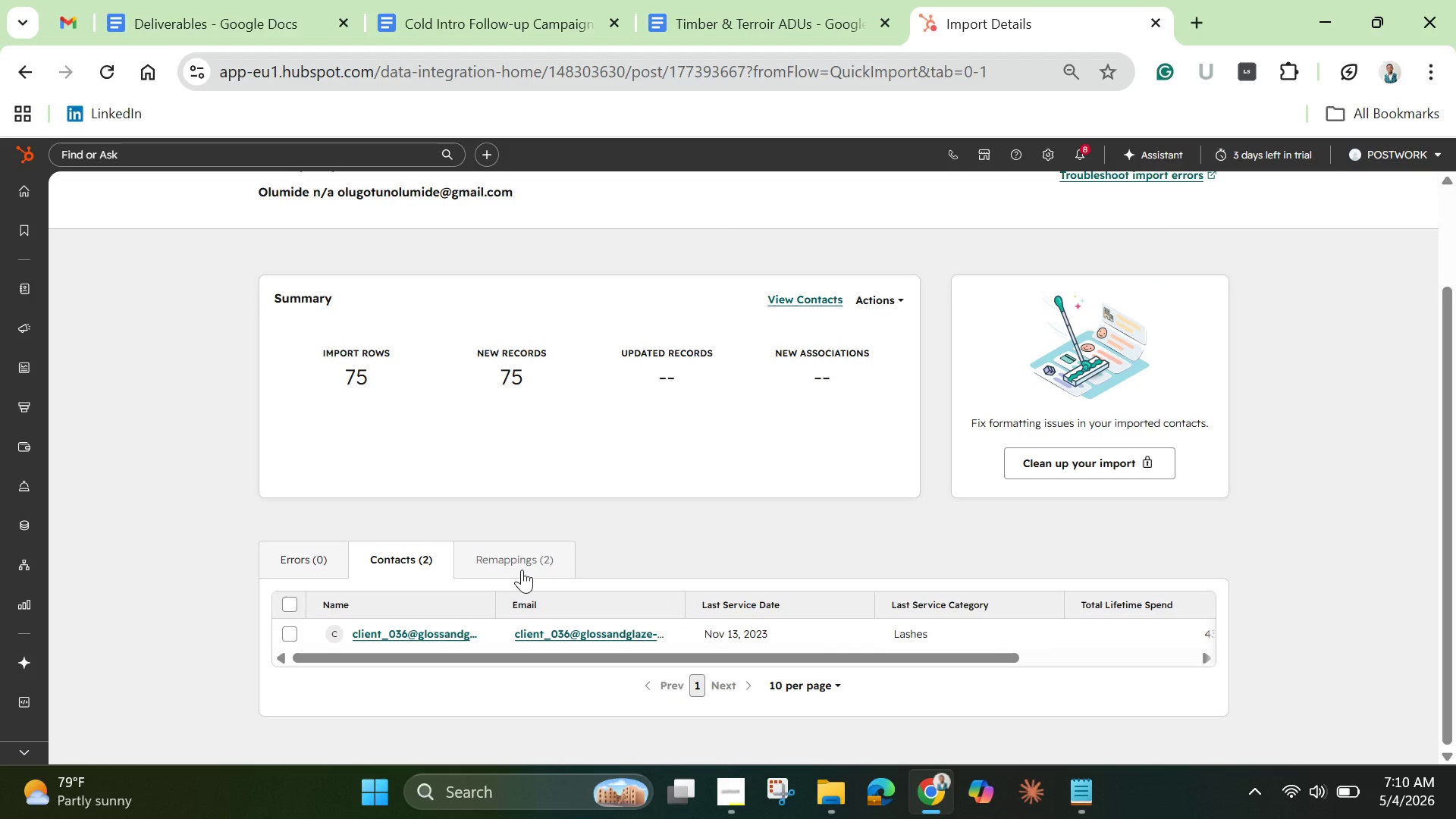 
left_click([522, 570])
 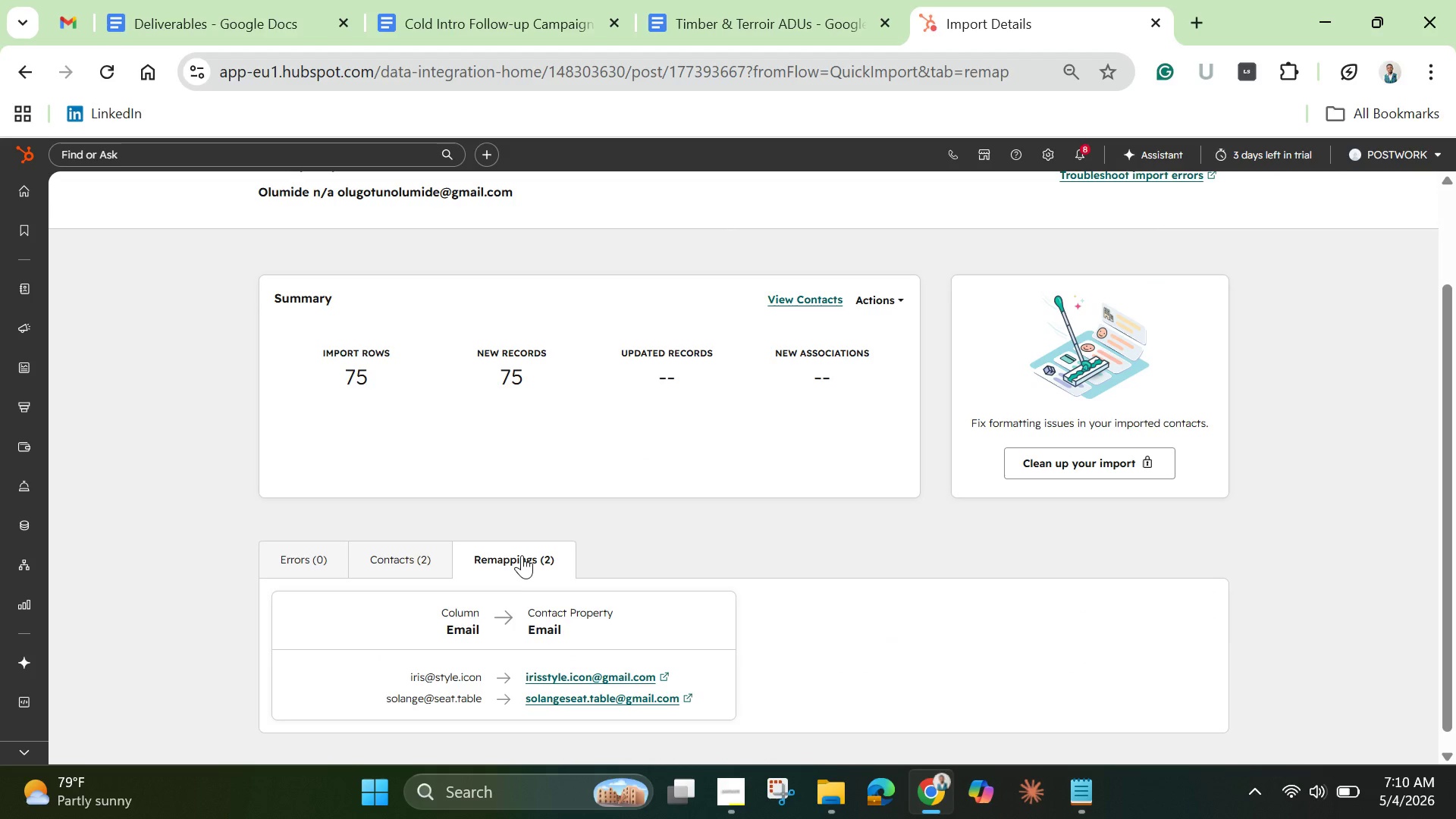 
wait(5.45)
 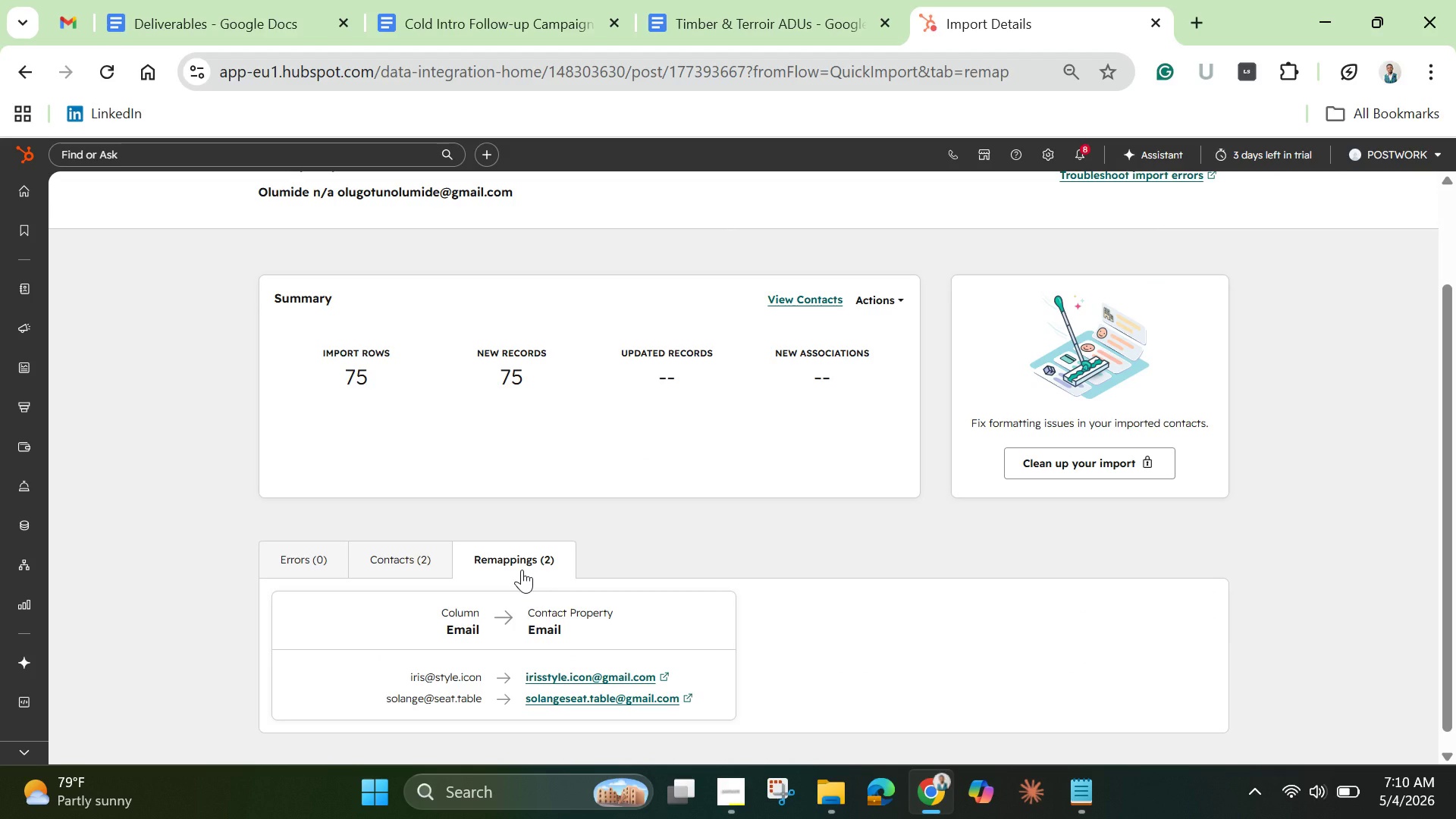 
left_click([391, 554])
 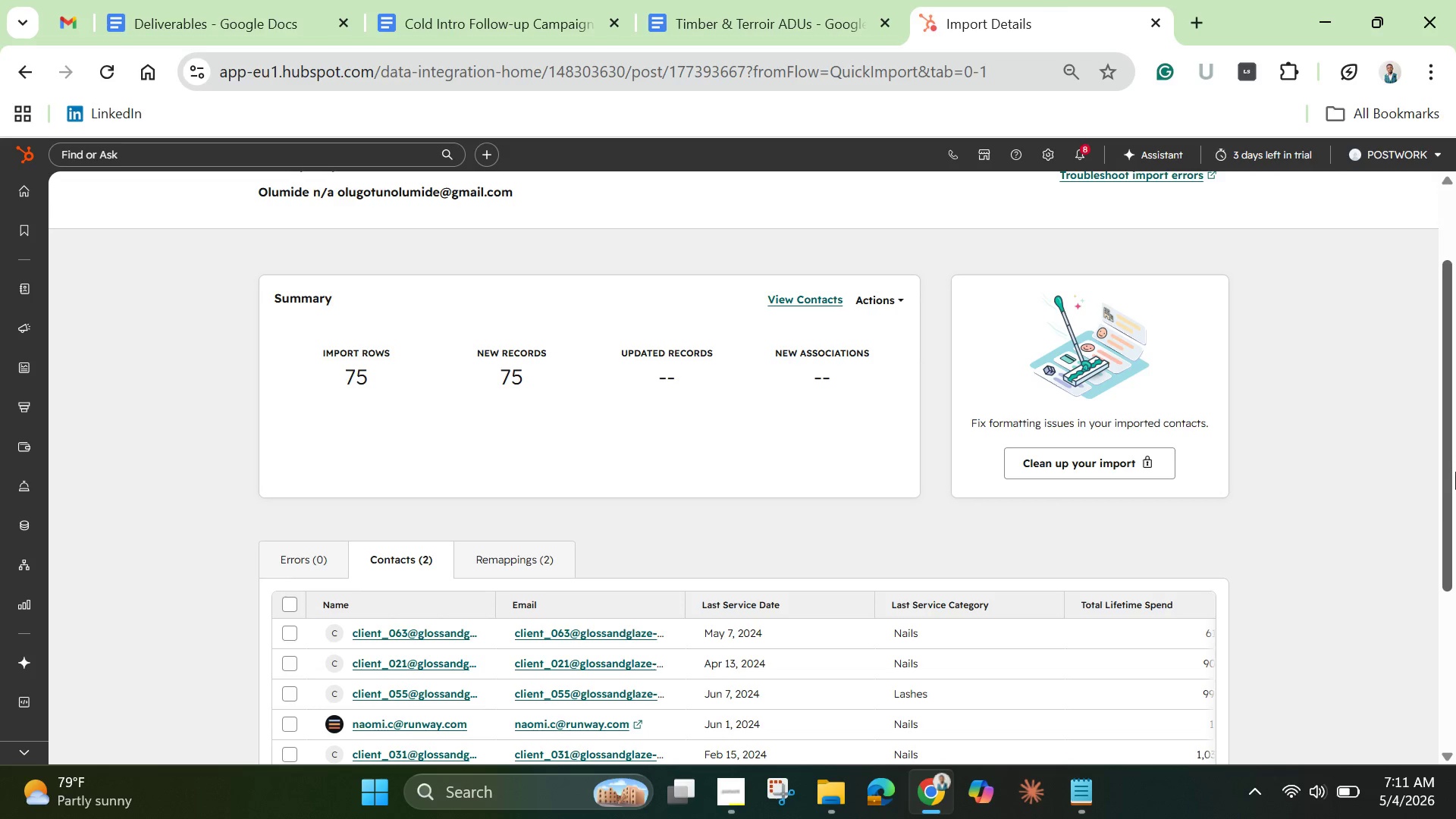 
wait(18.99)
 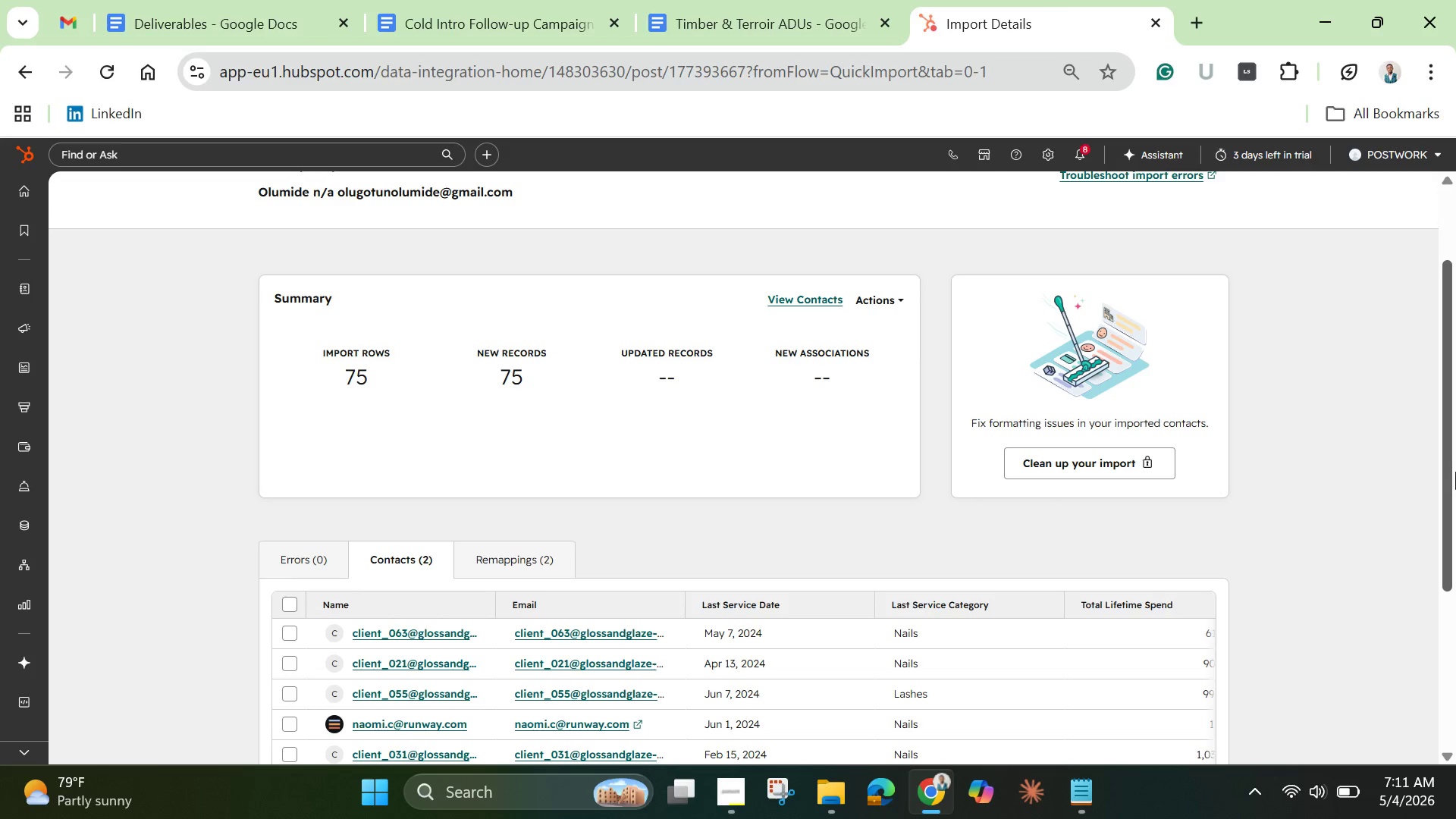 
left_click_drag(start_coordinate=[1455, 438], to_coordinate=[1426, 684])
 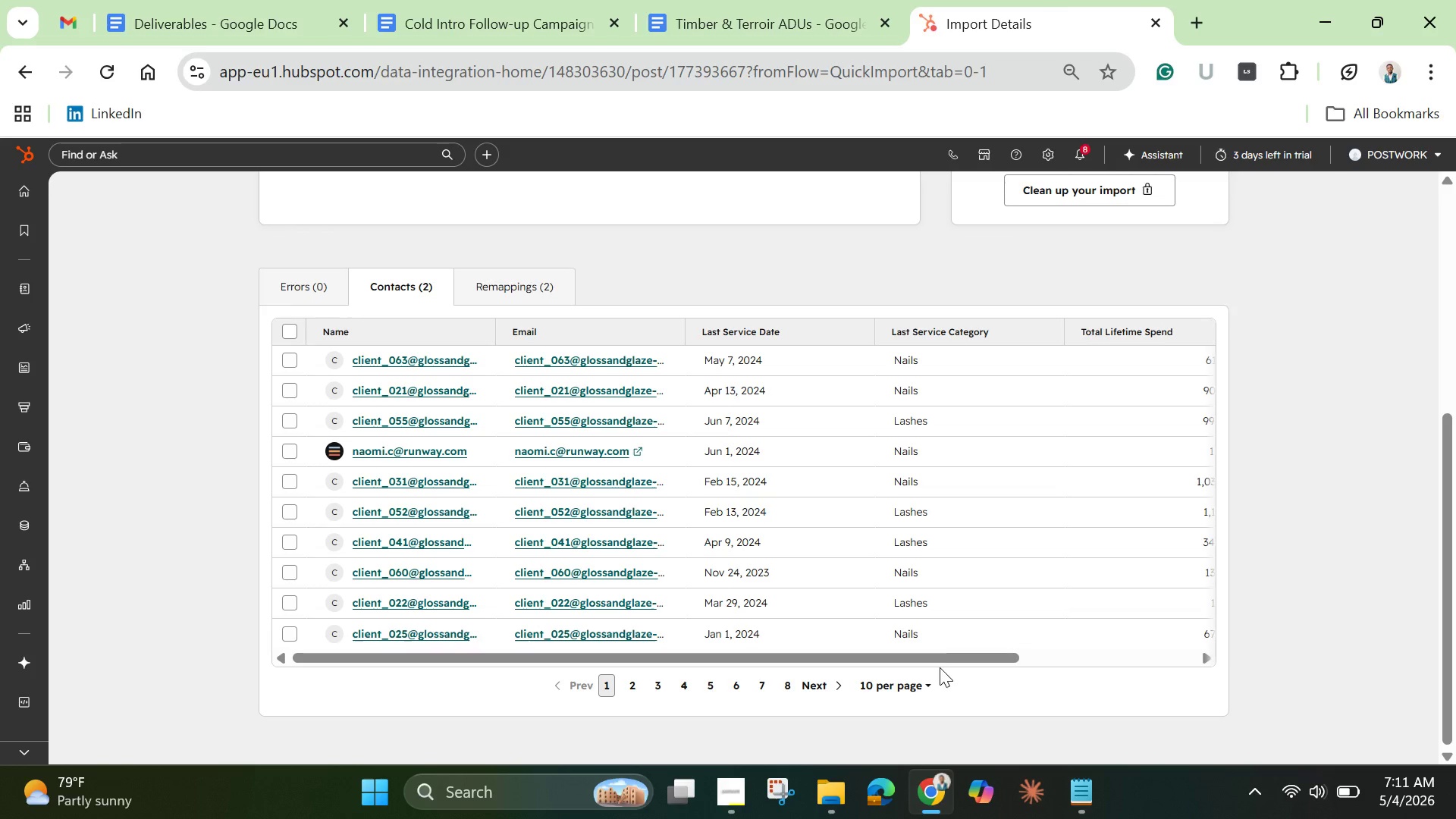 
left_click_drag(start_coordinate=[937, 657], to_coordinate=[480, 663])
 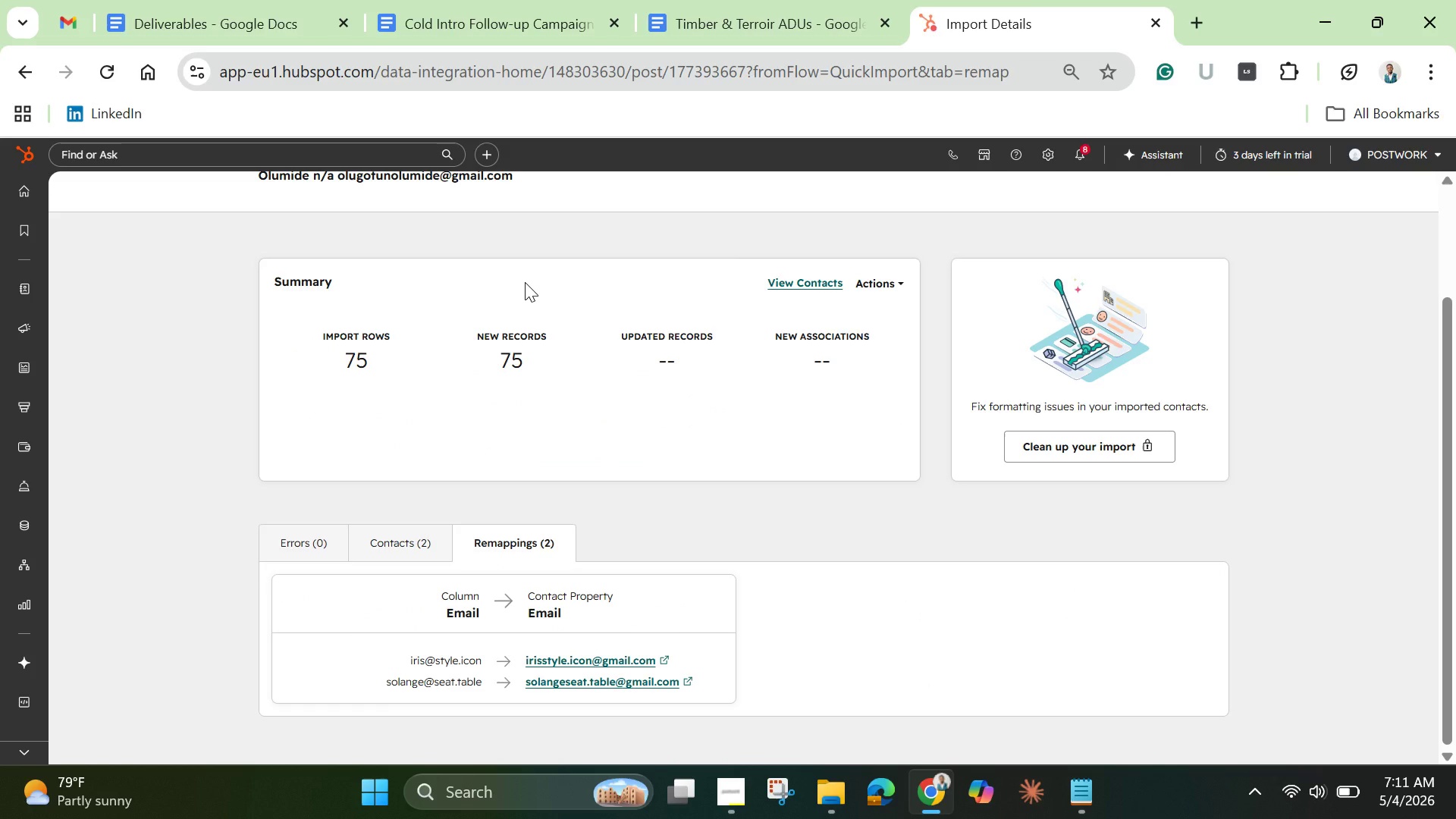 
wait(17.06)
 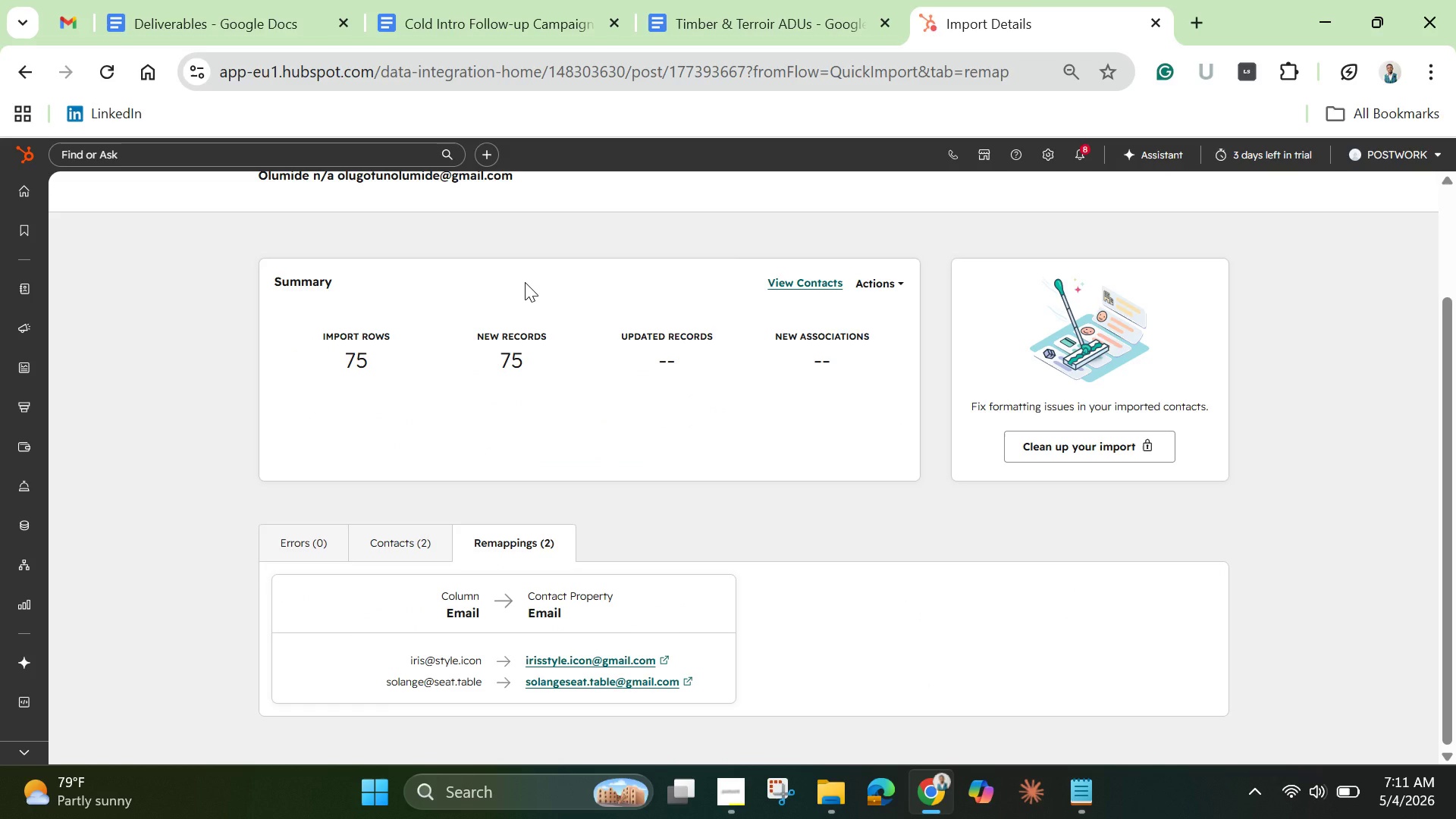 
left_click([81, 287])
 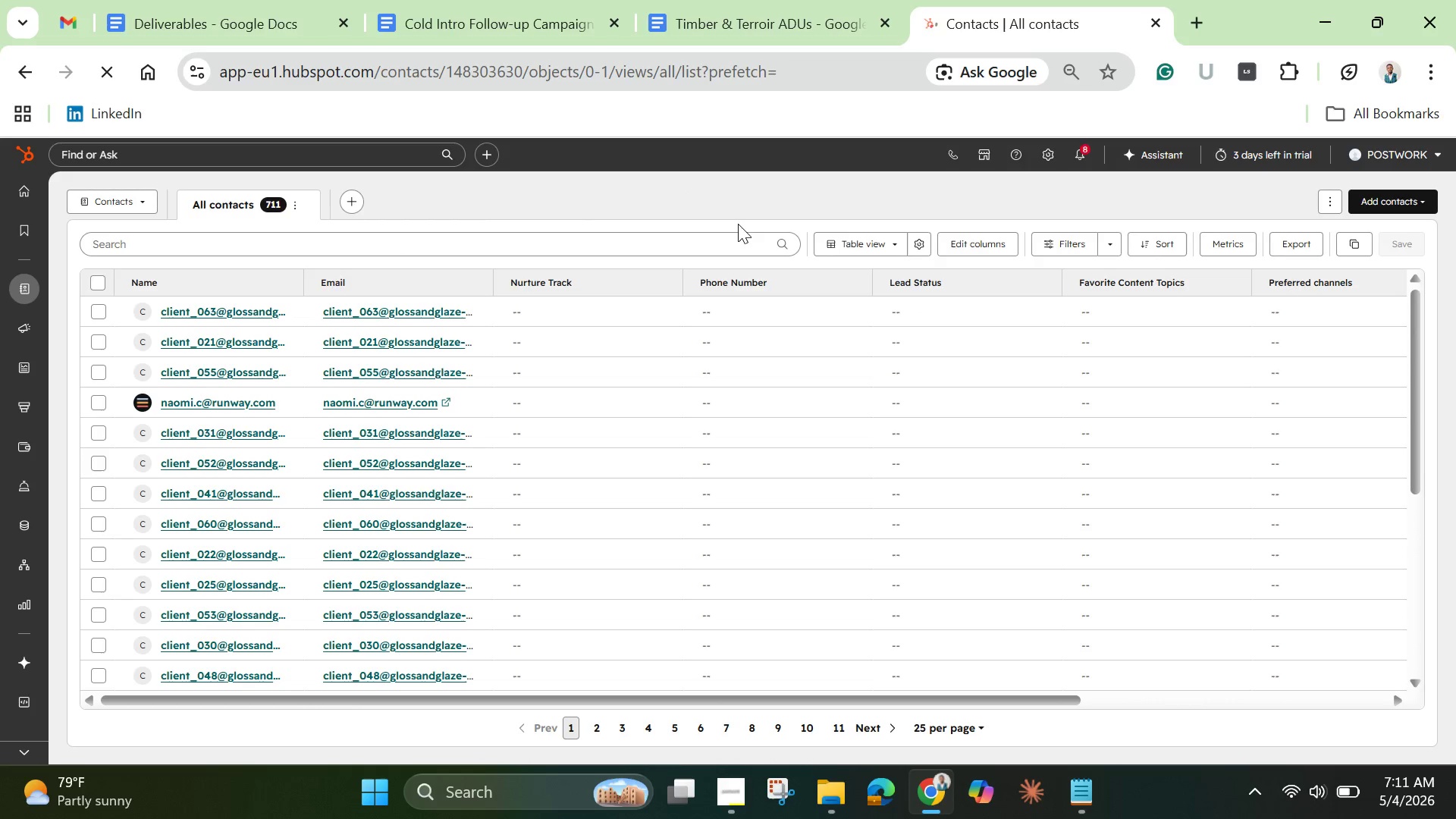 
wait(23.77)
 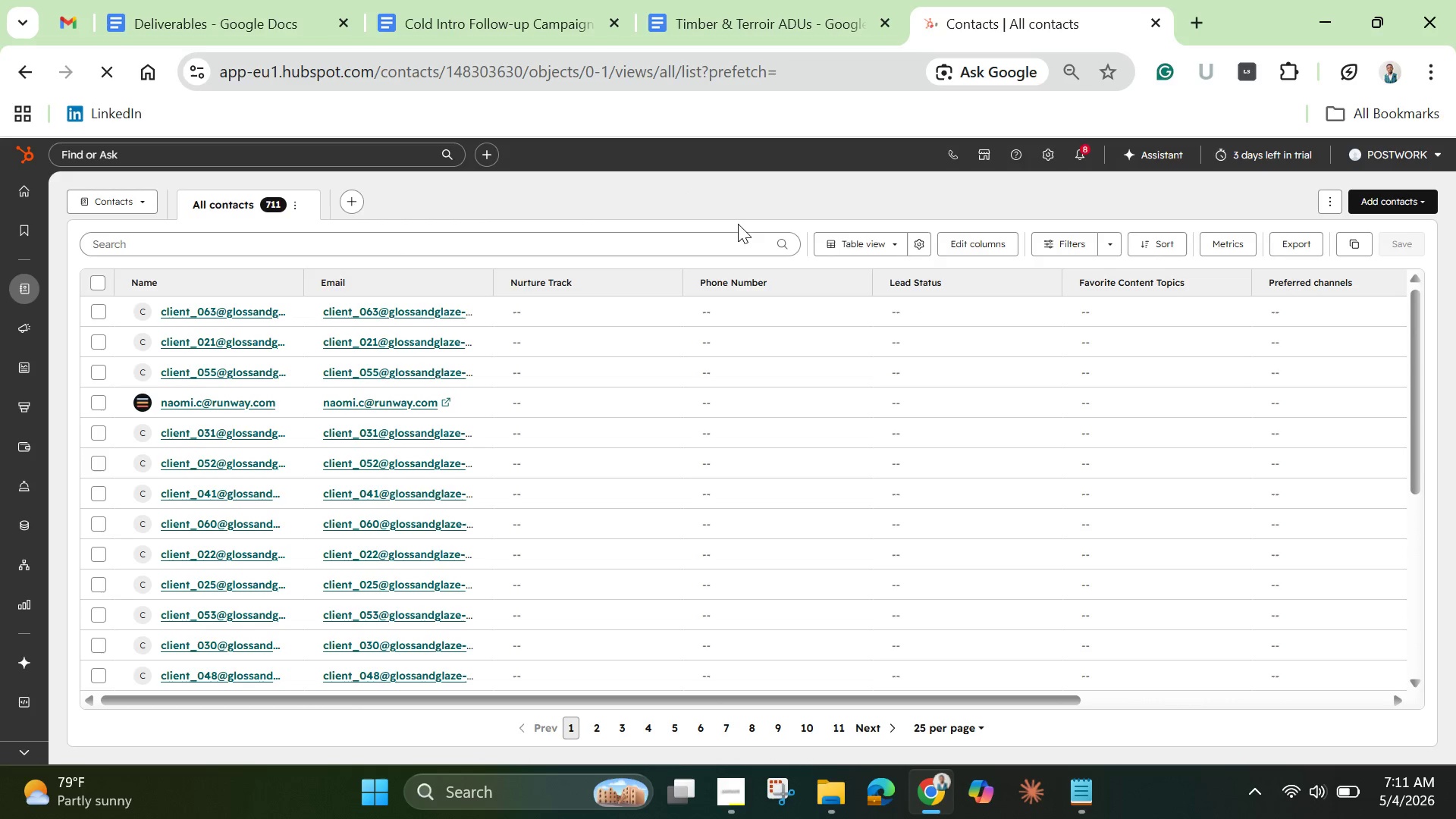 
left_click([1327, 206])
 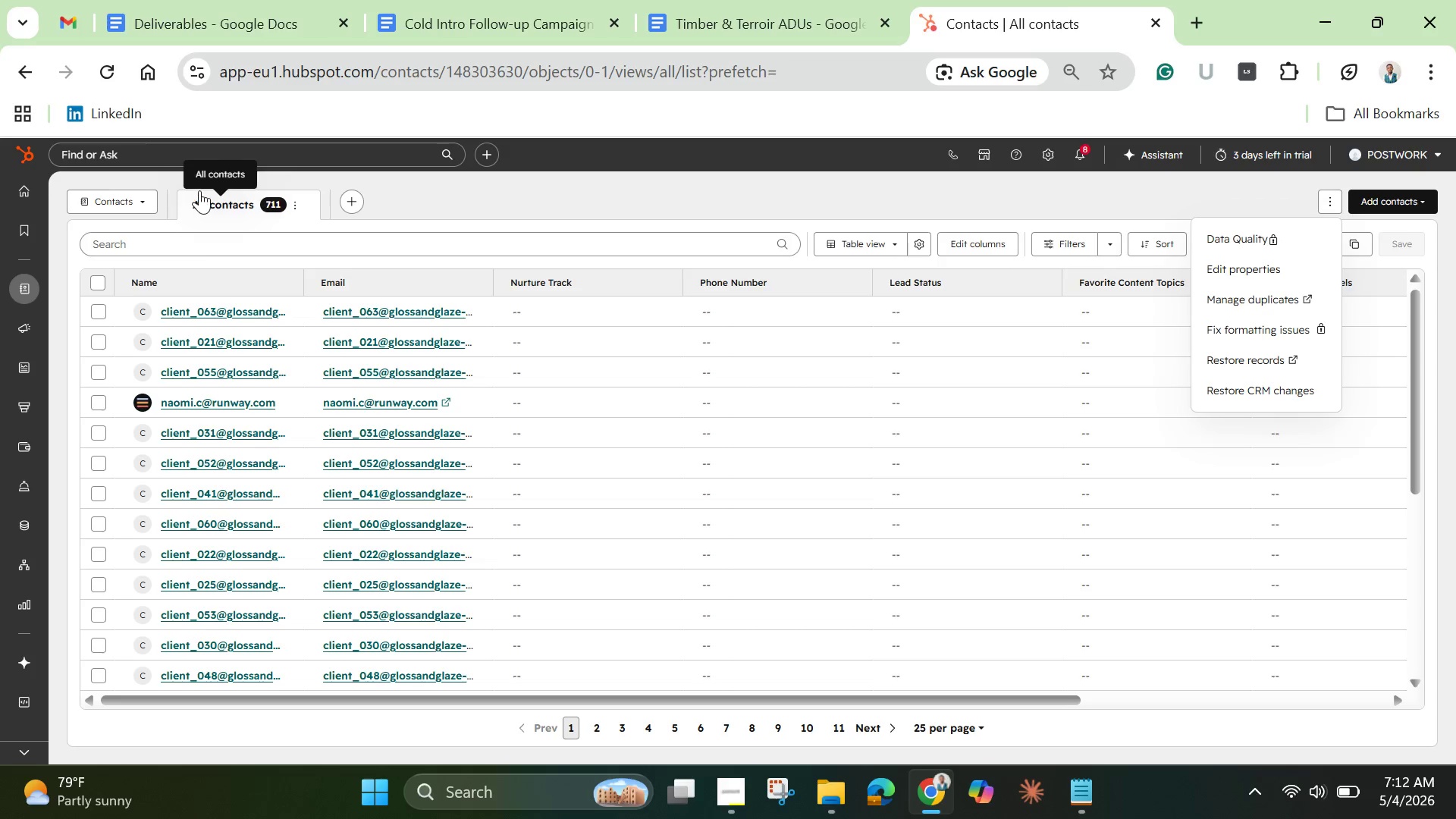 
wait(27.5)
 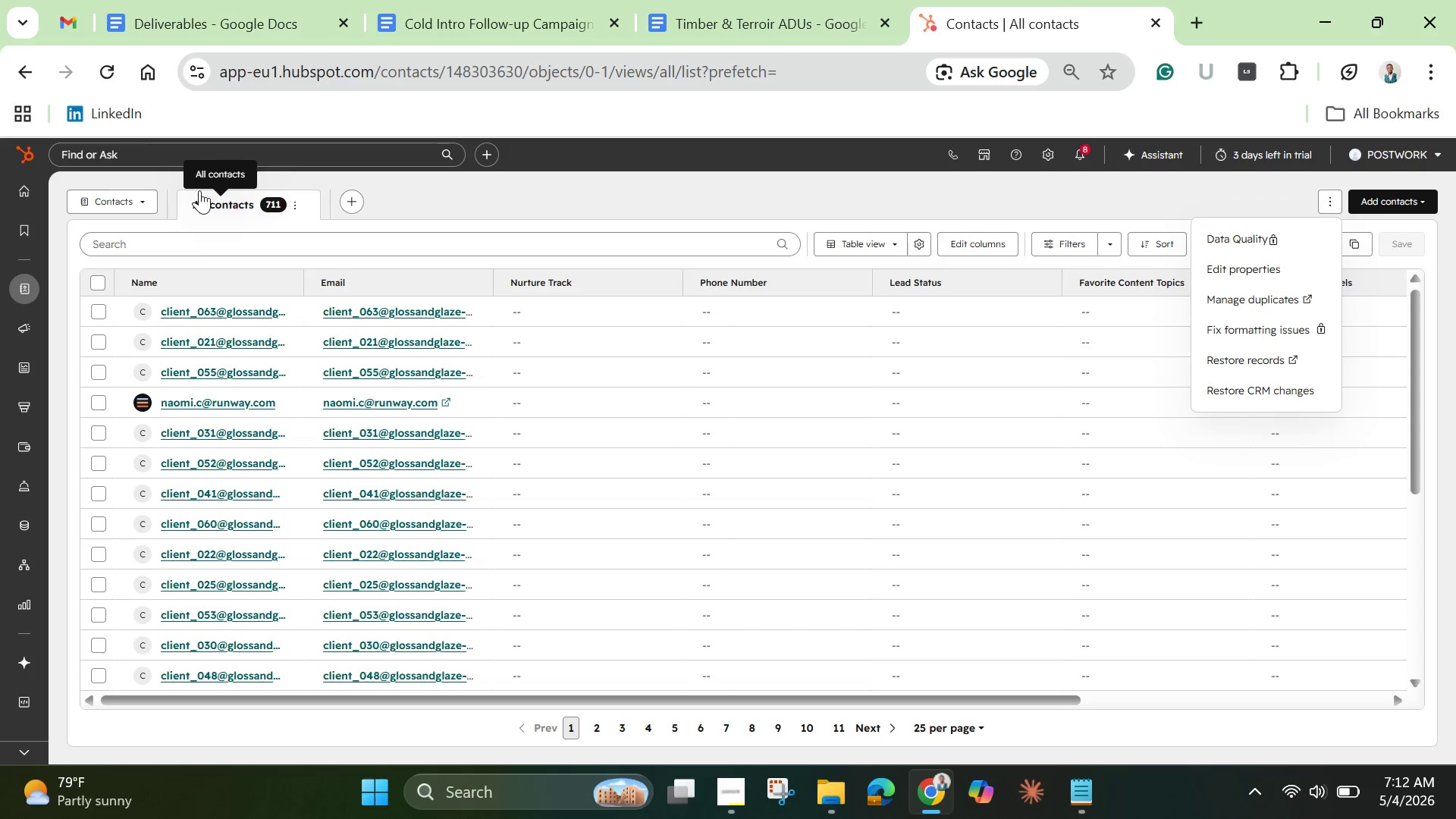 
scroll: coordinate [129, 686], scroll_direction: down, amount: 2.0
 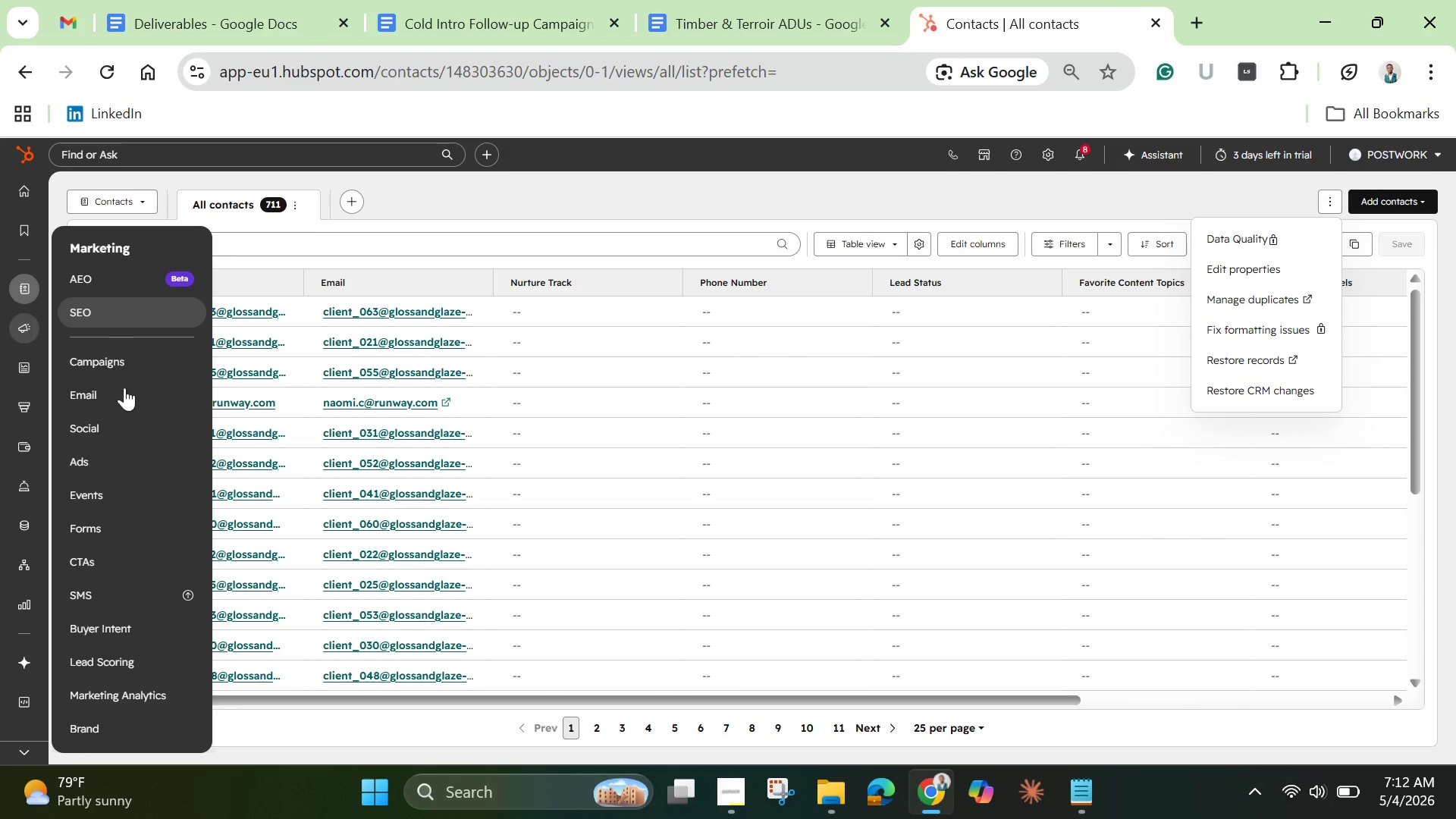 
wait(6.31)
 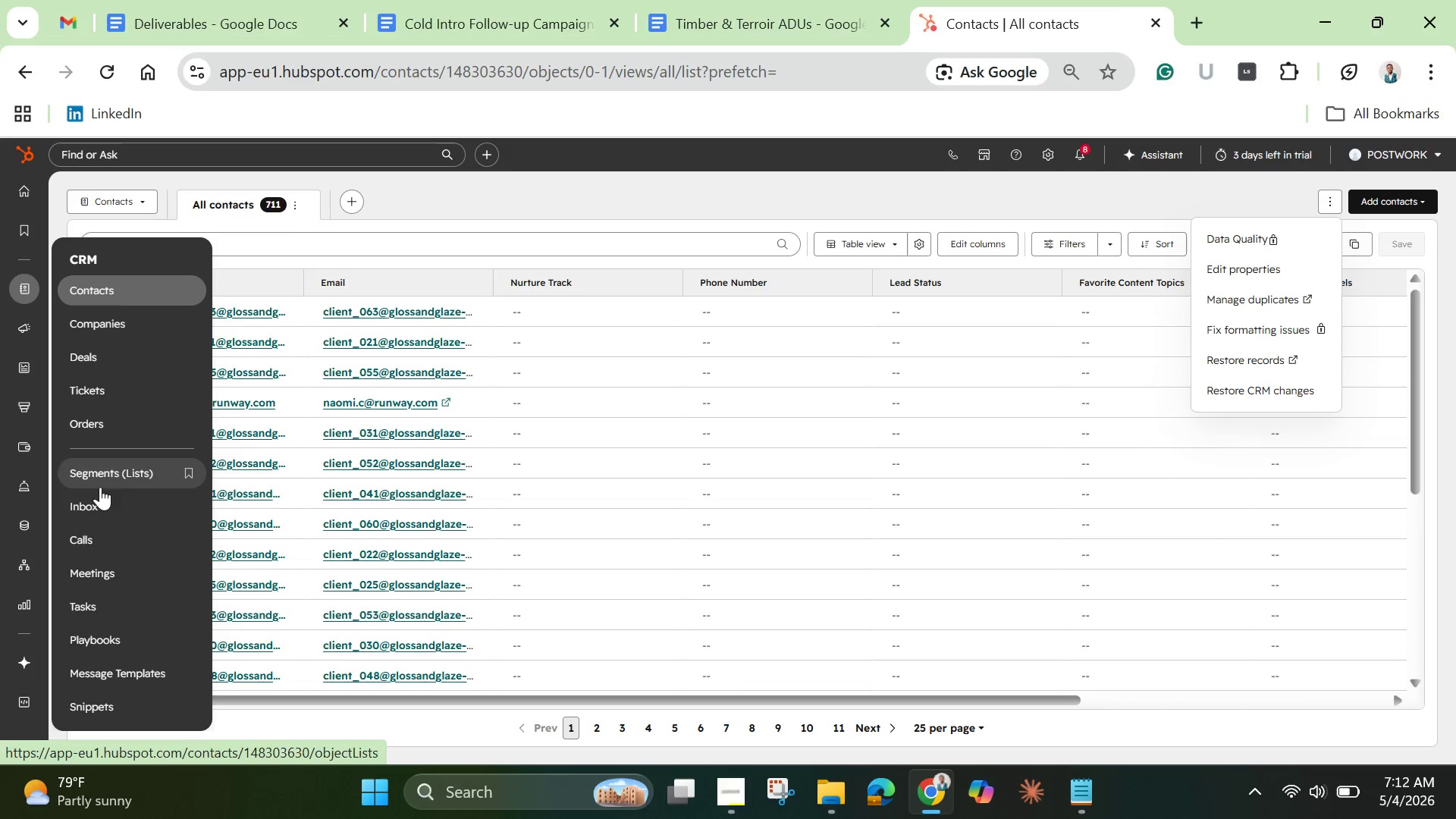 
scroll: coordinate [123, 681], scroll_direction: down, amount: 3.0
 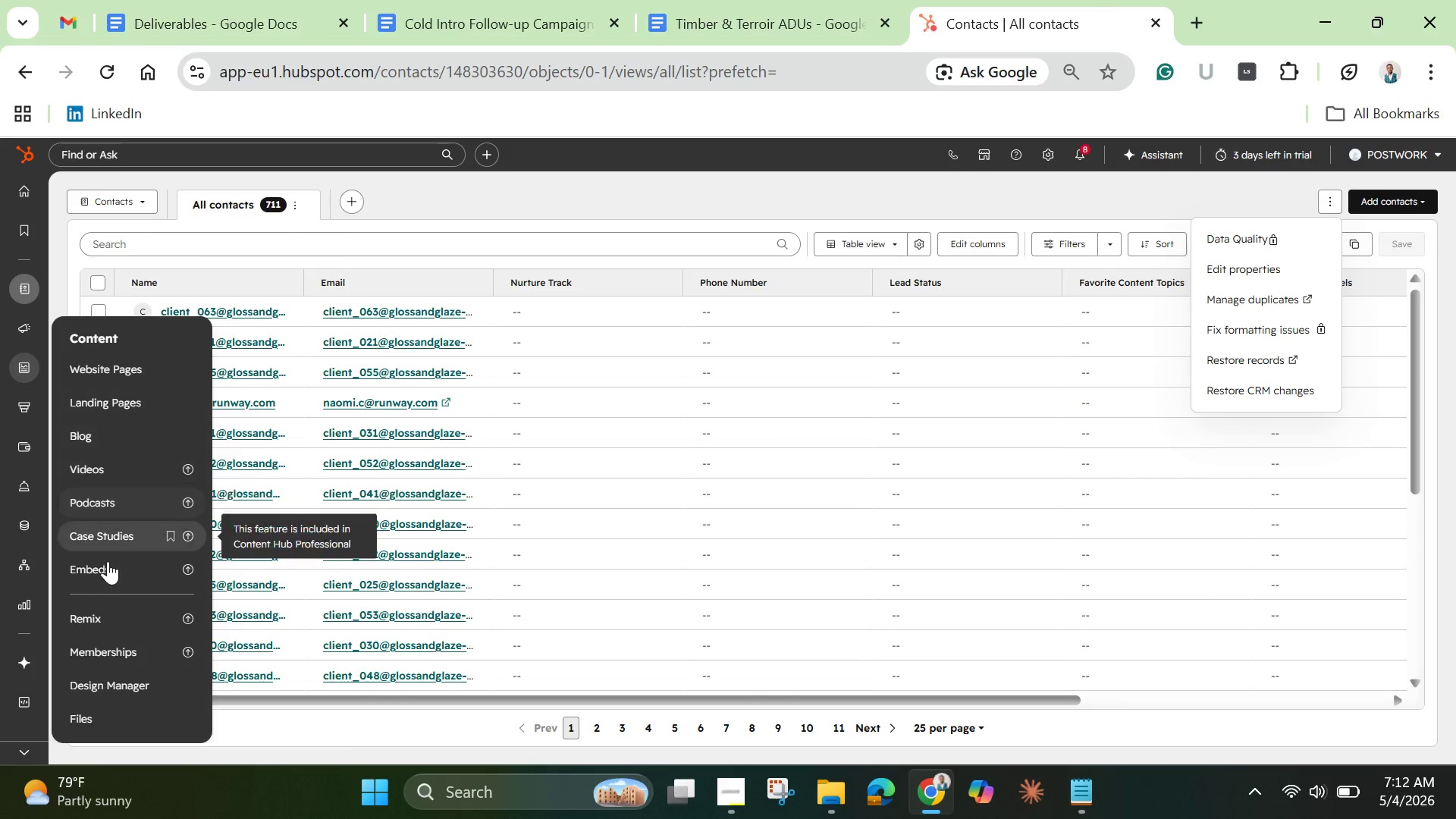 
wait(5.74)
 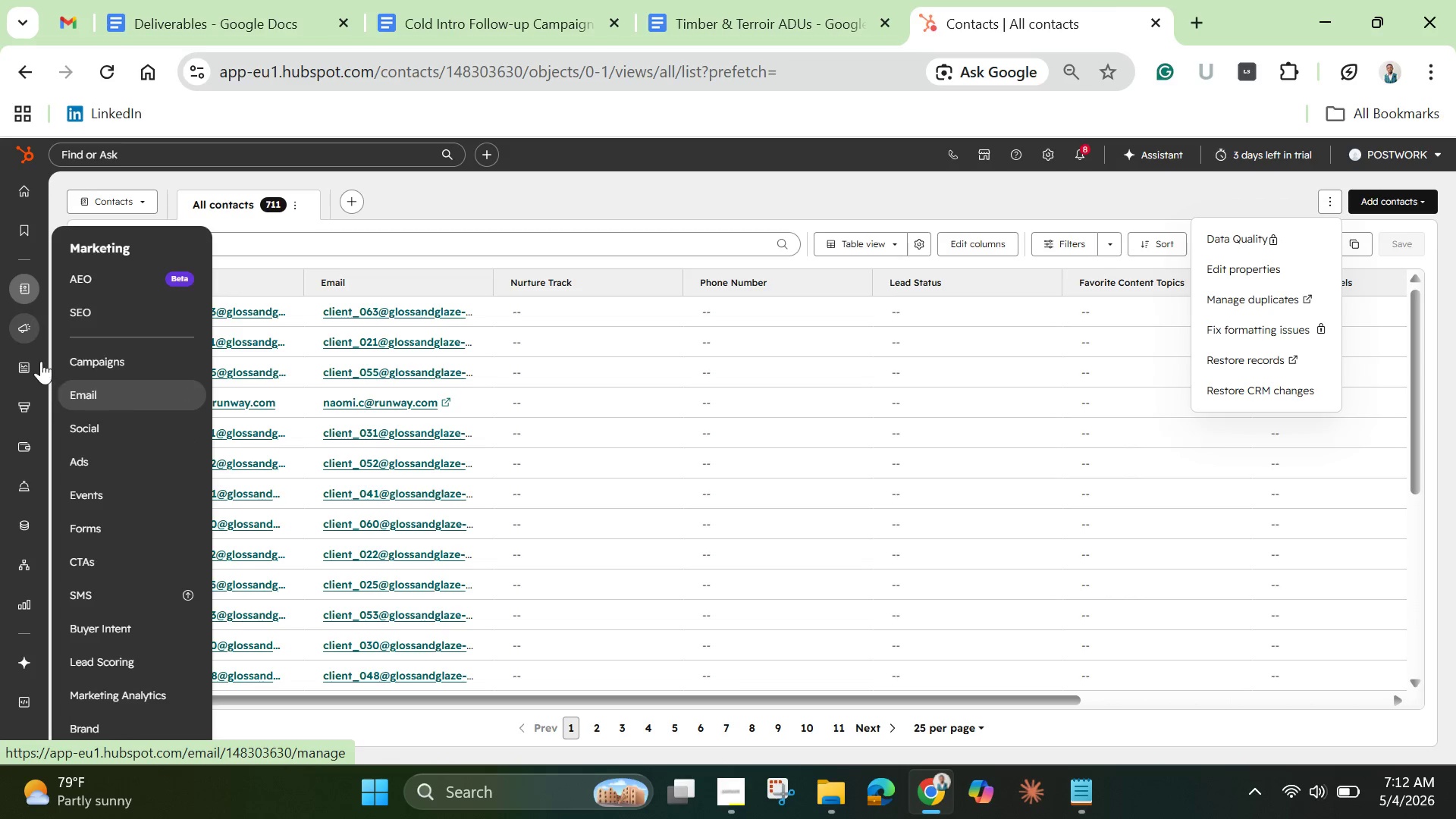 
scroll: coordinate [123, 733], scroll_direction: none, amount: 0.0
 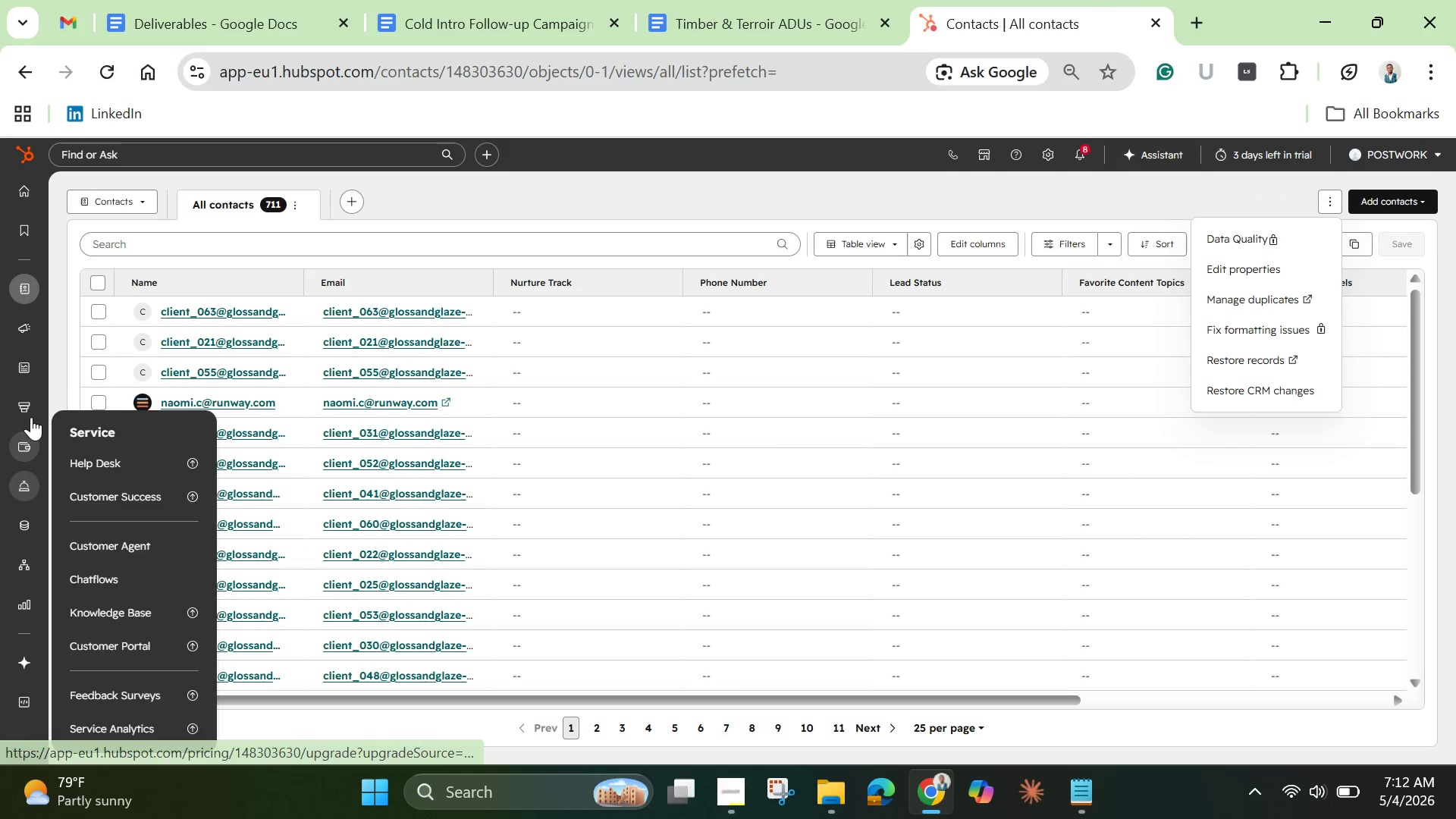 
mouse_move([29, 408])
 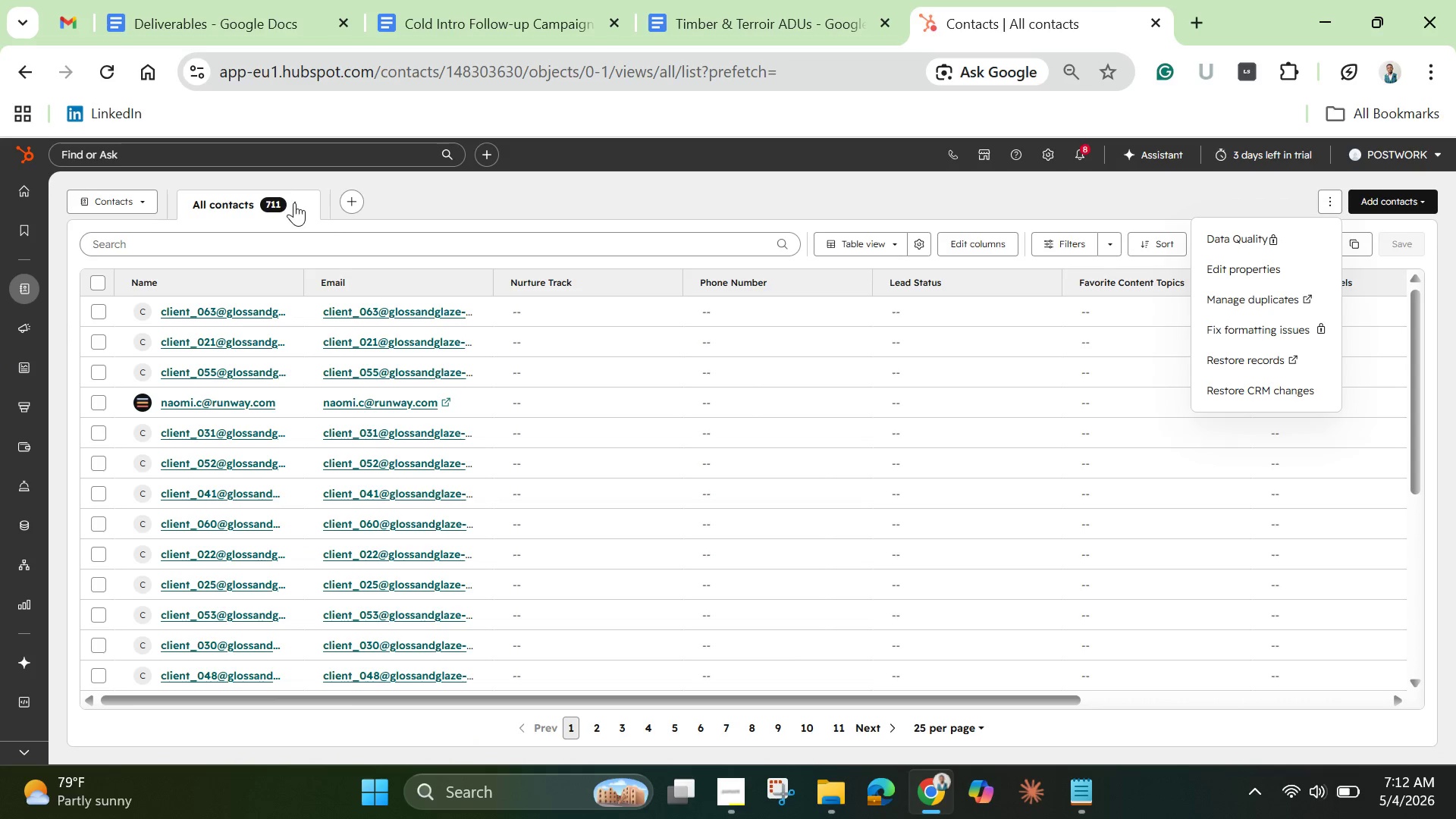 
left_click([295, 202])
 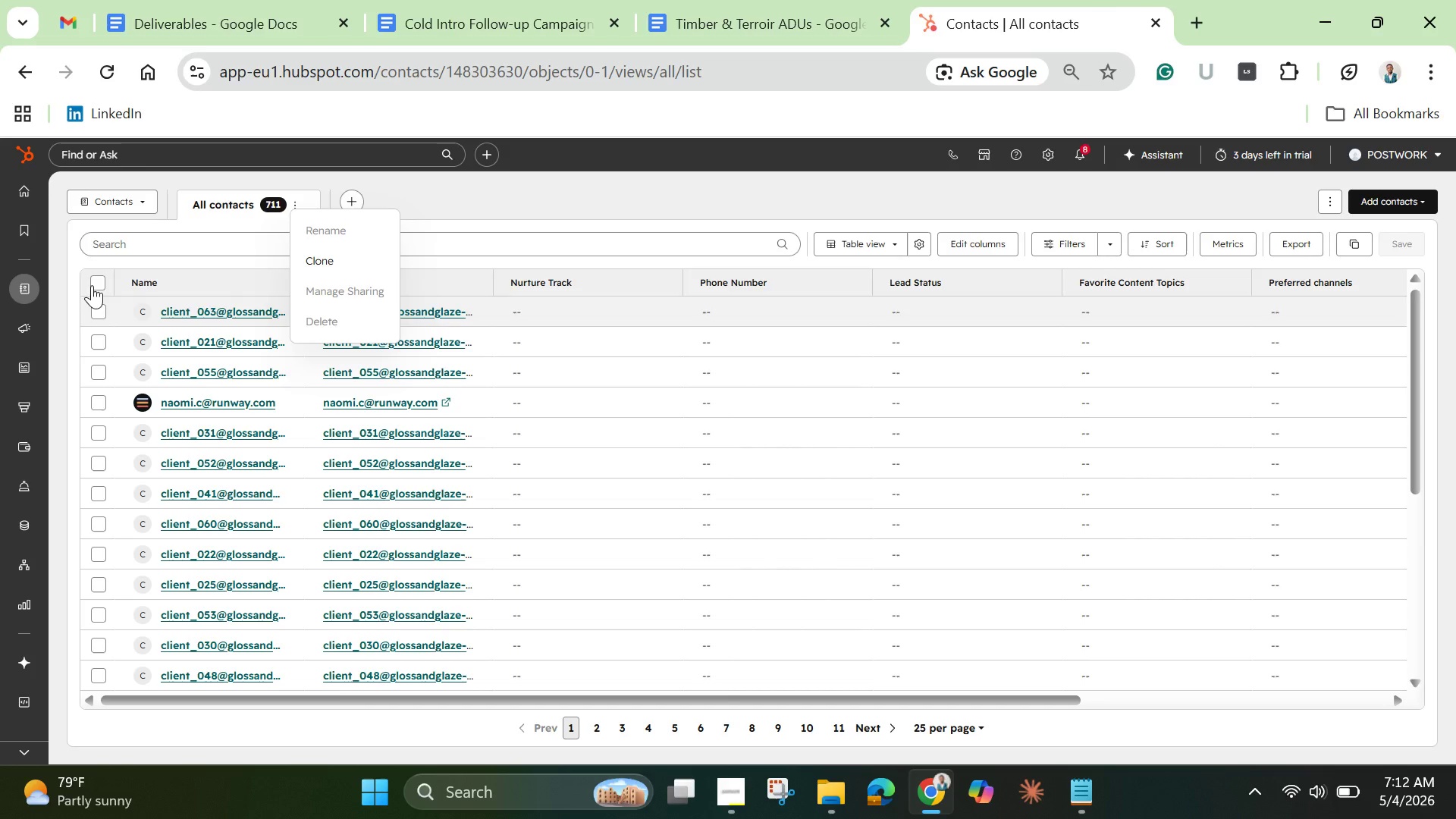 
mouse_move([109, 294])
 